 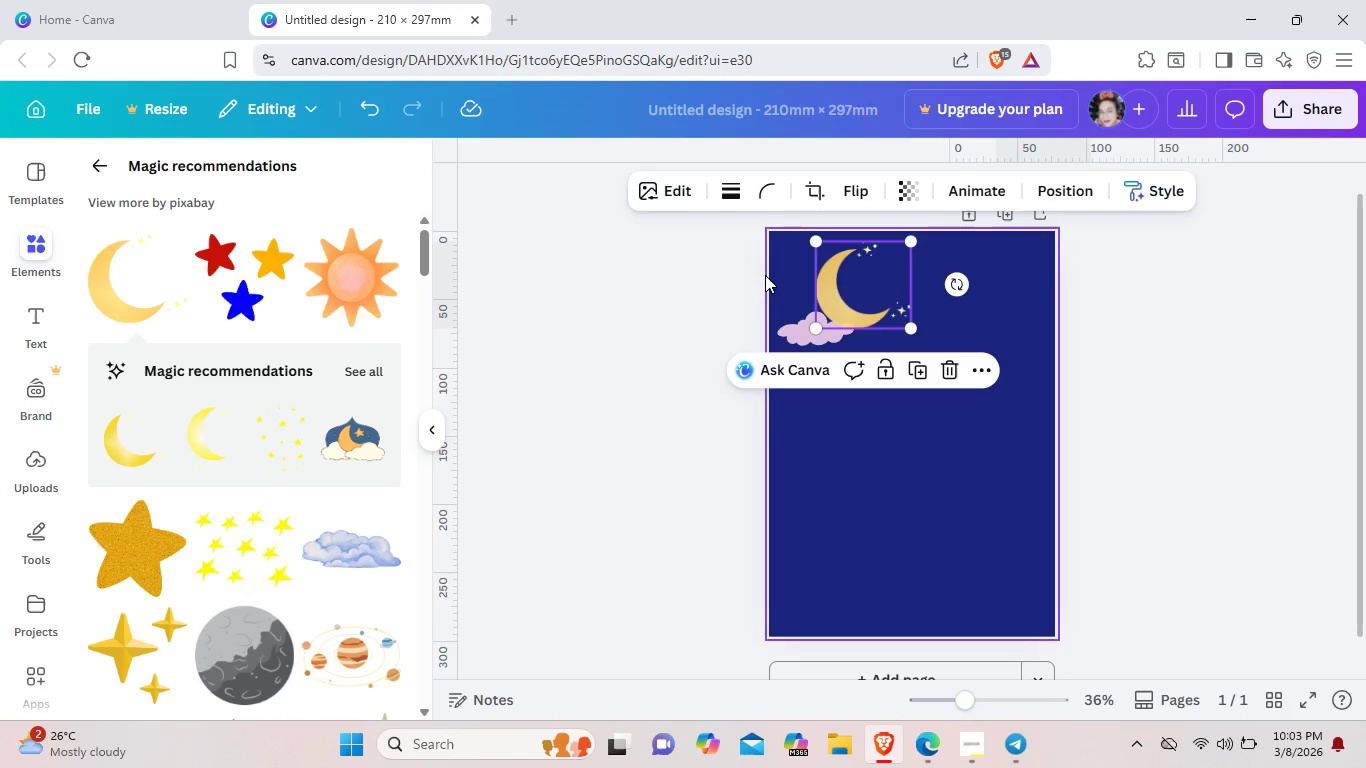 
left_click([861, 266])
 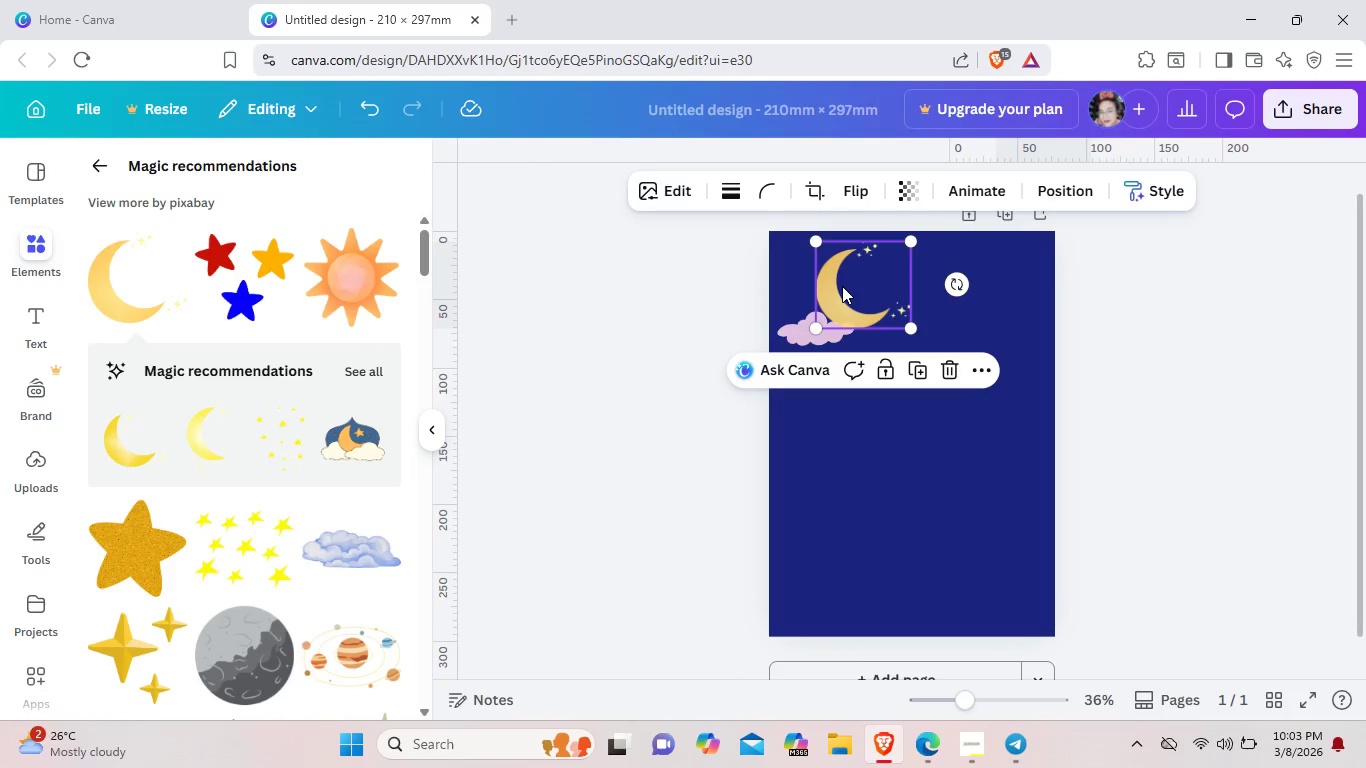 
left_click([842, 286])
 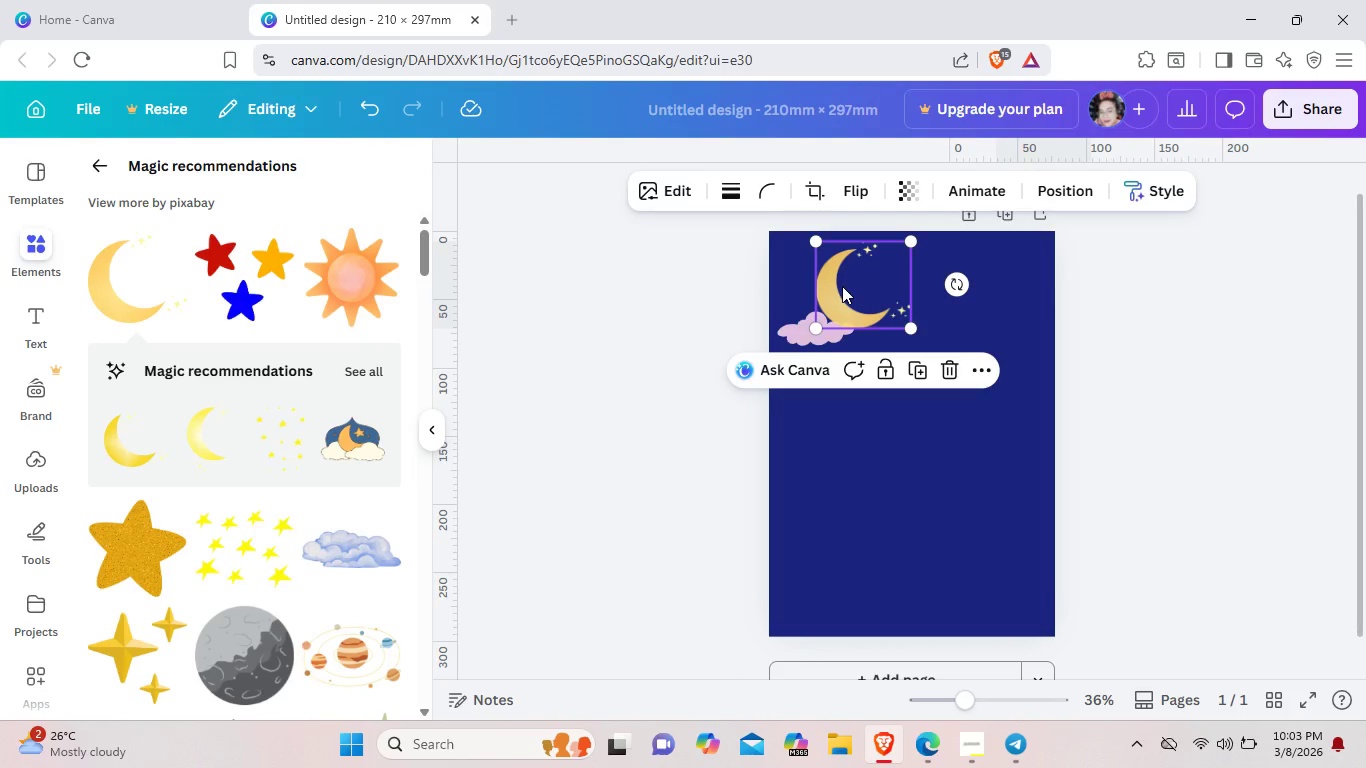 
wait(5.91)
 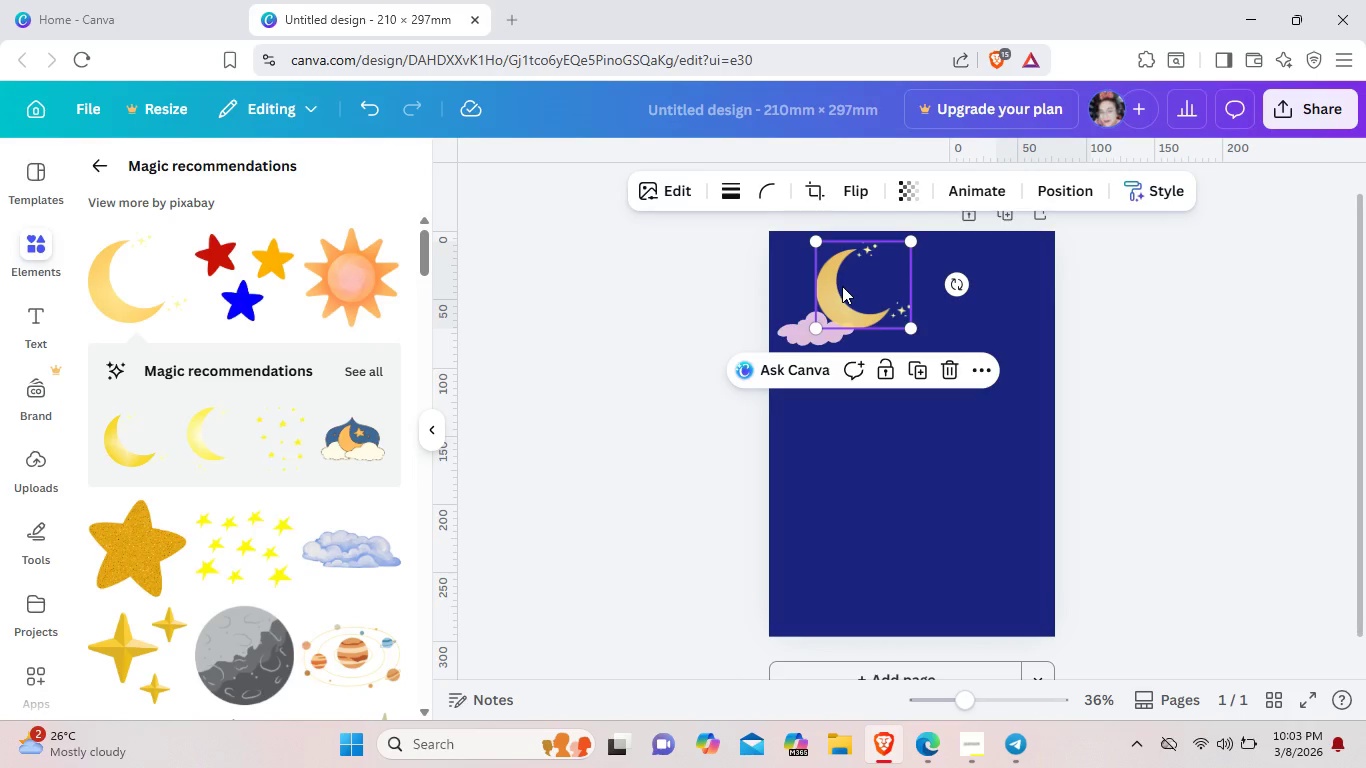 
left_click([955, 372])
 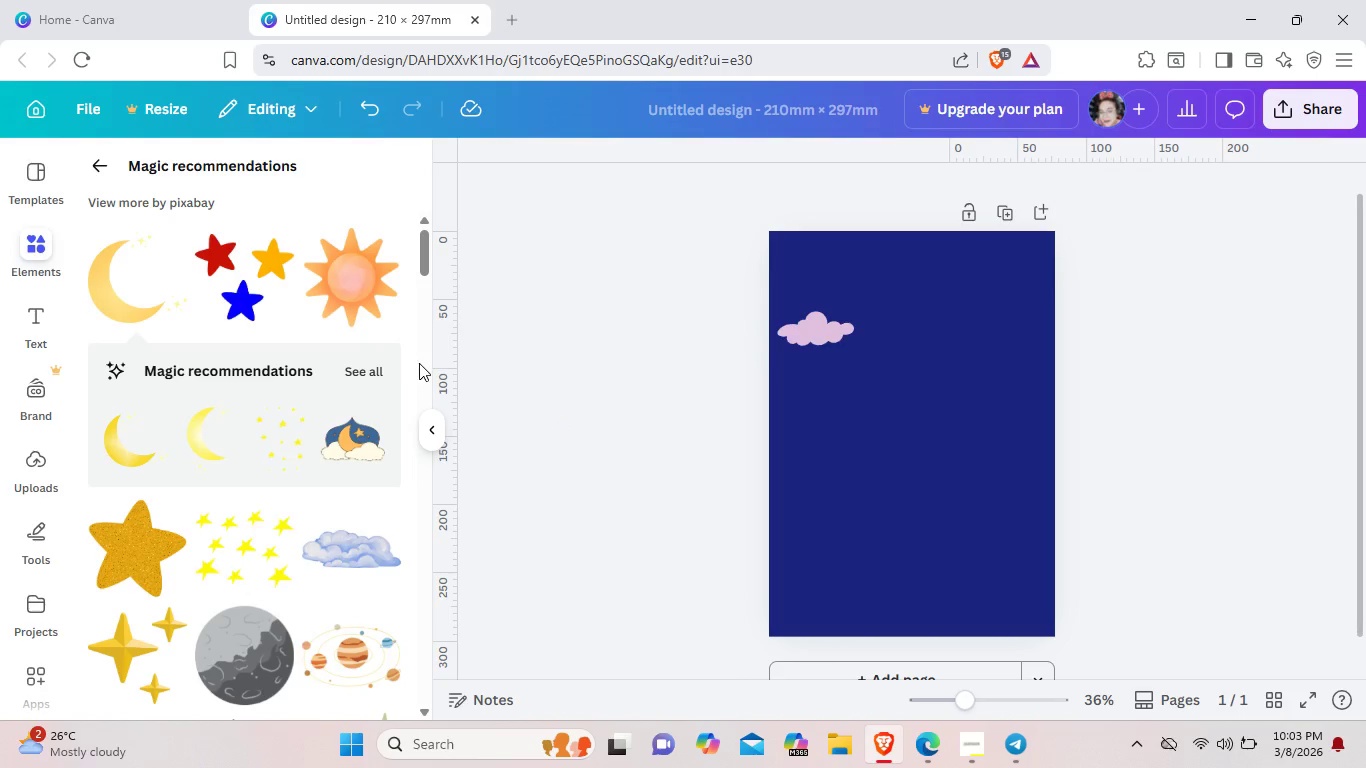 
left_click([374, 374])
 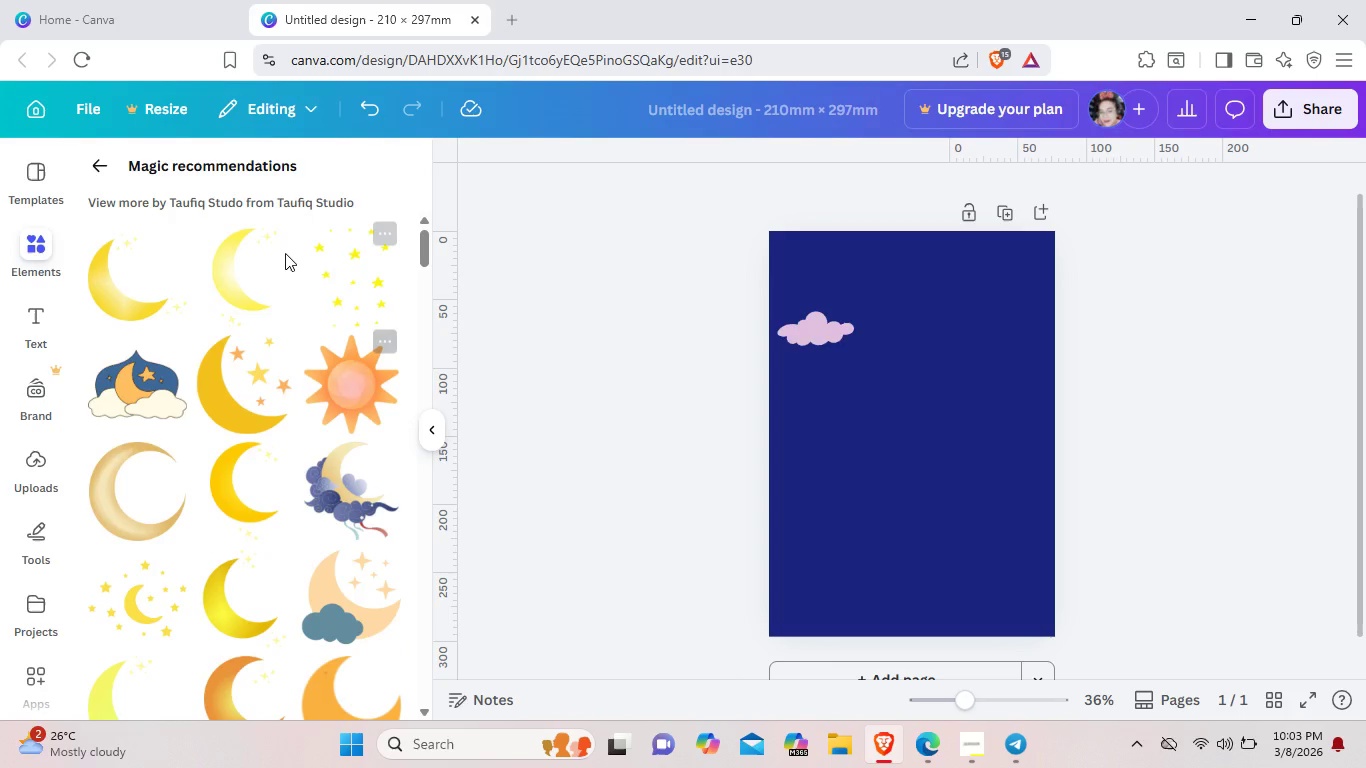 
wait(5.34)
 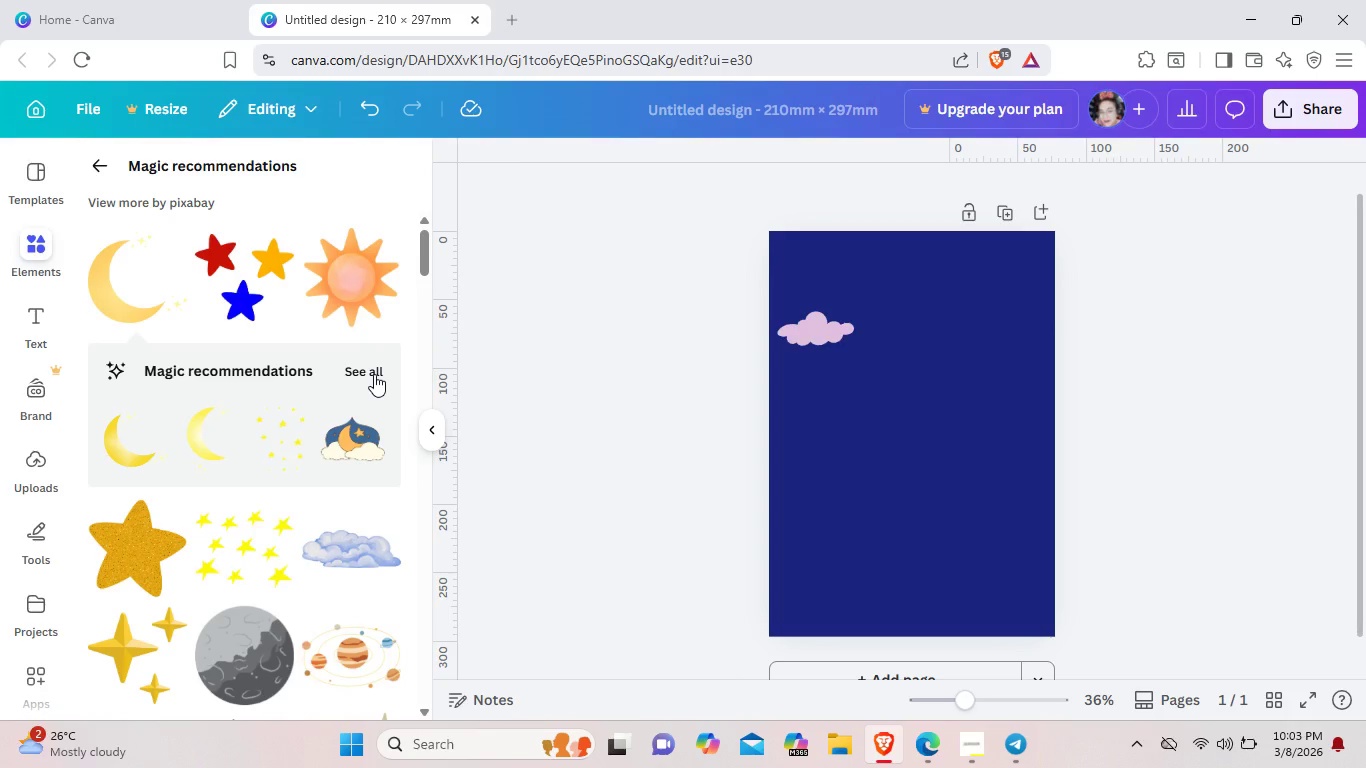 
scroll: coordinate [167, 519], scroll_direction: down, amount: 12.0
 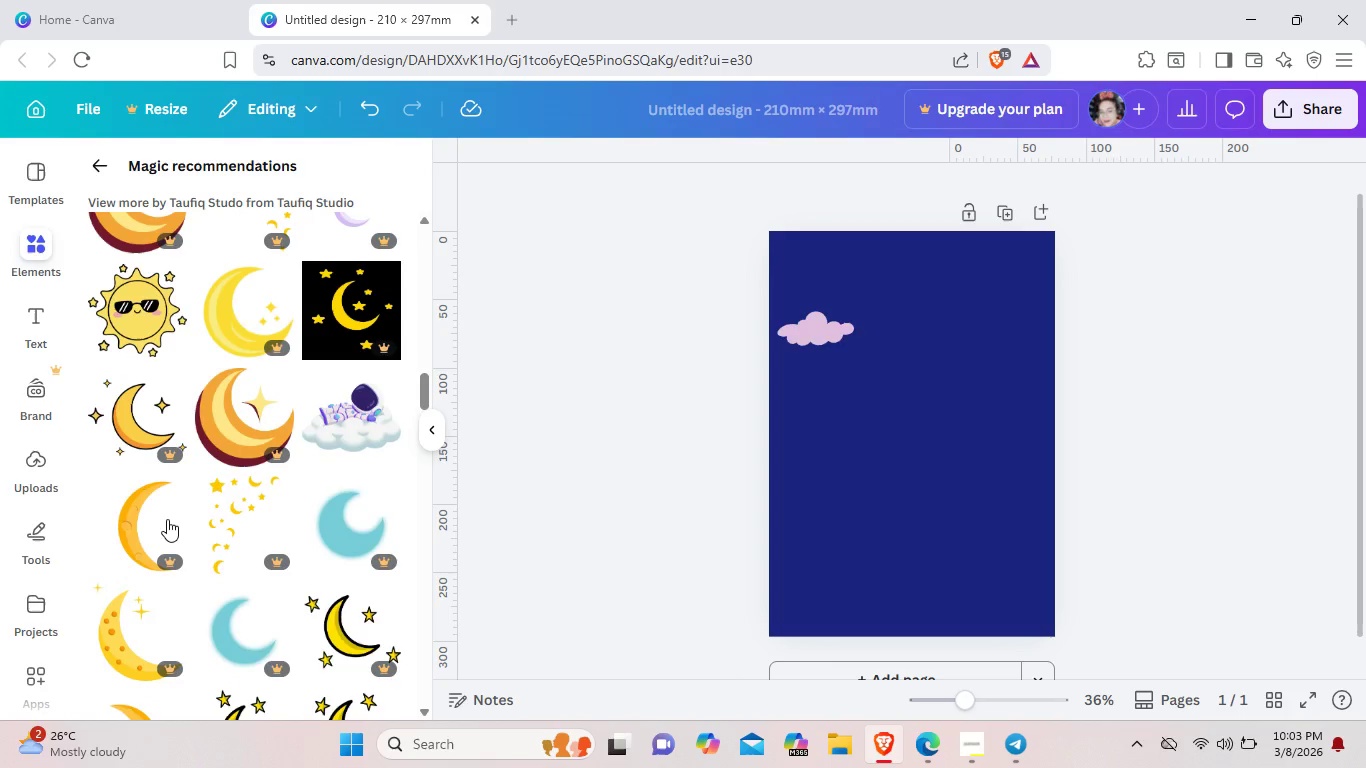 
scroll: coordinate [167, 519], scroll_direction: up, amount: 21.0
 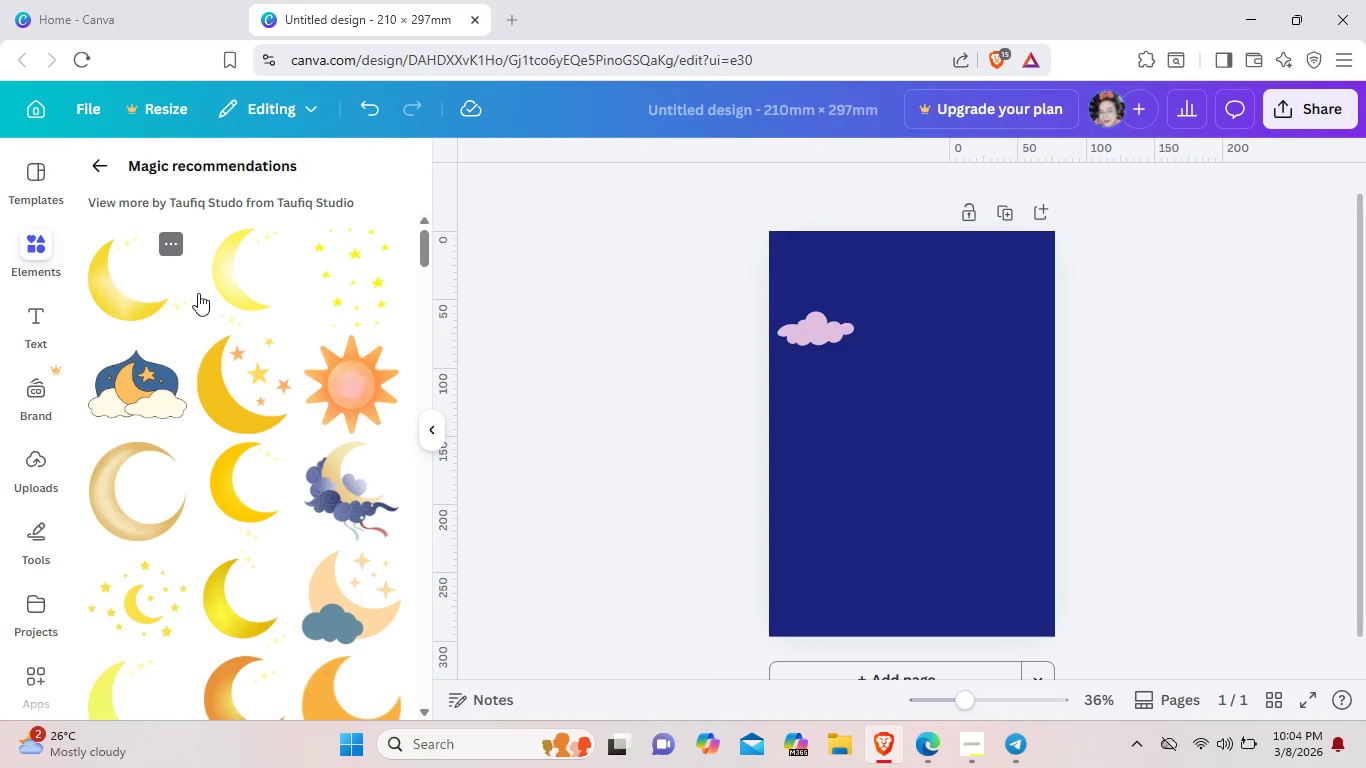 
left_click([224, 292])
 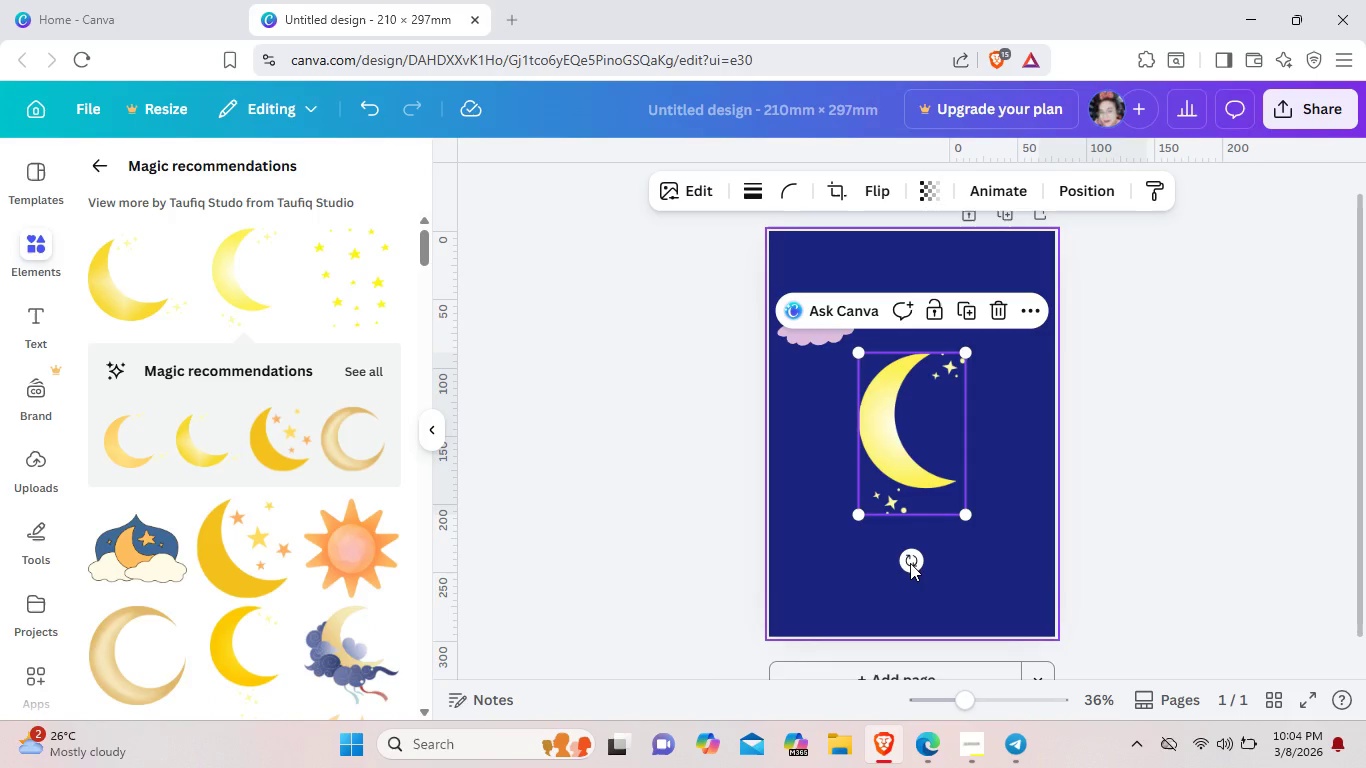 
left_click_drag(start_coordinate=[913, 563], to_coordinate=[965, 539])
 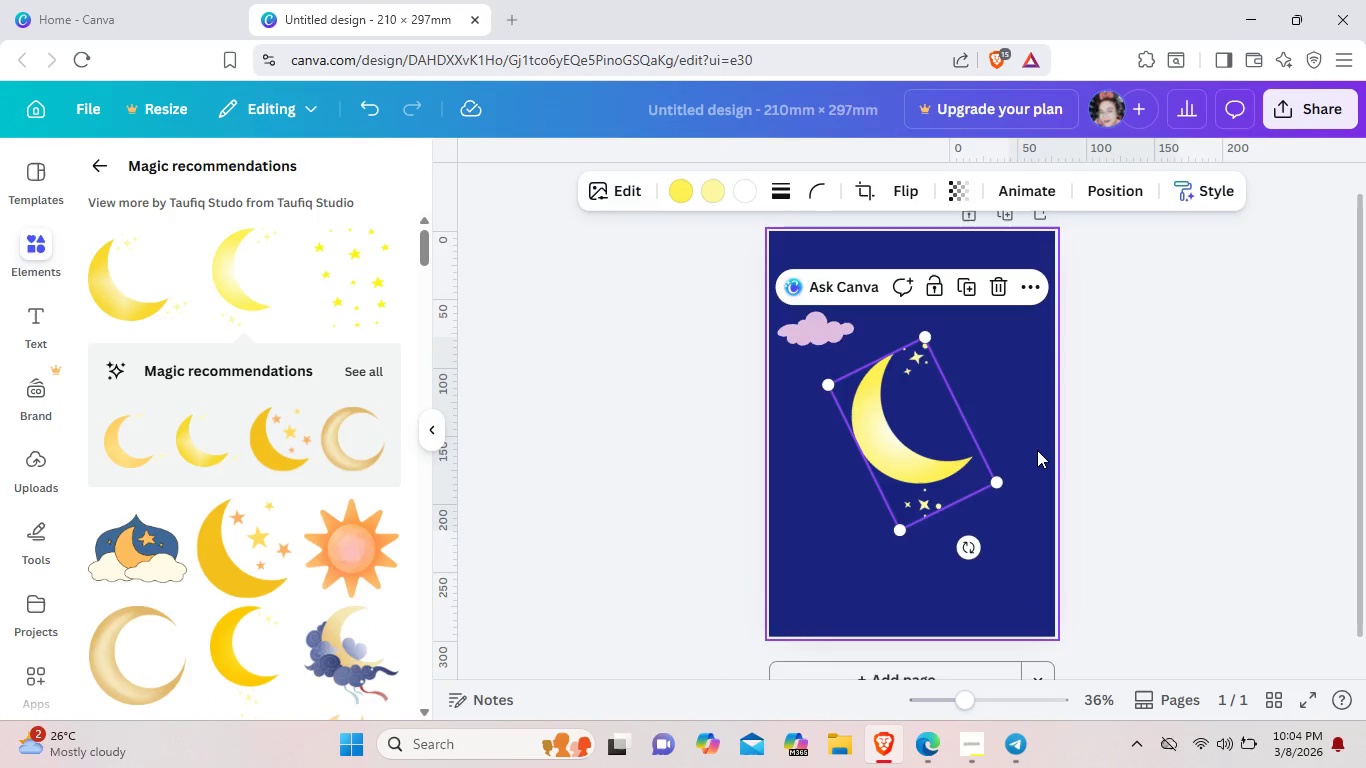 
left_click([1037, 450])
 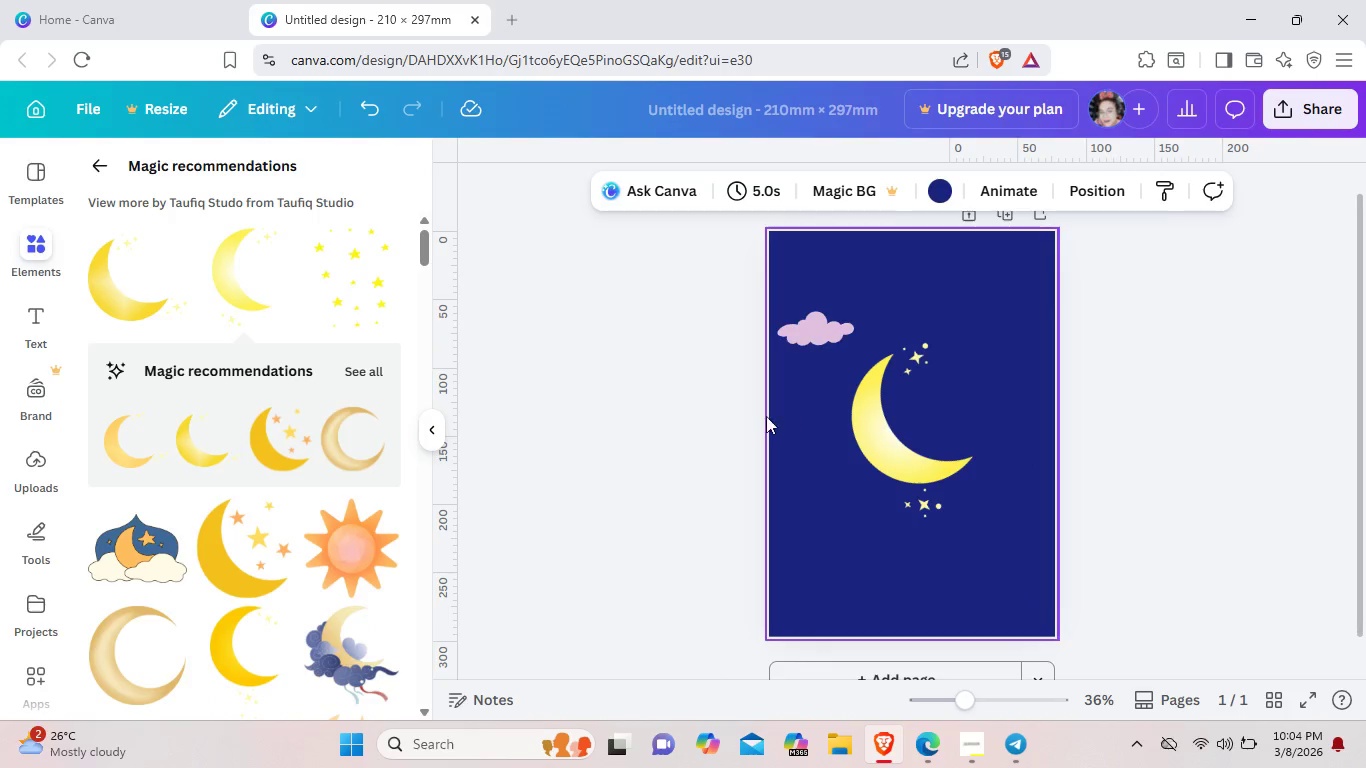 
left_click([900, 407])
 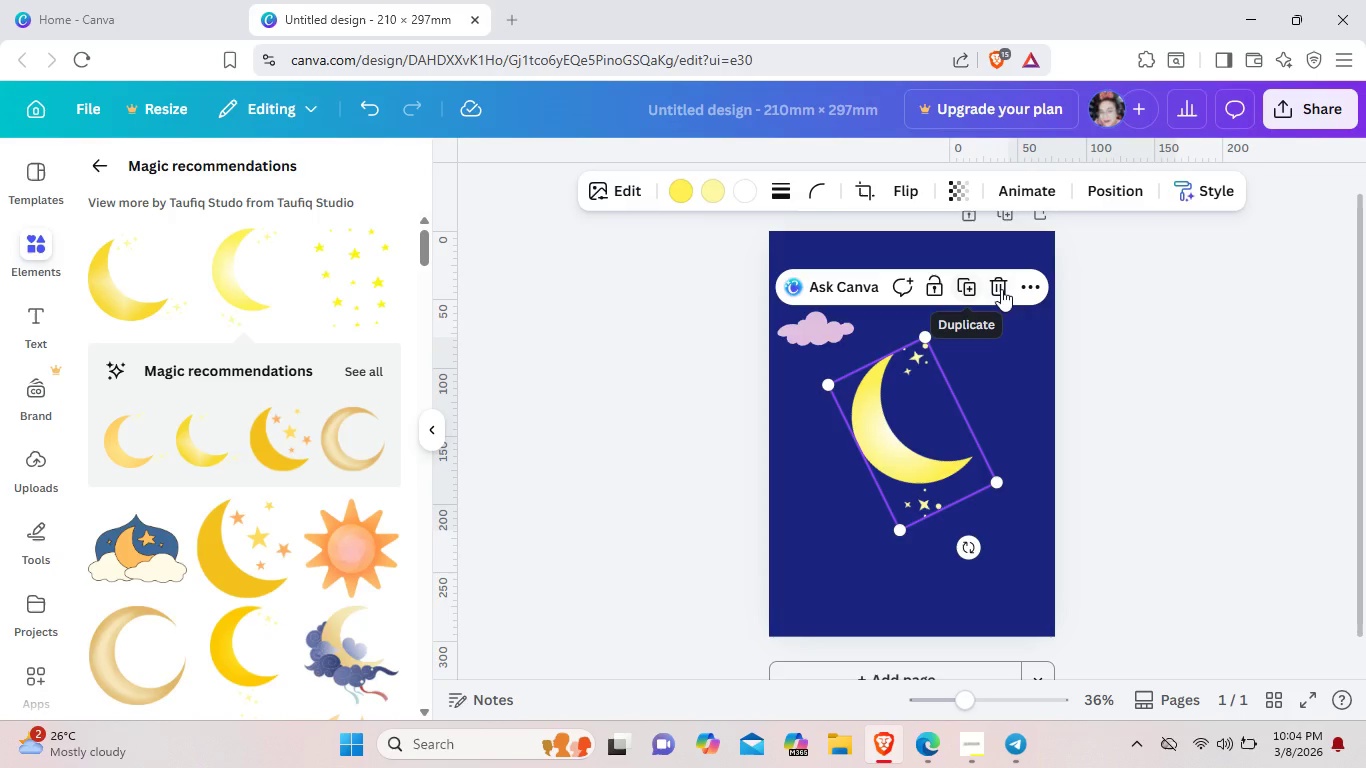 
left_click([1001, 289])
 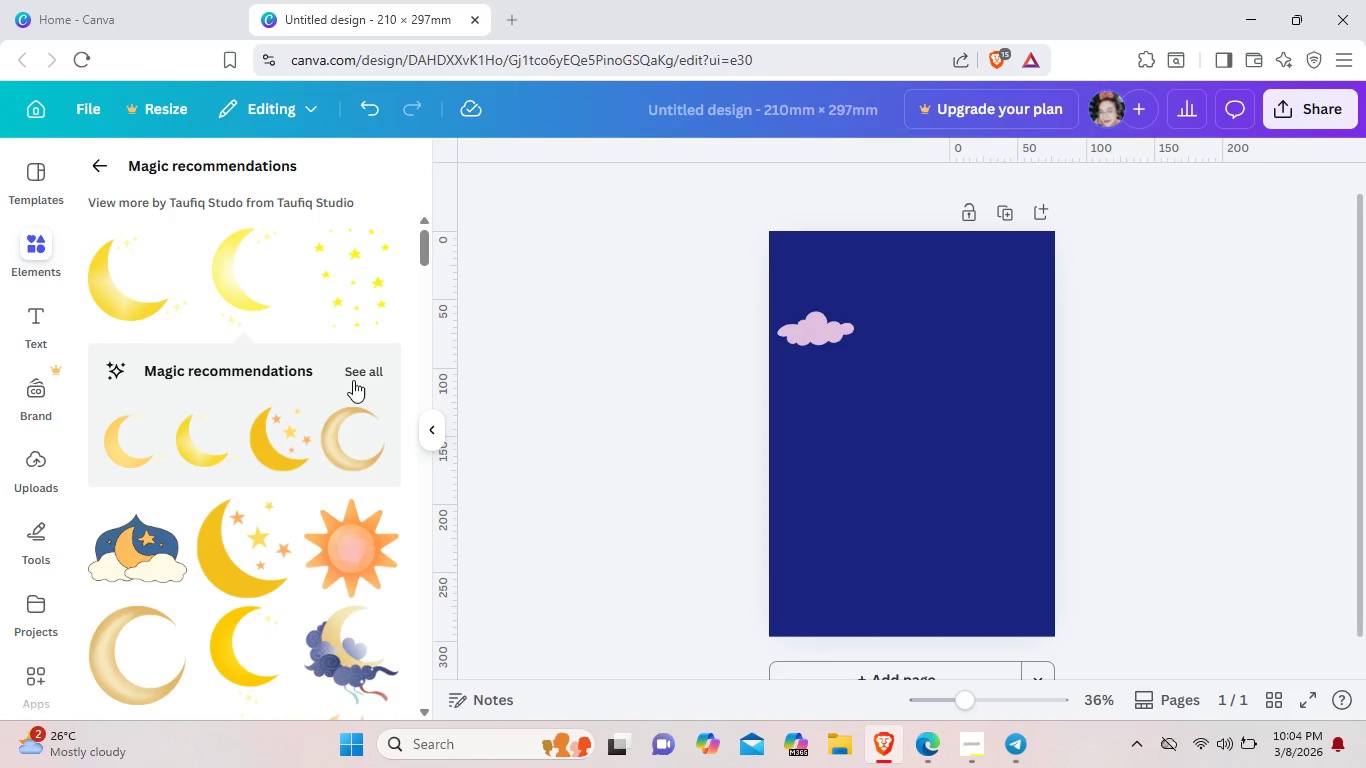 
left_click([369, 375])
 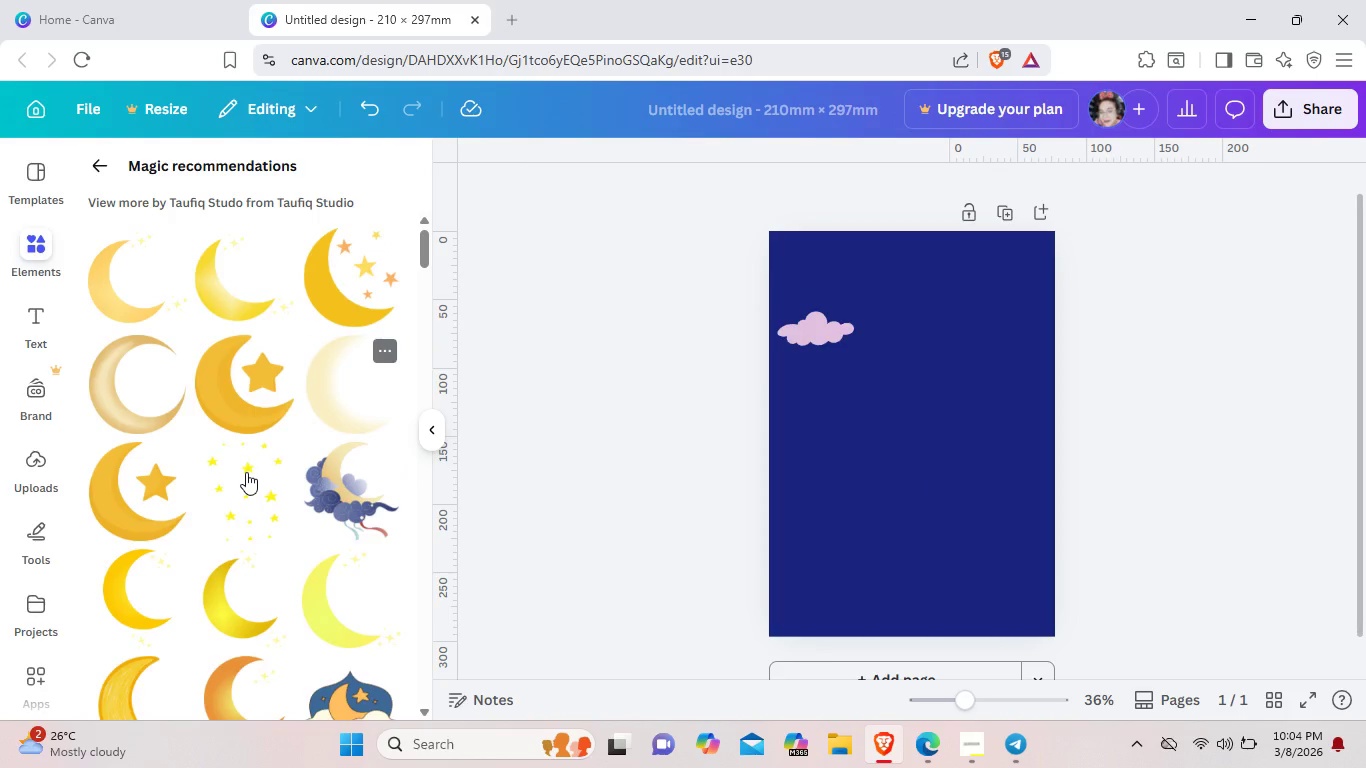 
scroll: coordinate [294, 559], scroll_direction: down, amount: 1.0
 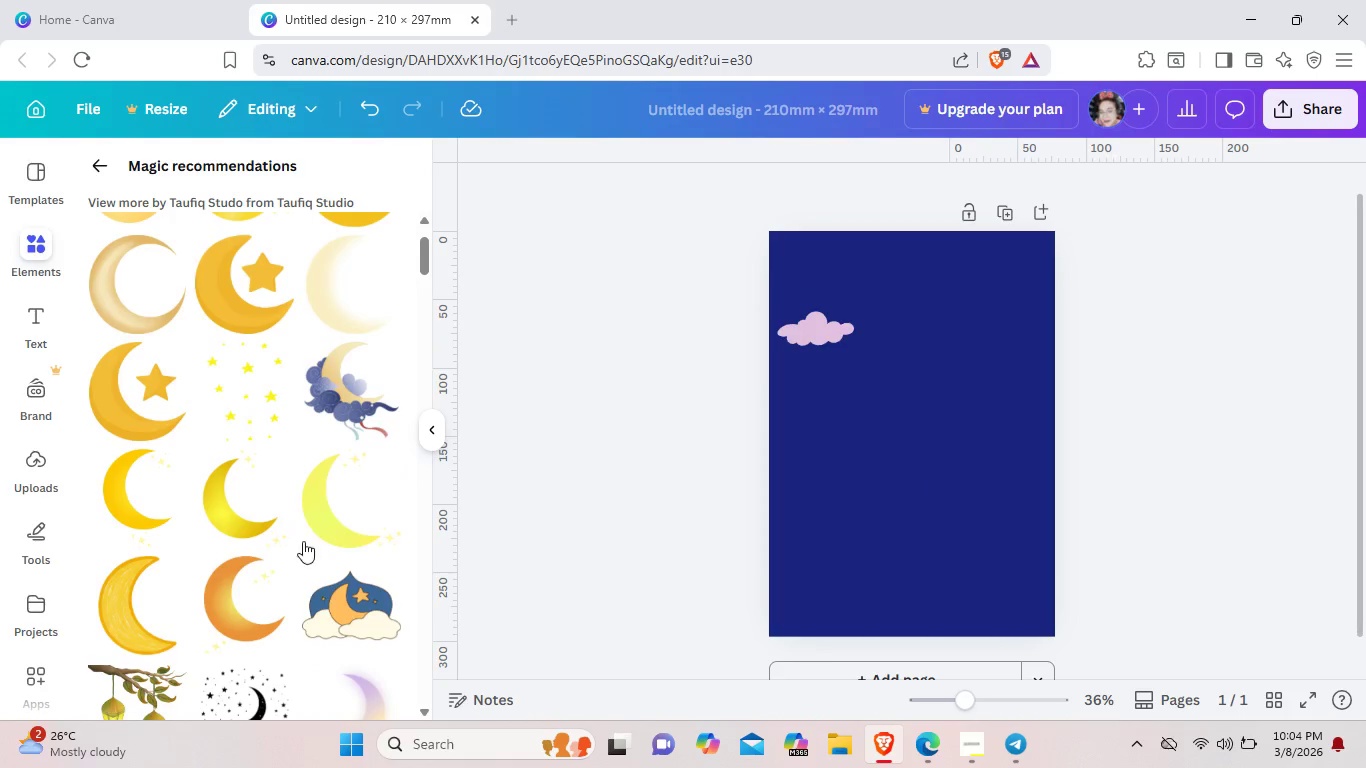 
left_click([318, 521])
 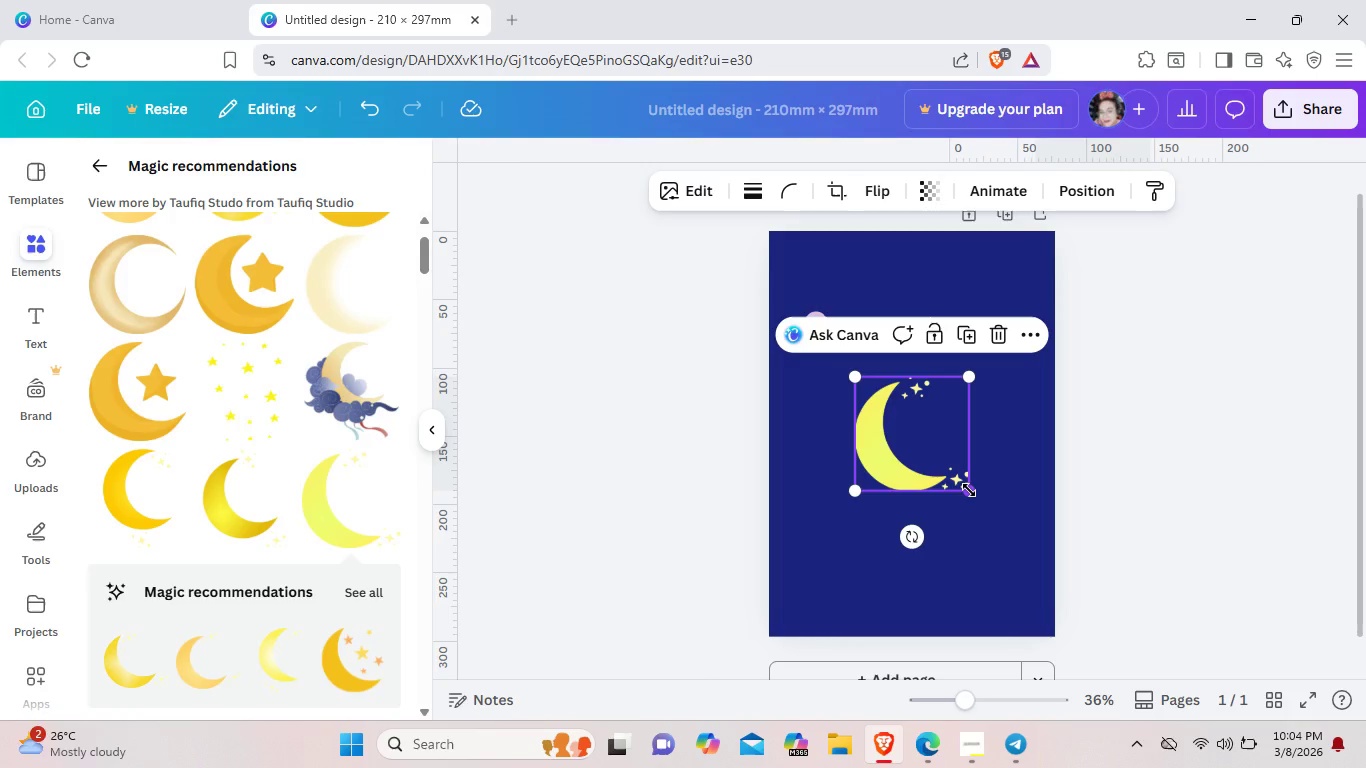 
left_click_drag(start_coordinate=[969, 490], to_coordinate=[927, 433])
 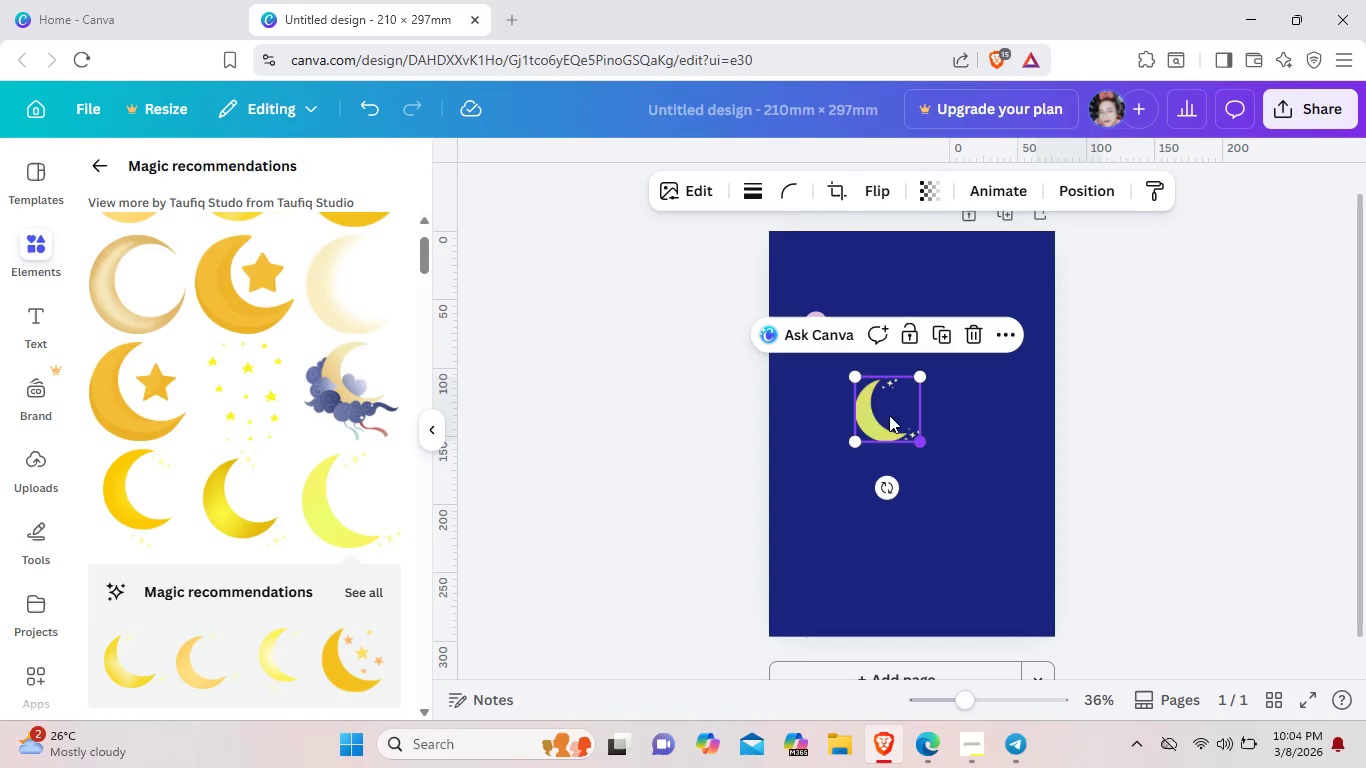 
left_click_drag(start_coordinate=[896, 420], to_coordinate=[852, 304])
 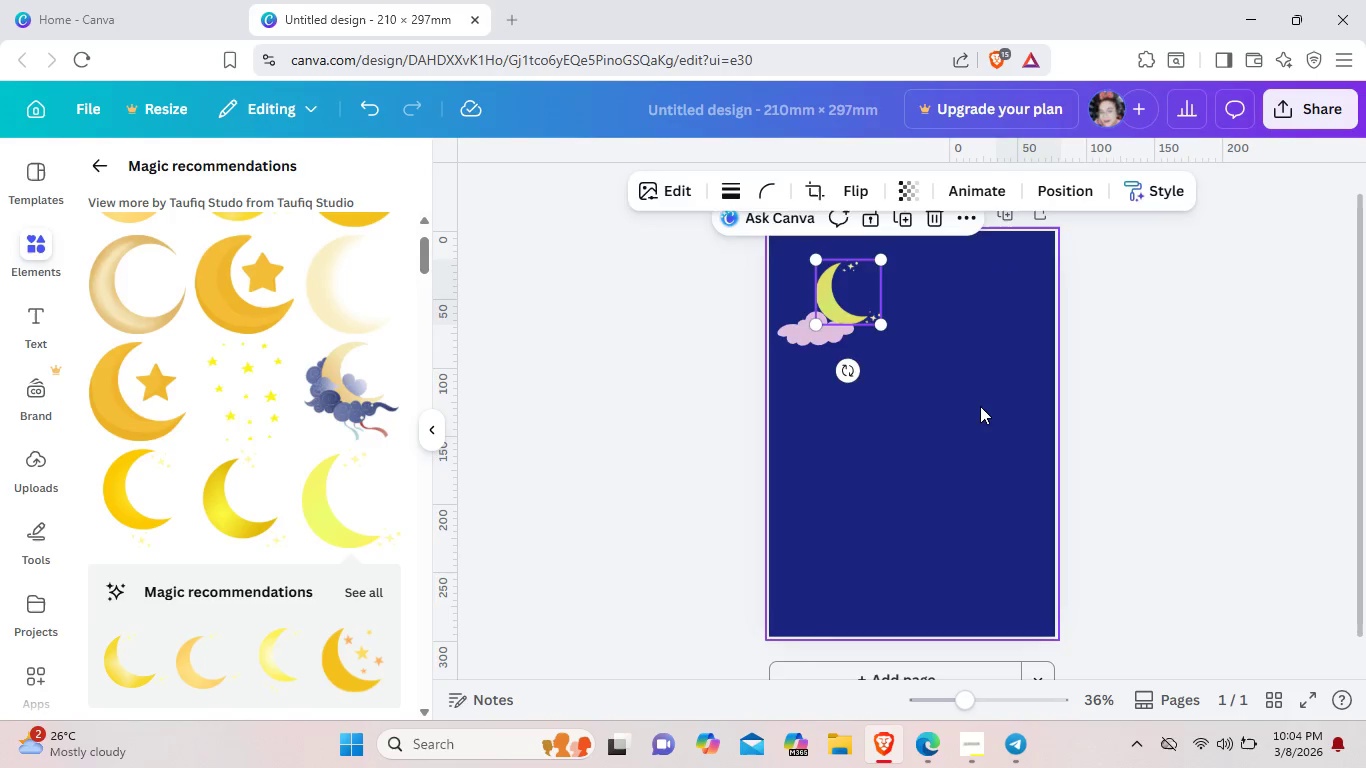 
left_click([980, 406])
 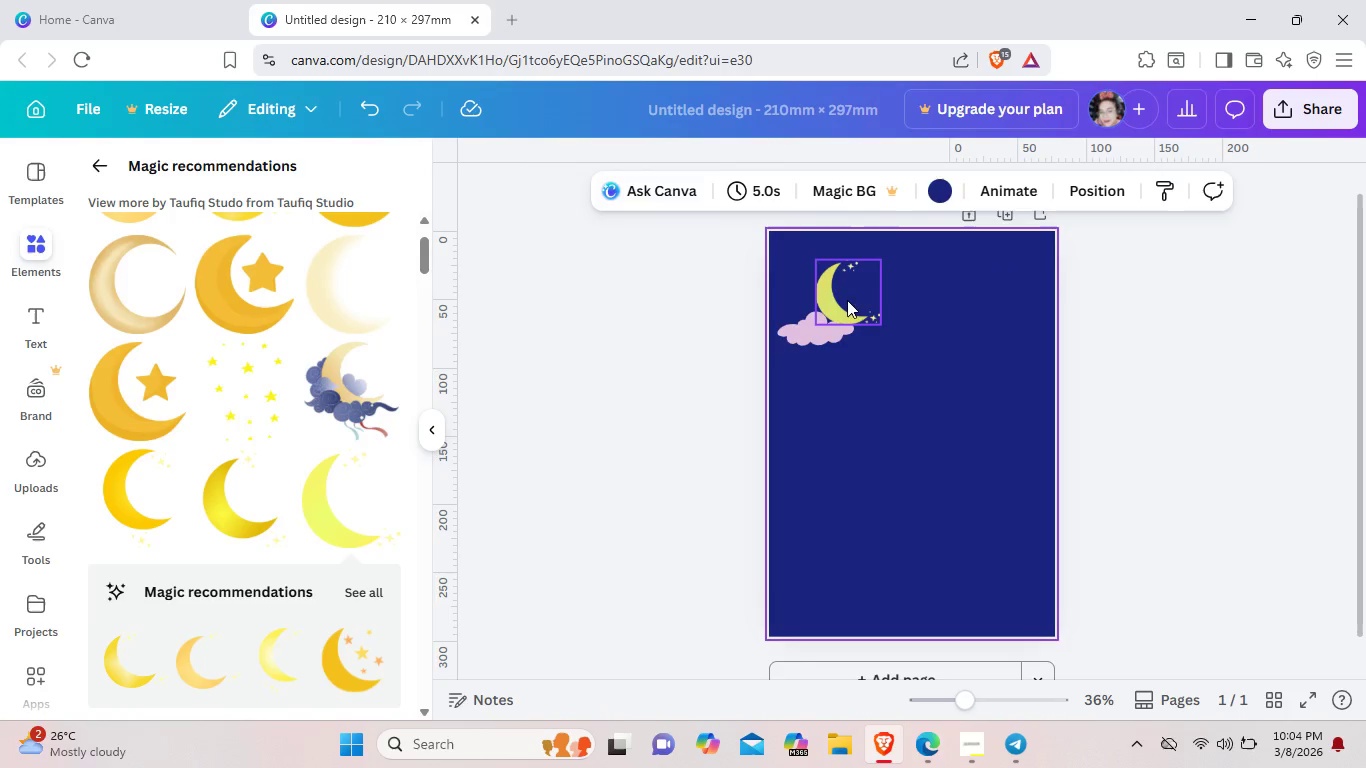 
left_click([844, 296])
 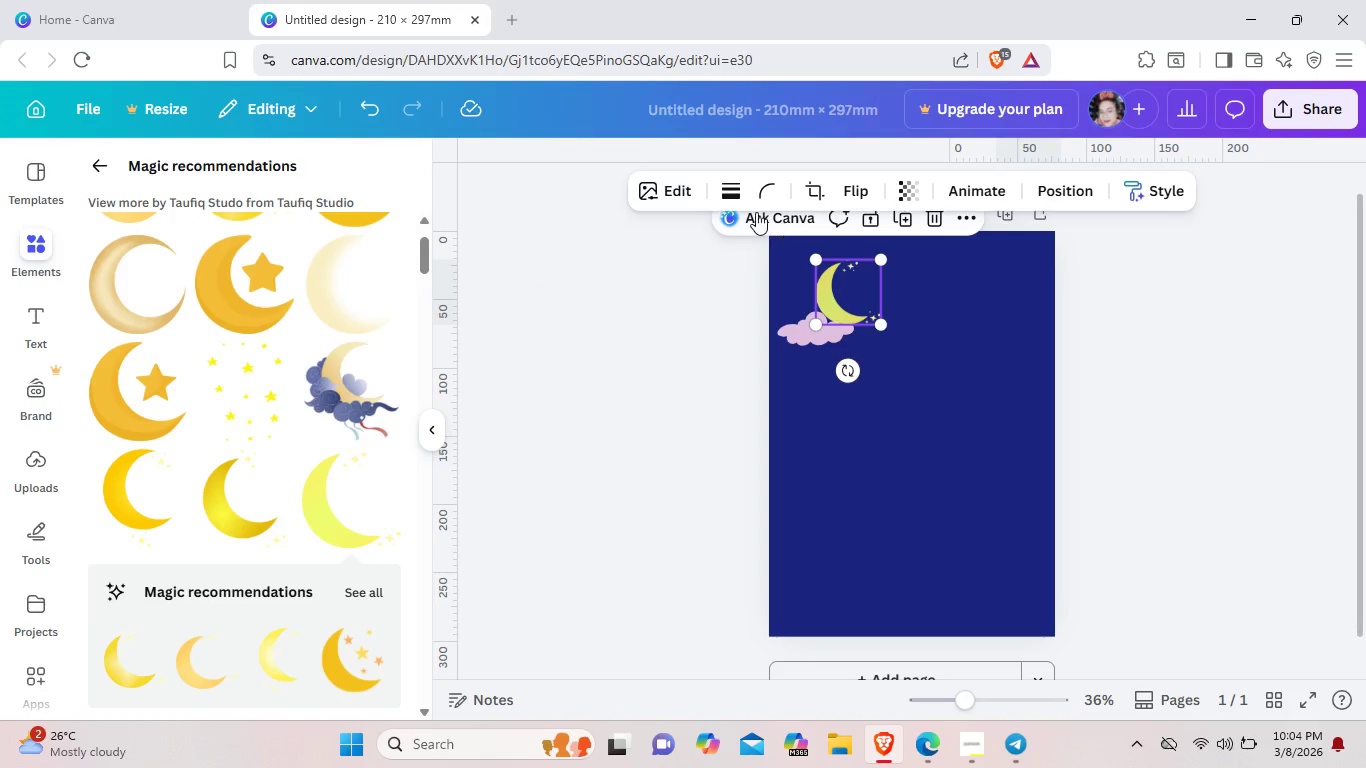 
left_click([682, 185])
 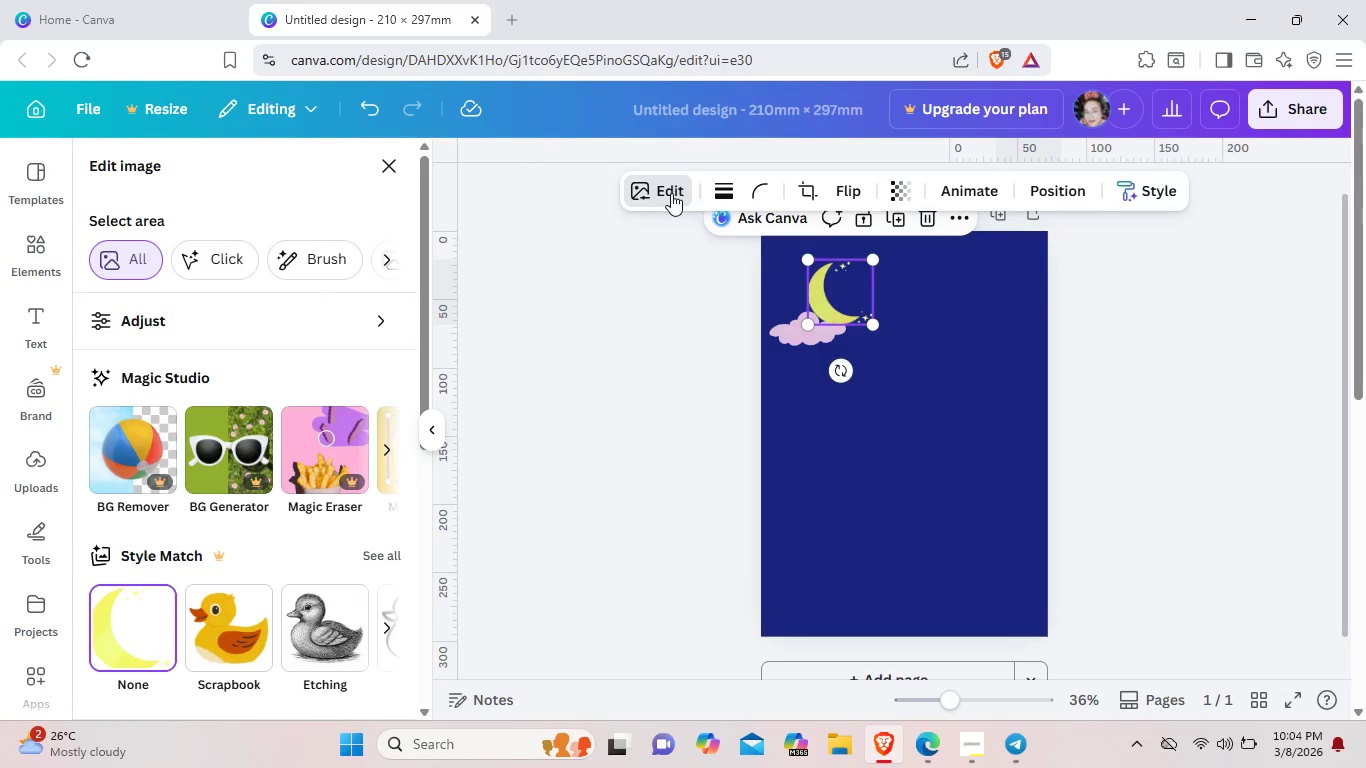 
wait(5.64)
 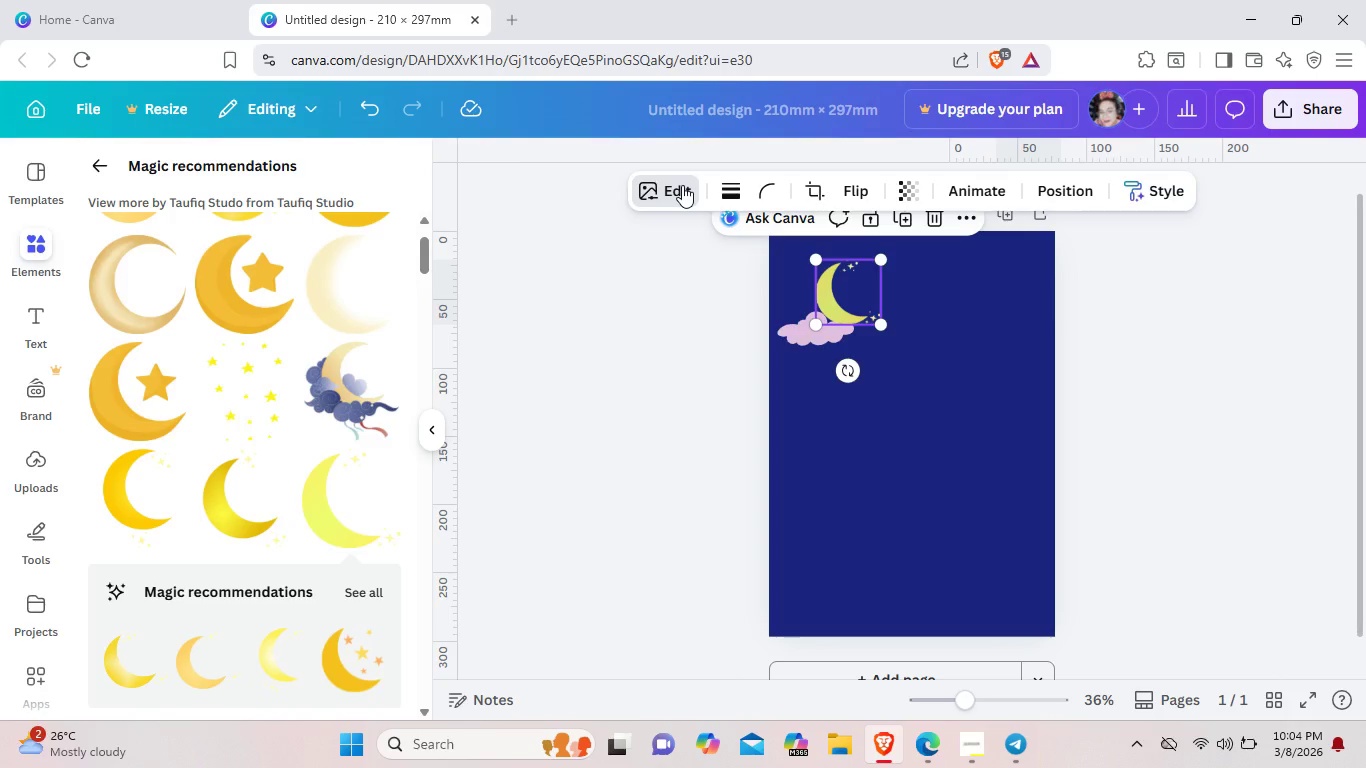 
scroll: coordinate [349, 528], scroll_direction: down, amount: 2.0
 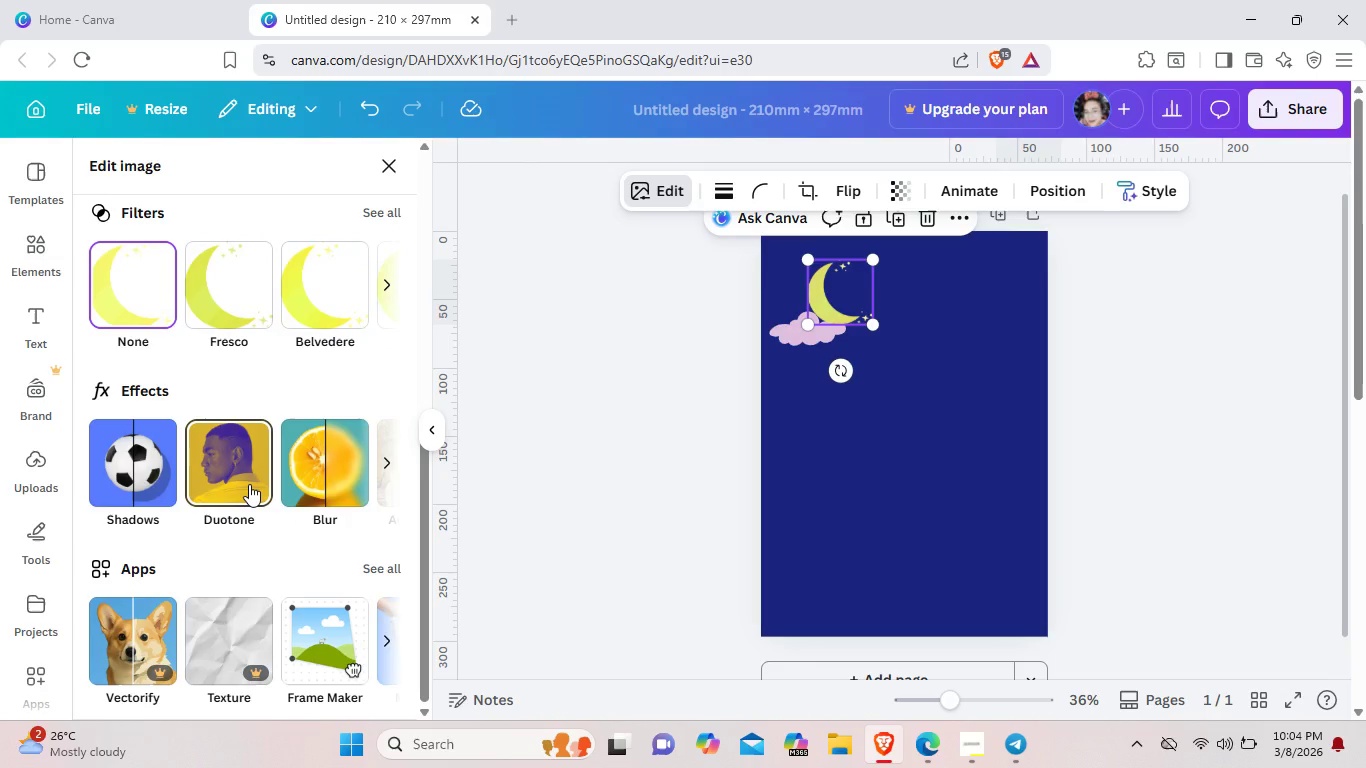 
left_click([249, 484])
 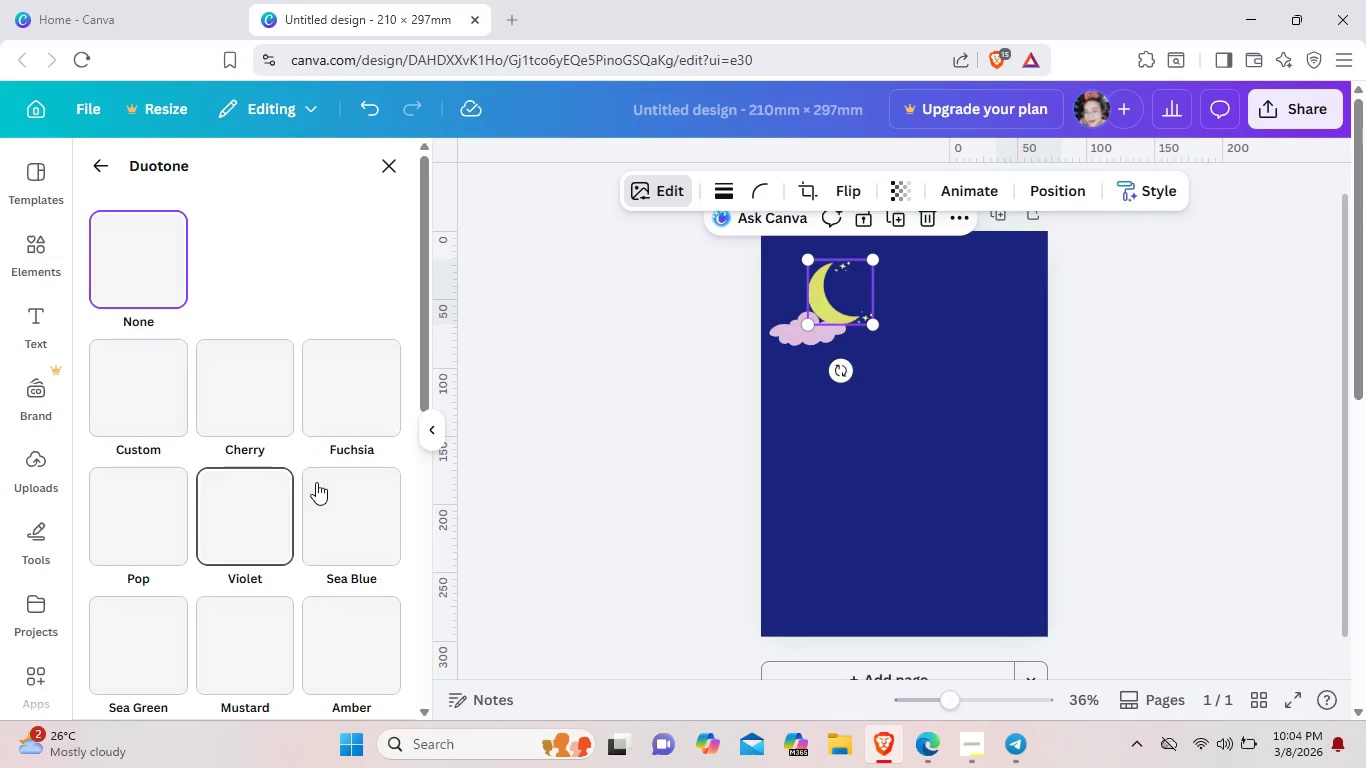 
scroll: coordinate [337, 625], scroll_direction: down, amount: 5.0
 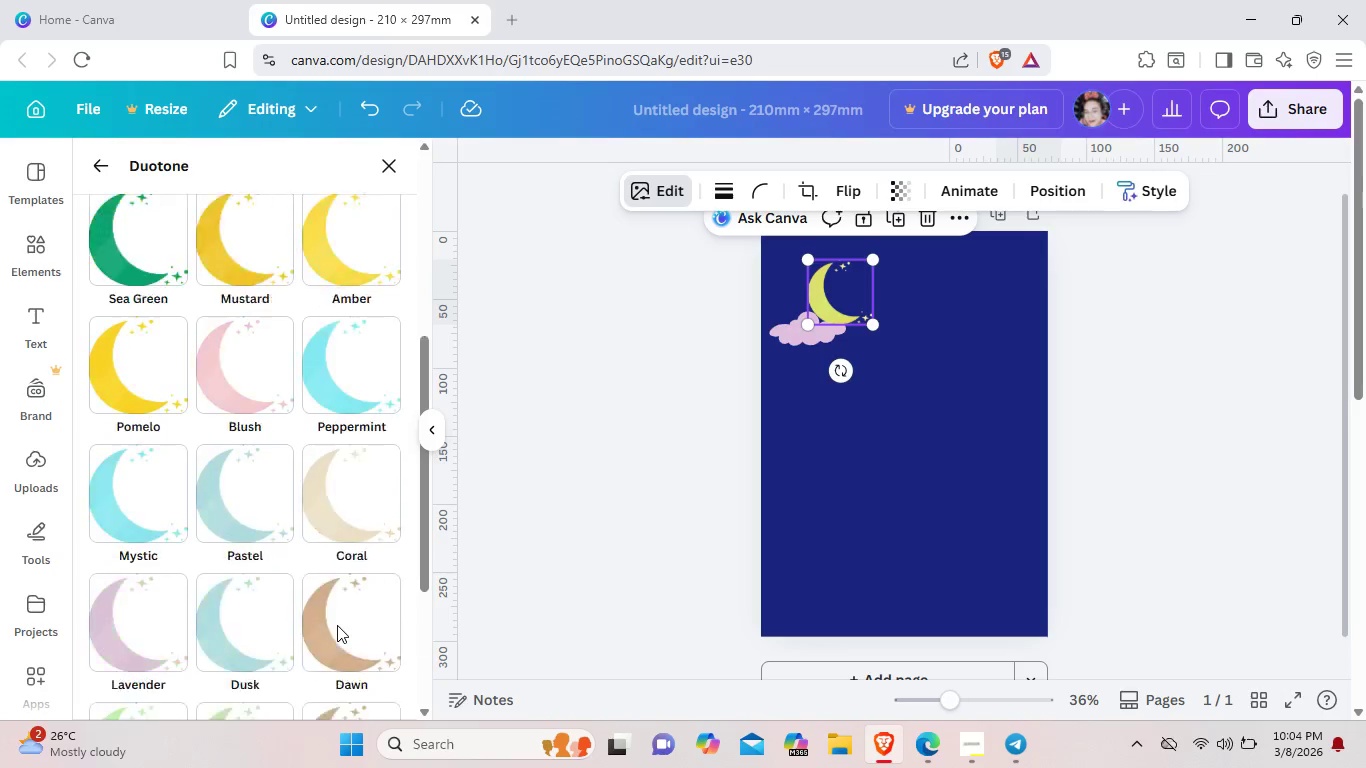 
scroll: coordinate [337, 625], scroll_direction: up, amount: 3.0
 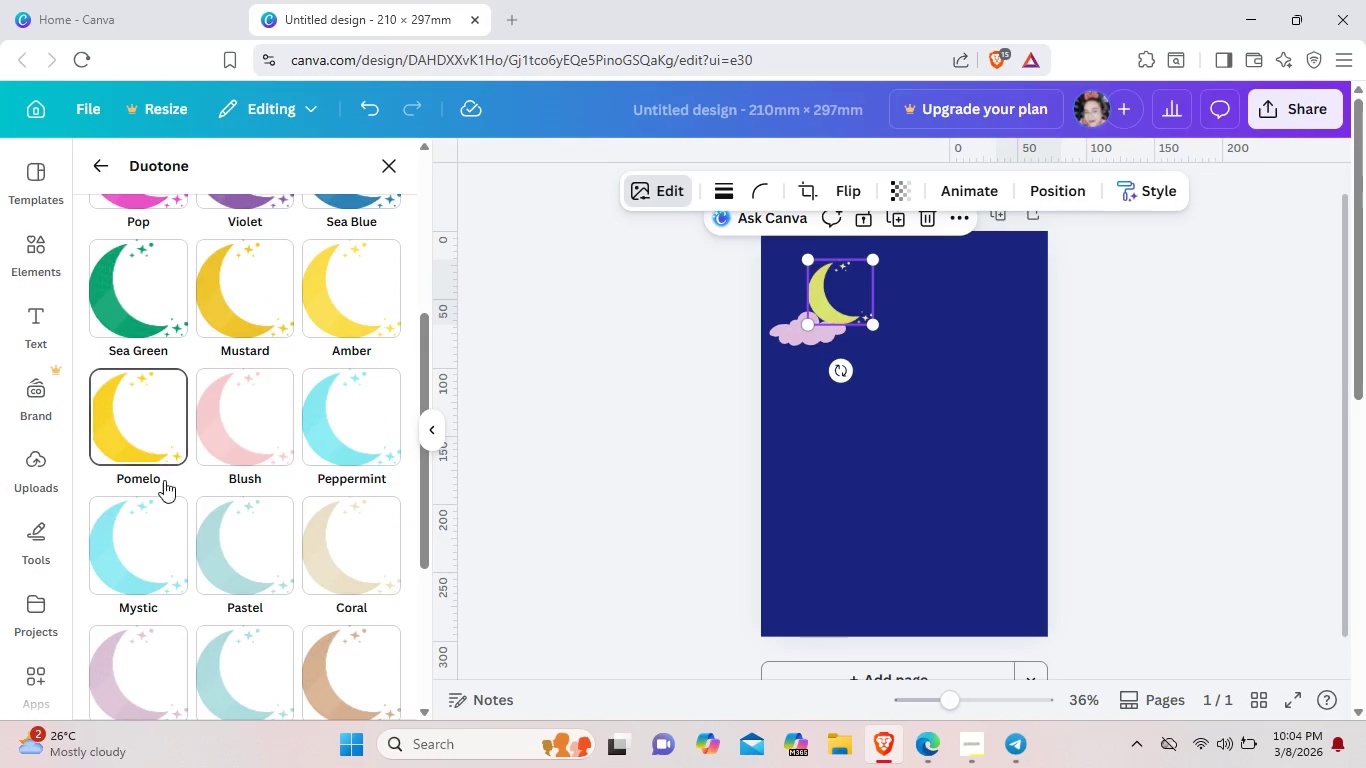 
scroll: coordinate [276, 617], scroll_direction: down, amount: 3.0
 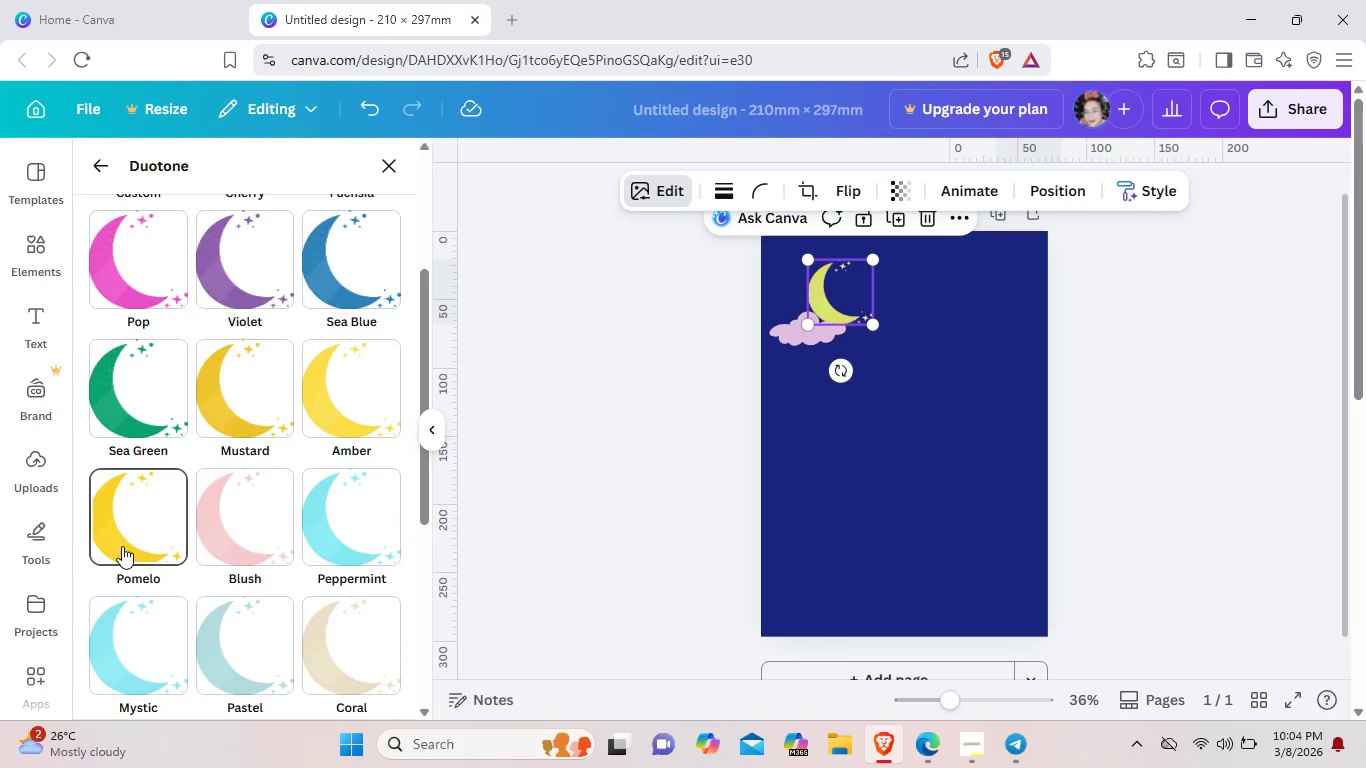 
left_click([122, 546])
 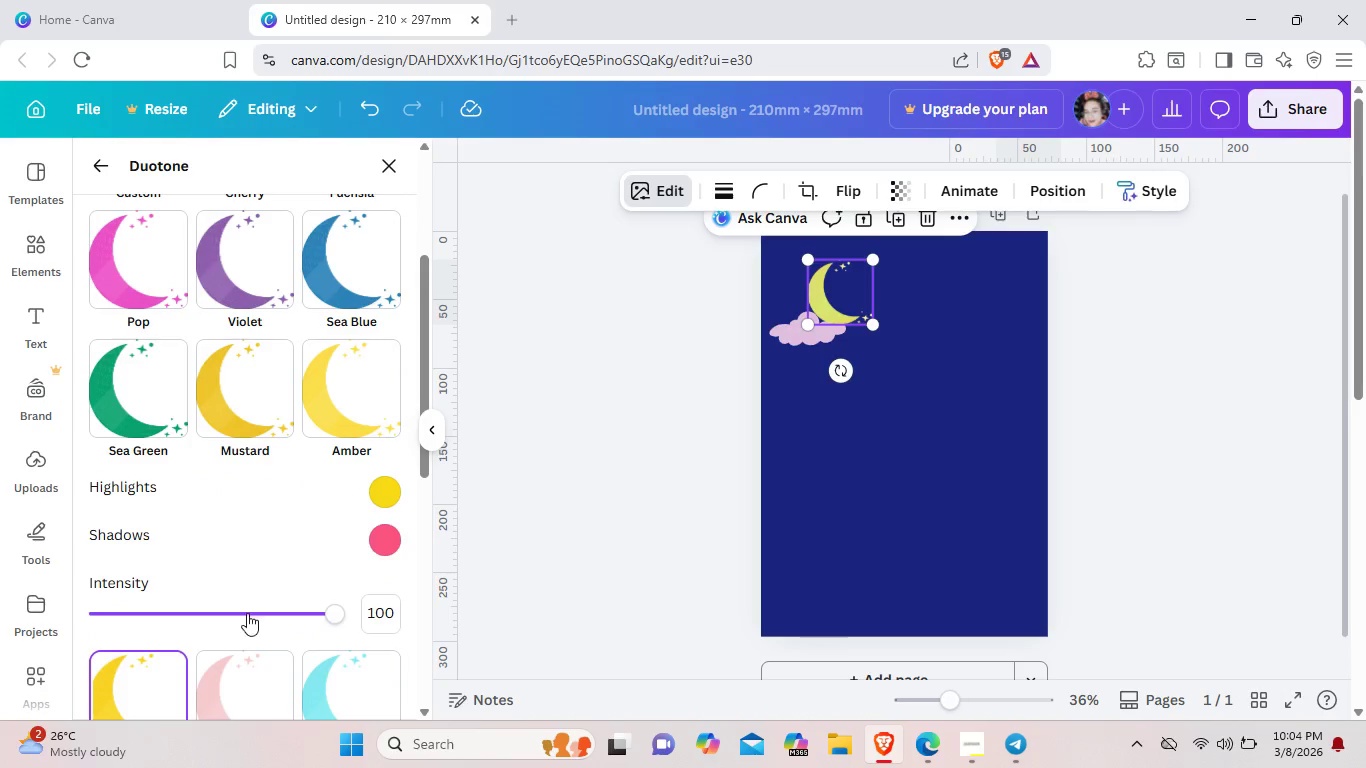 
scroll: coordinate [247, 613], scroll_direction: down, amount: 3.0
 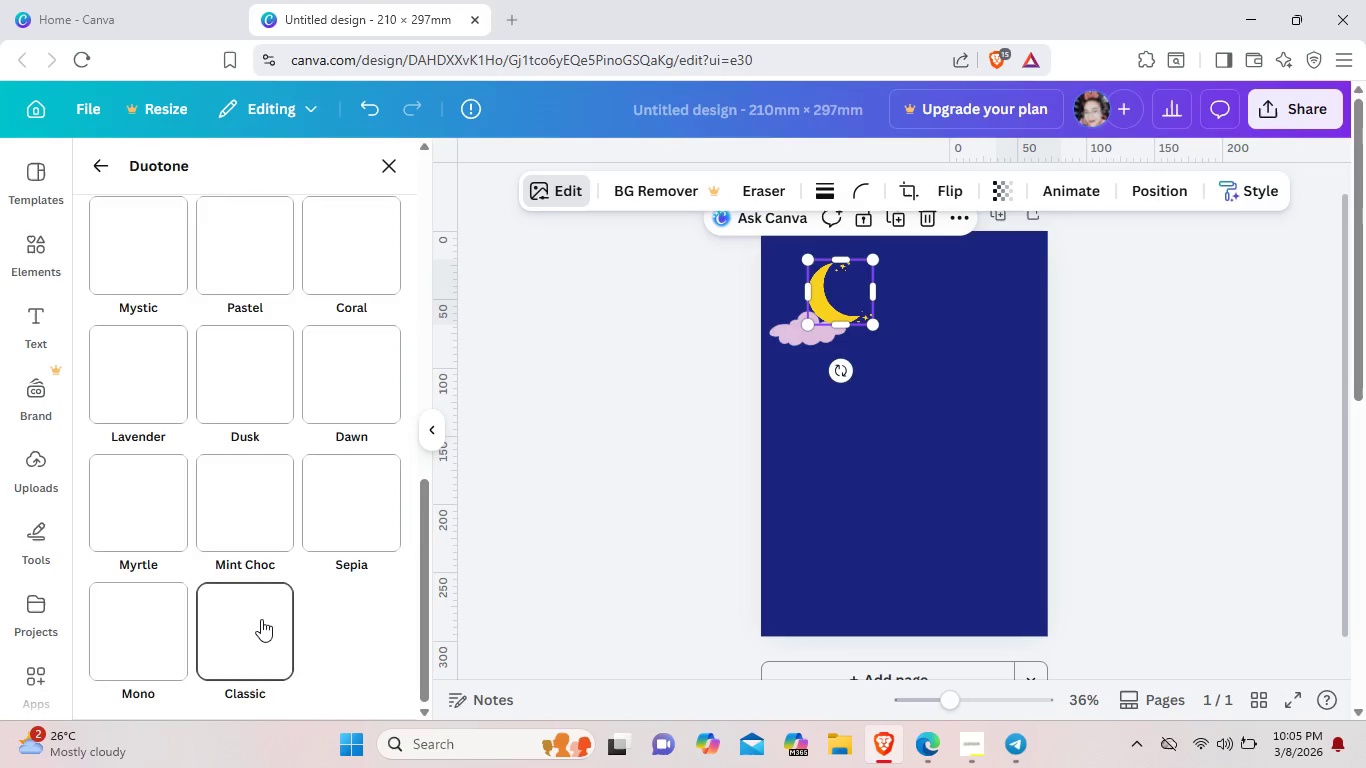 
scroll: coordinate [350, 623], scroll_direction: up, amount: 6.0
 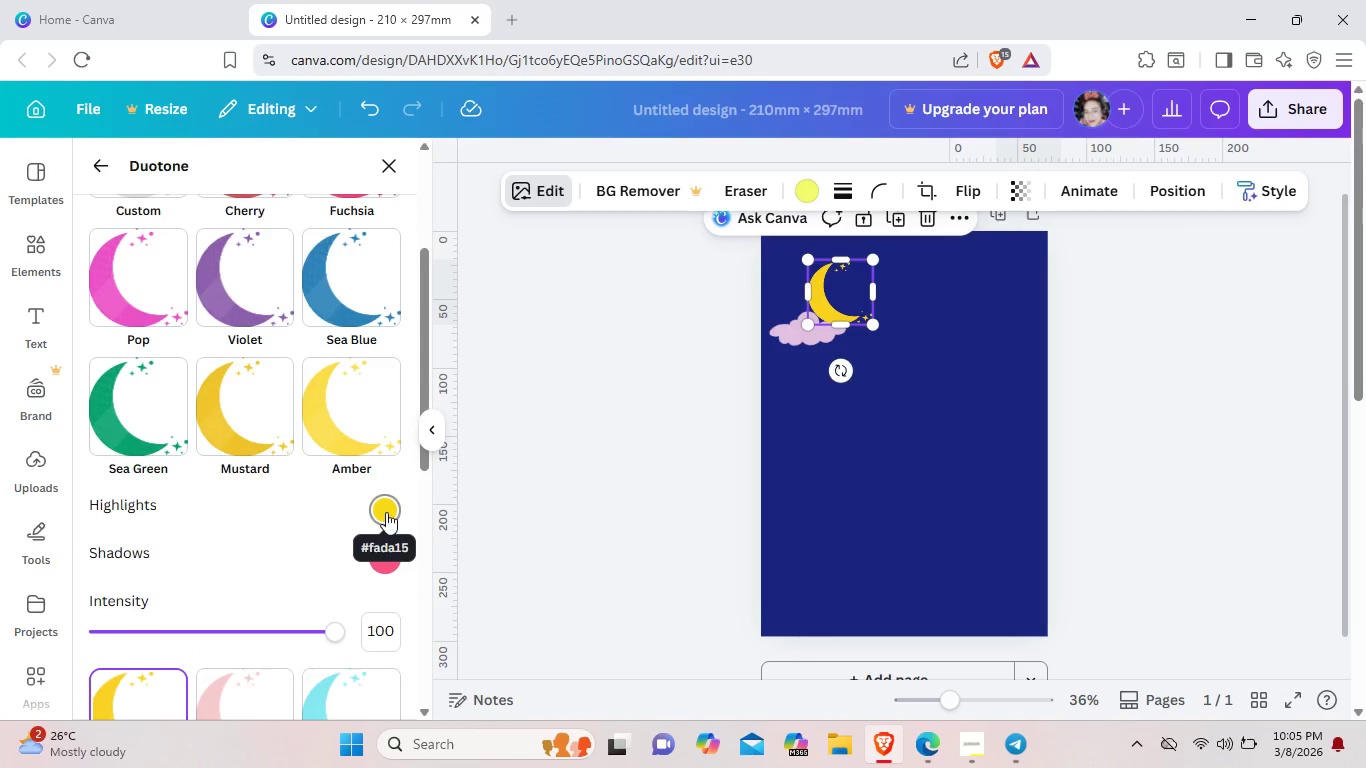 
left_click([386, 512])
 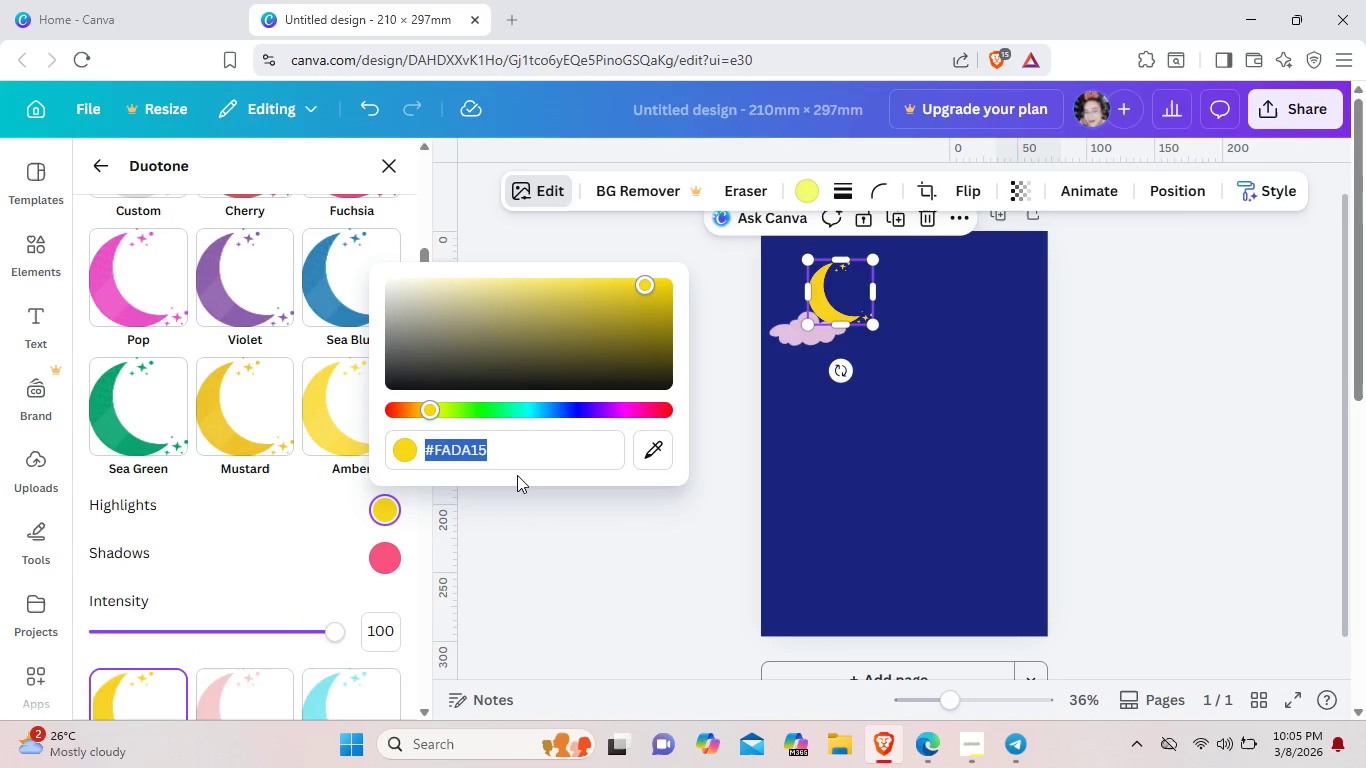 
key(Backspace)
 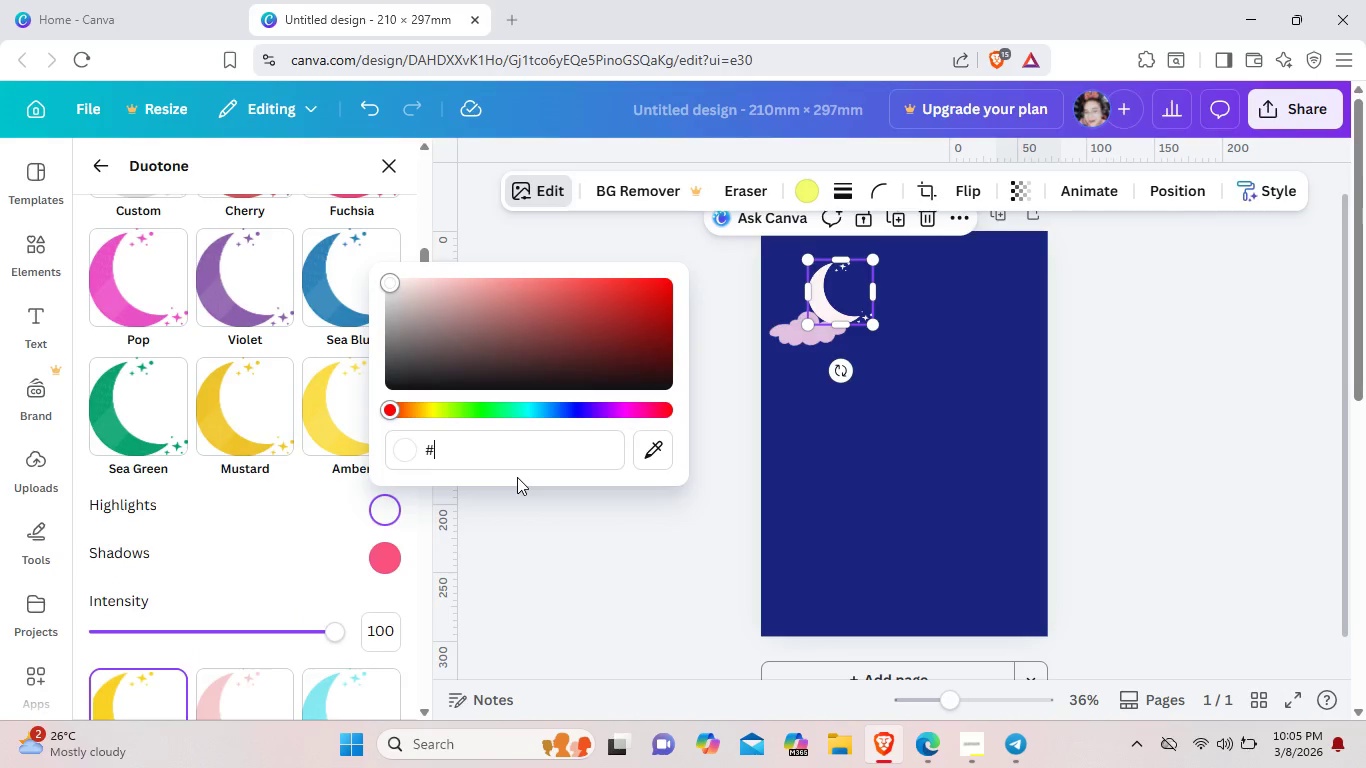 
key(Control+ControlLeft)
 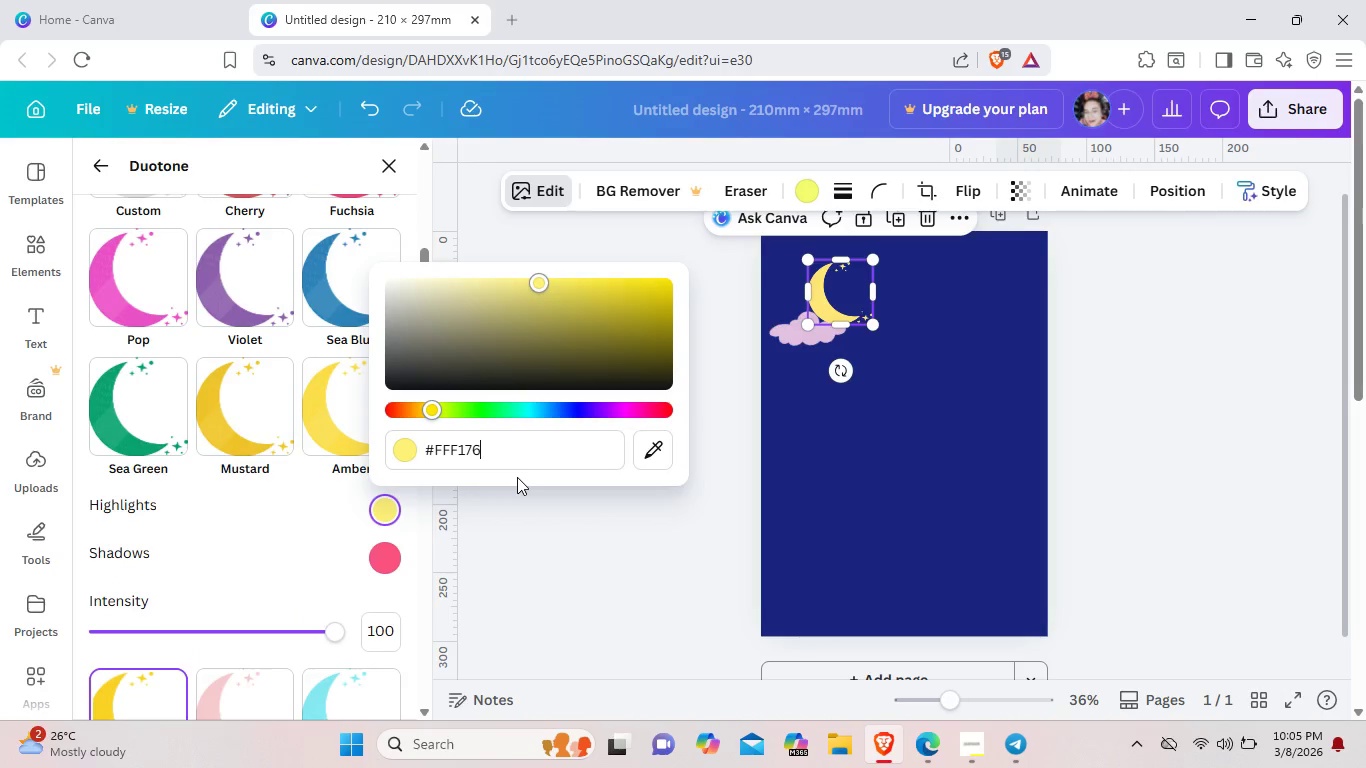 
key(Control+V)
 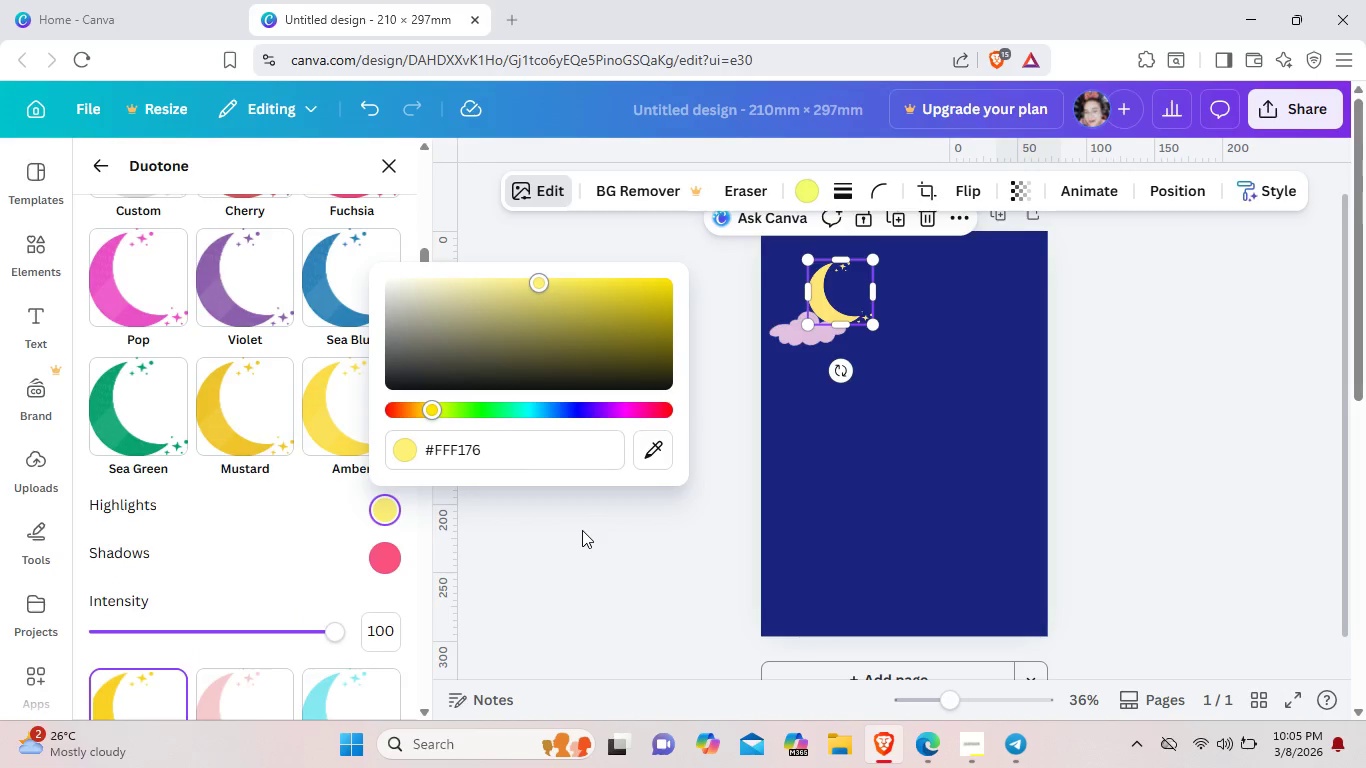 
left_click([582, 530])
 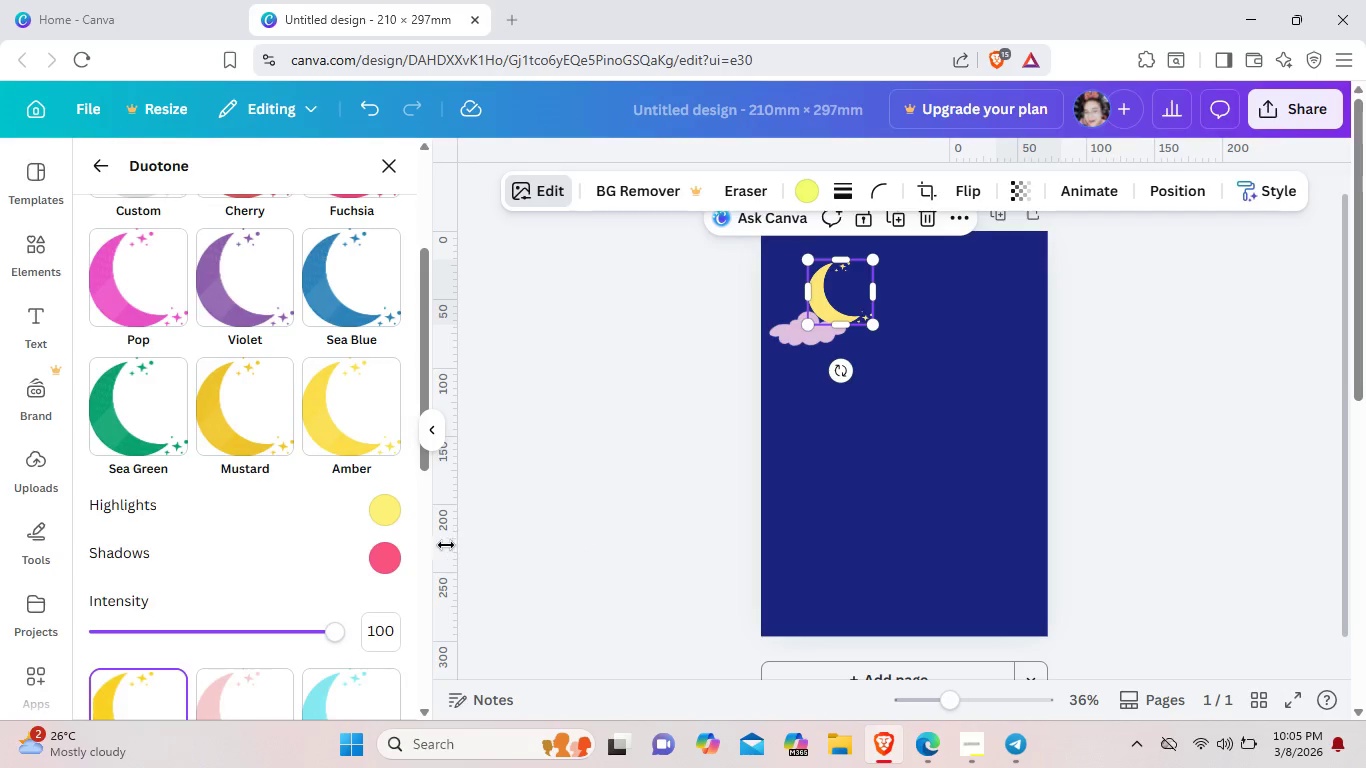 
left_click([391, 556])
 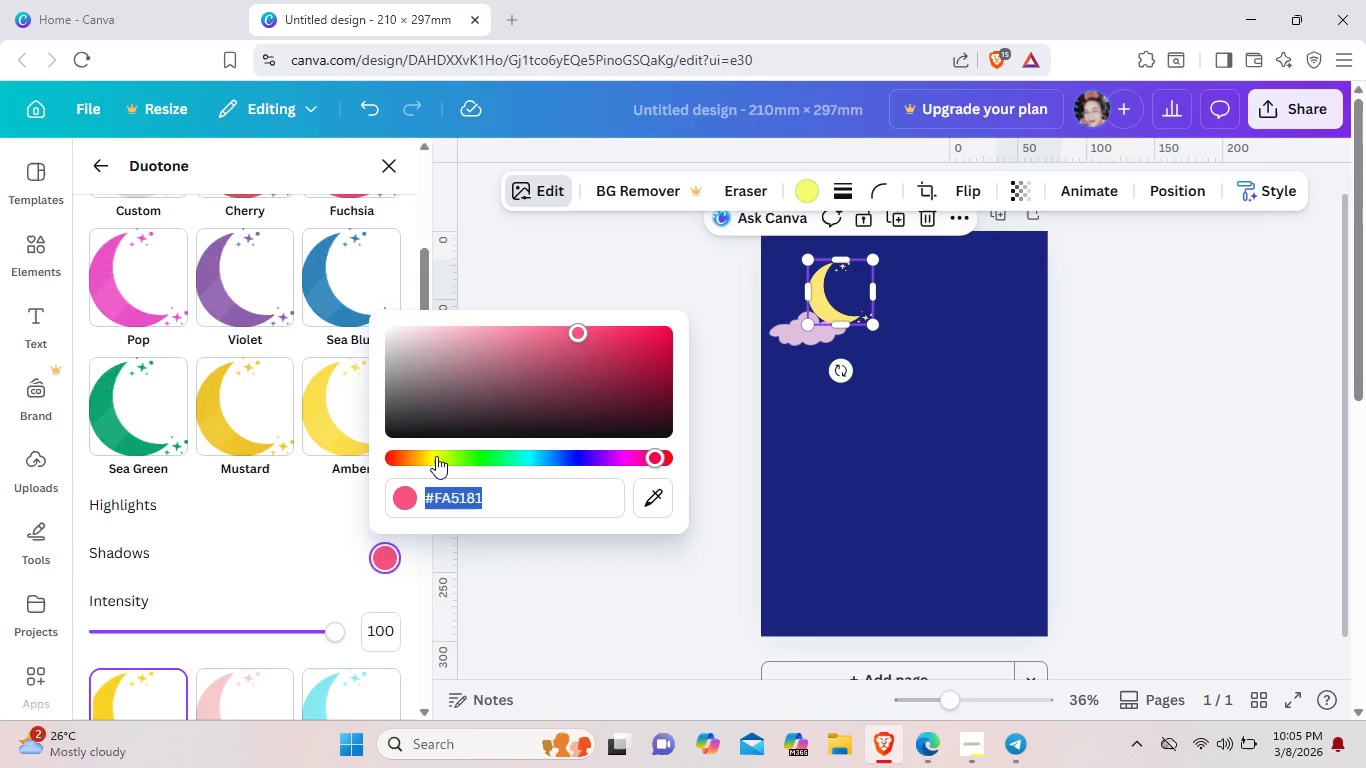 
left_click([436, 456])
 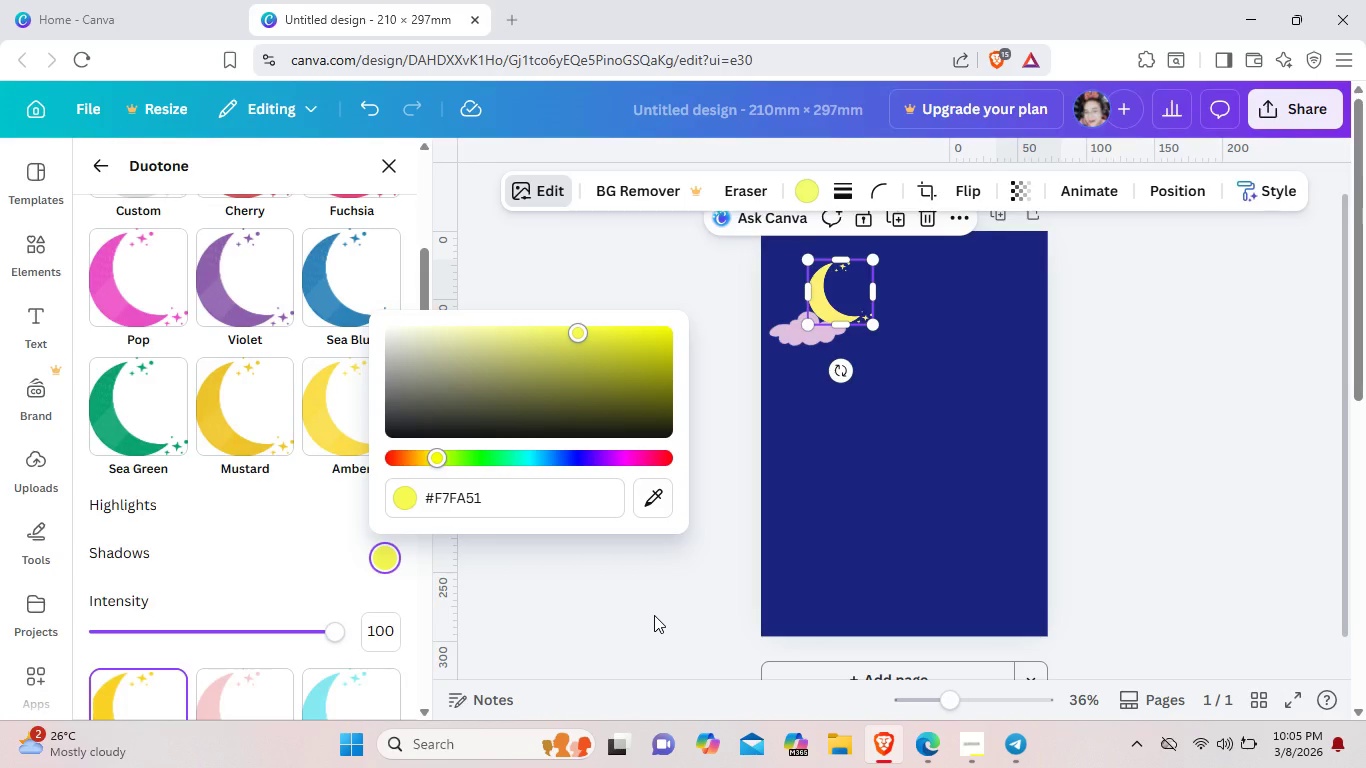 
left_click([654, 615])
 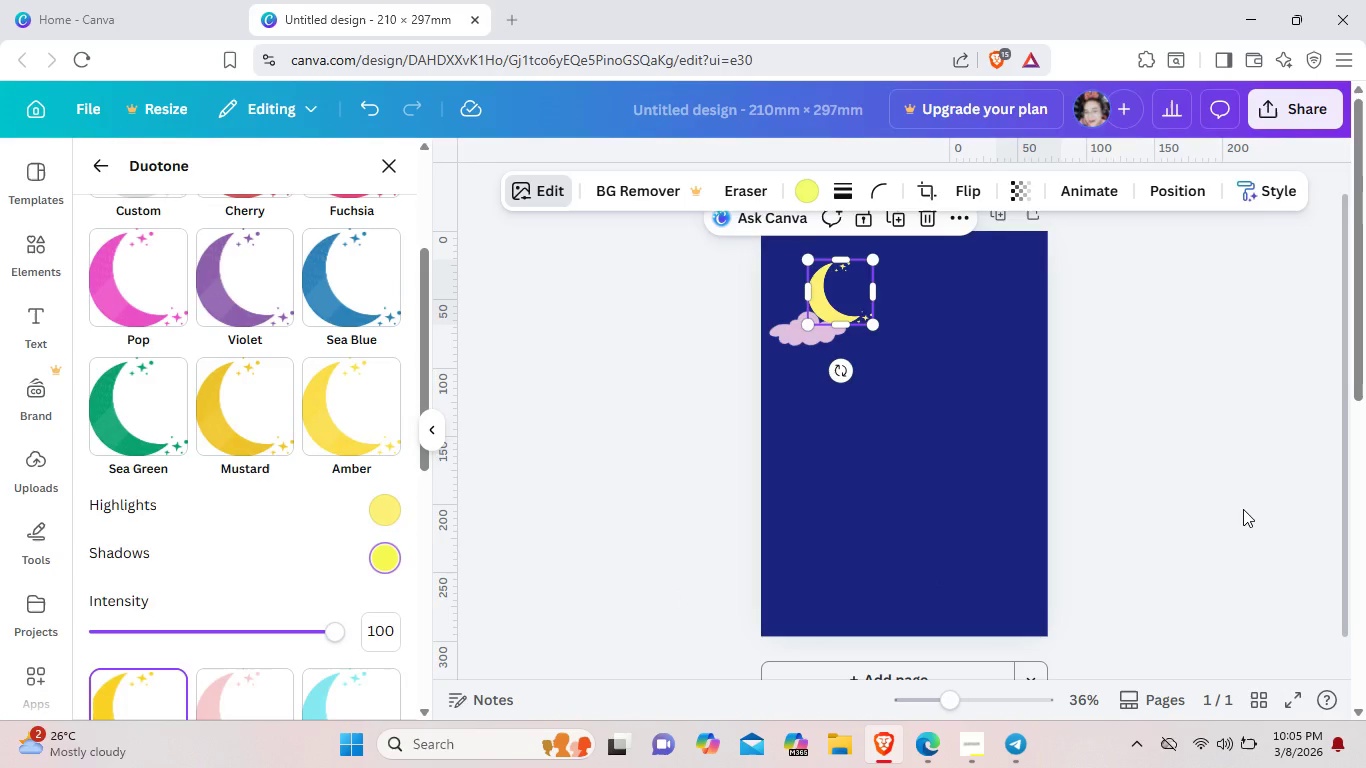 
left_click([1243, 509])
 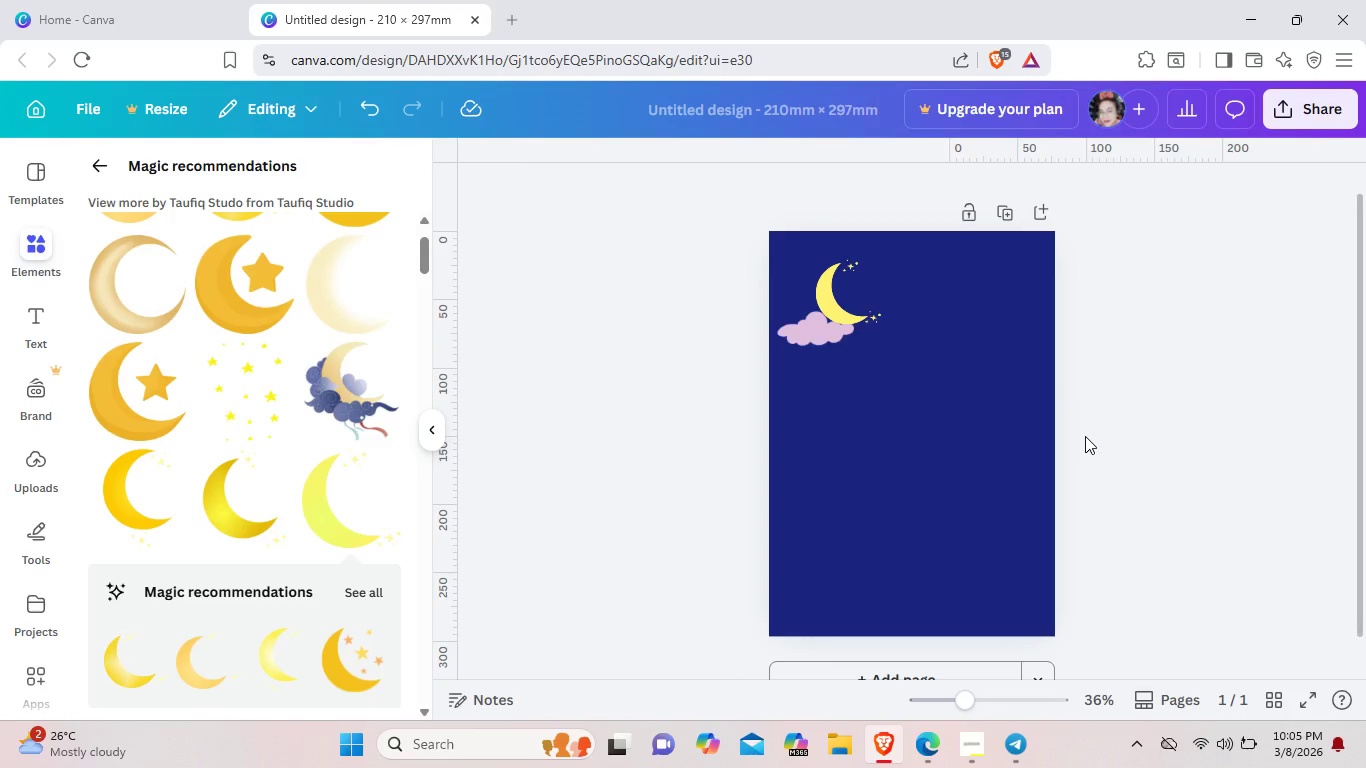 
wait(12.39)
 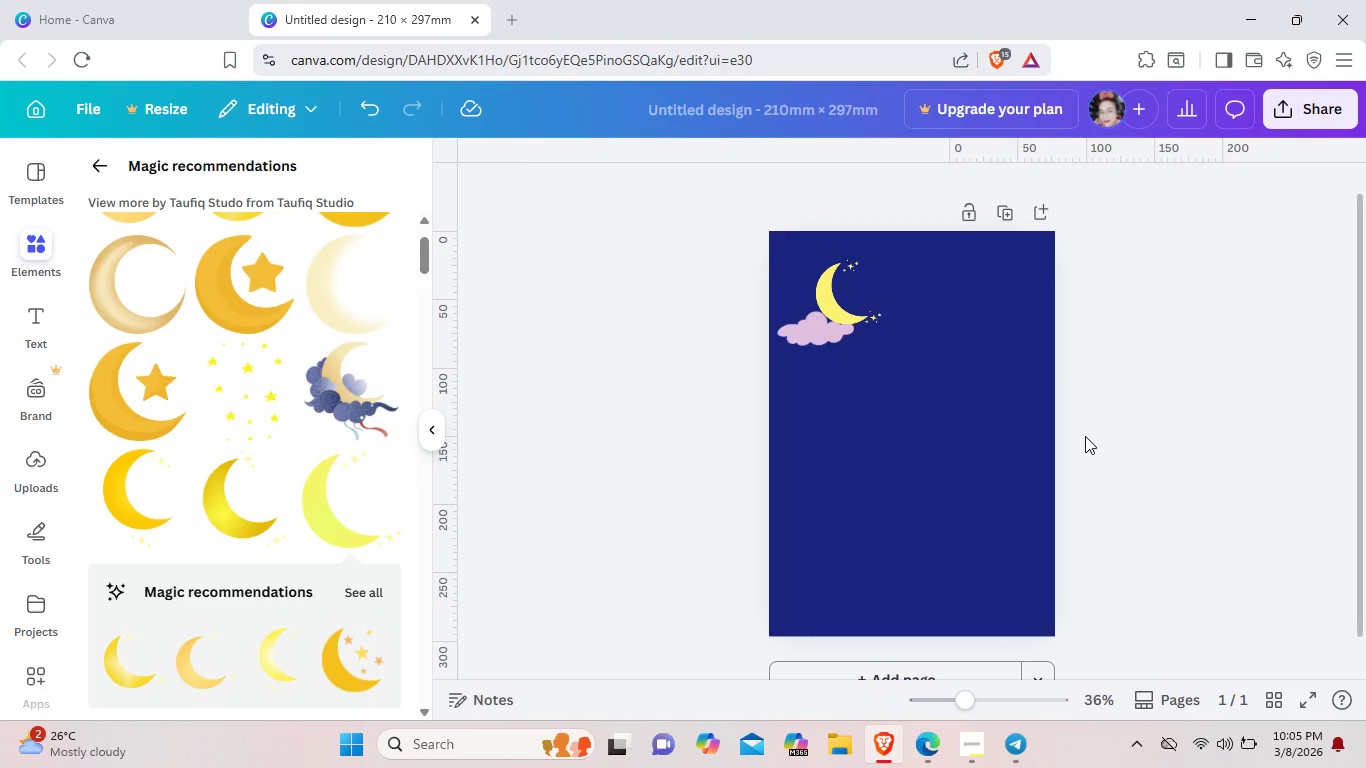 
left_click([841, 332])
 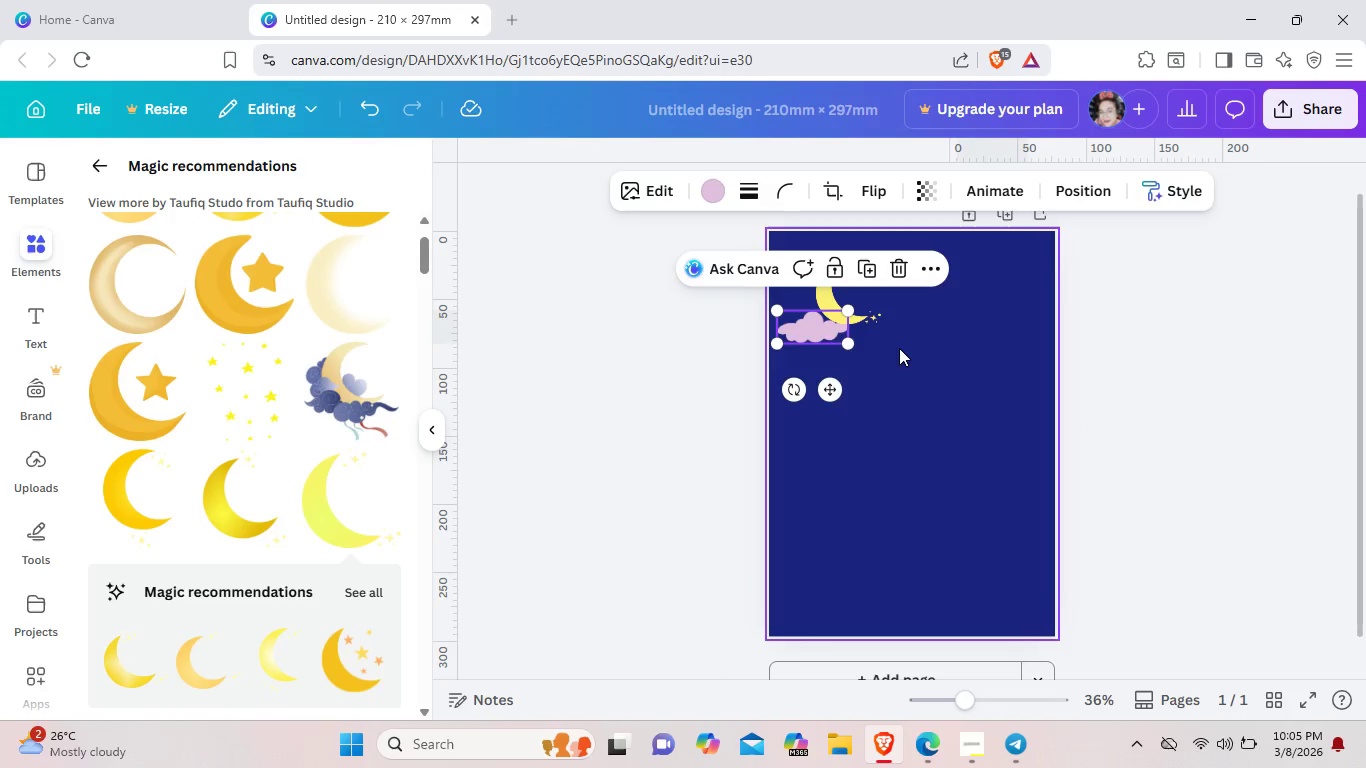 
left_click([909, 352])
 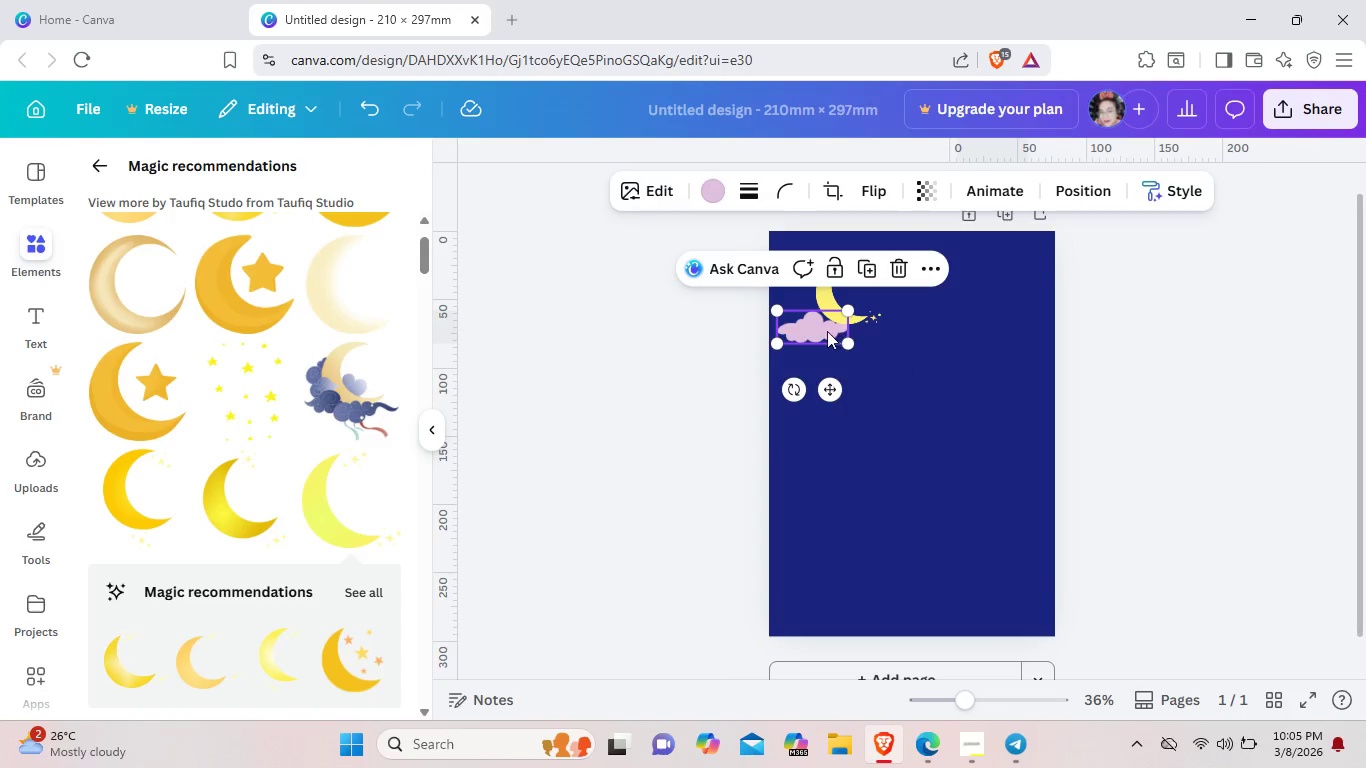 
left_click([825, 331])
 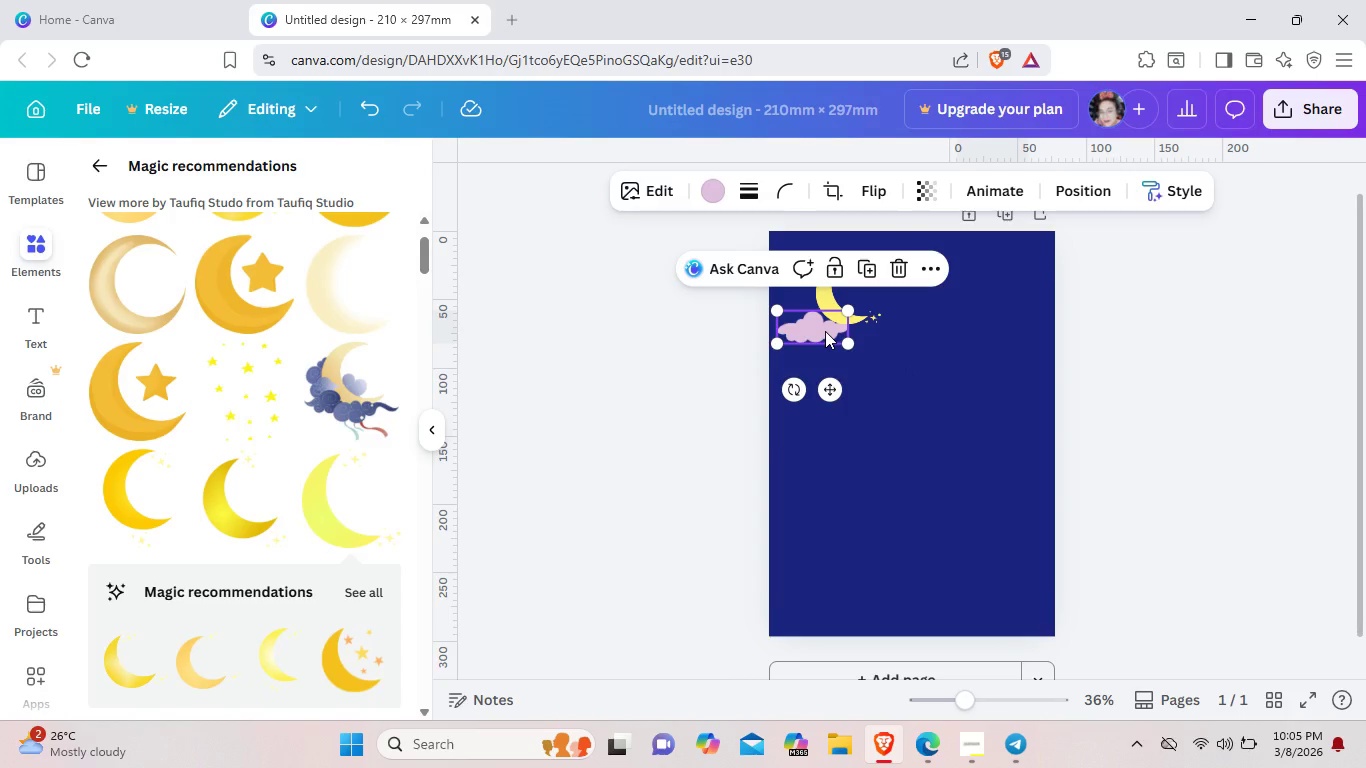 
key(Control+ControlLeft)
 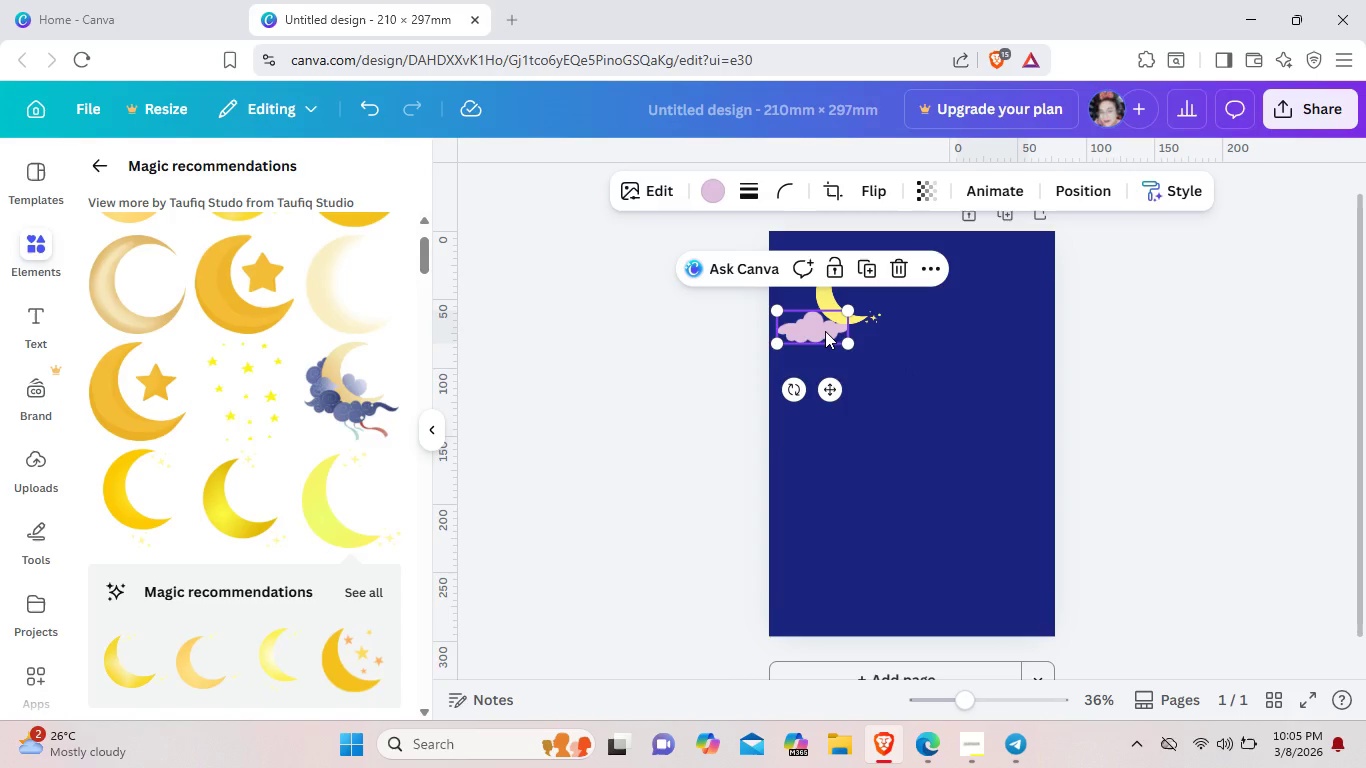 
key(Control+C)
 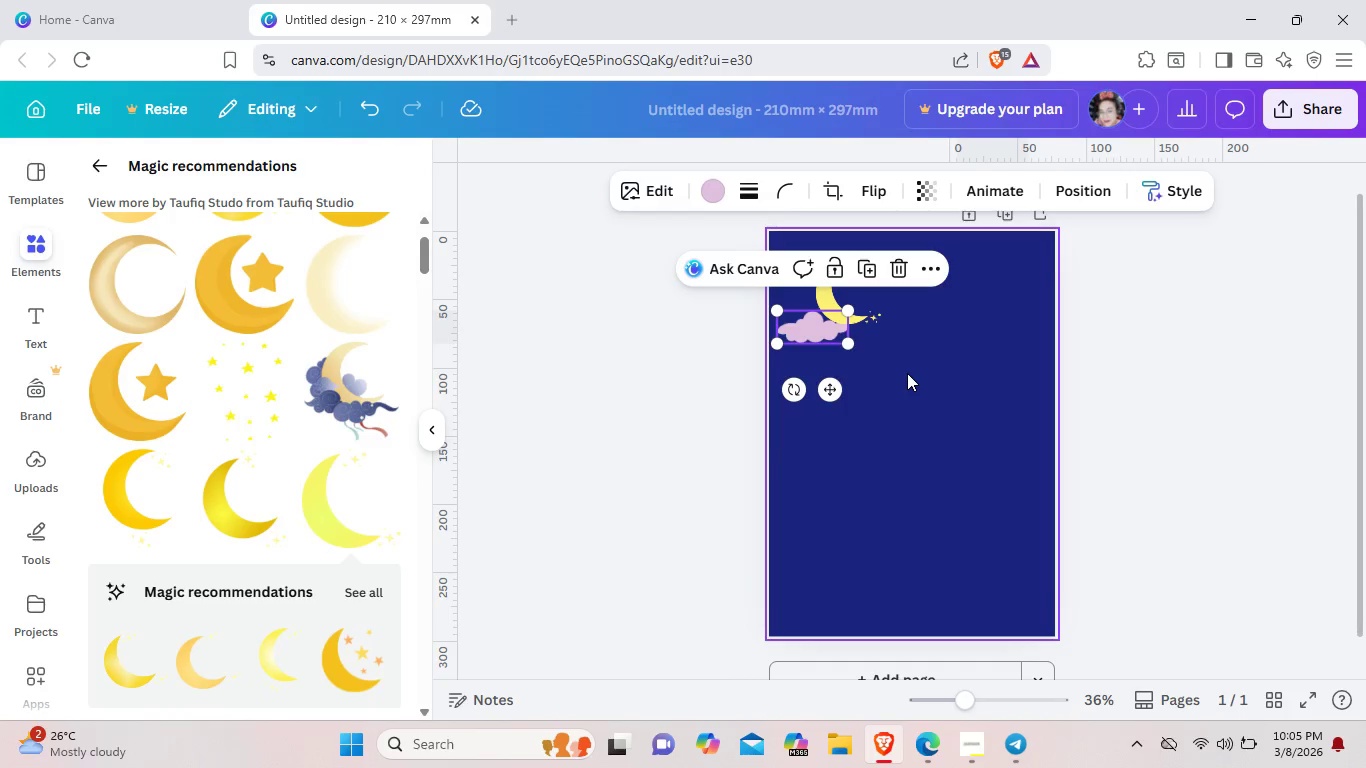 
left_click([907, 373])
 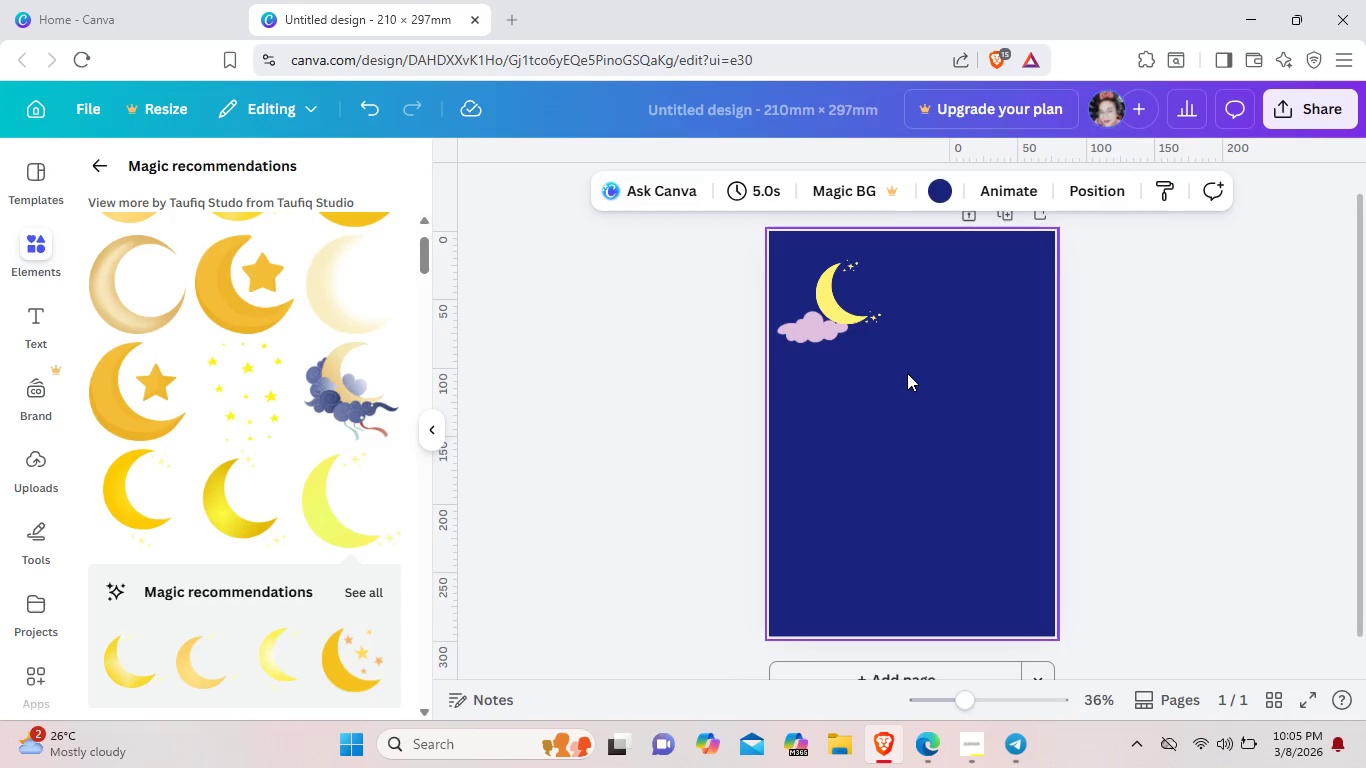 
key(Control+V)
 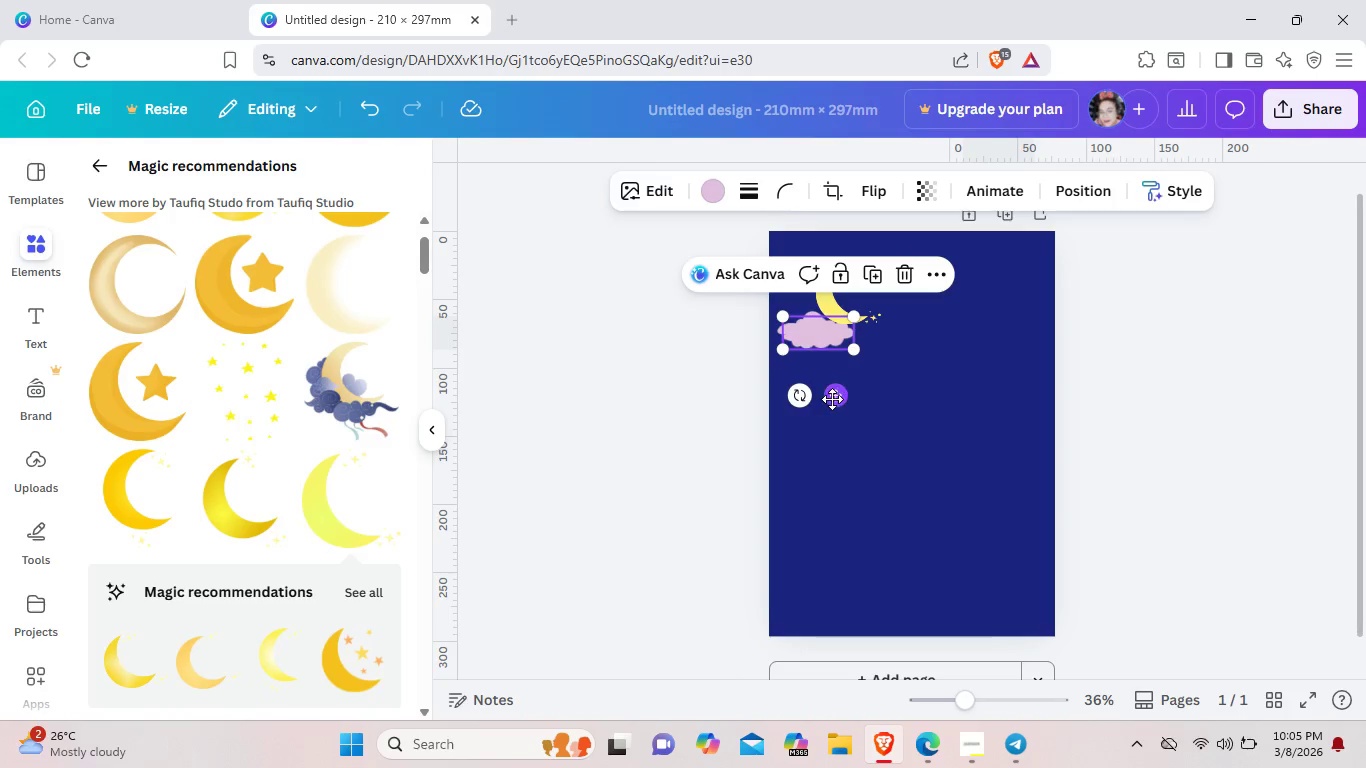 
left_click_drag(start_coordinate=[833, 399], to_coordinate=[1033, 336])
 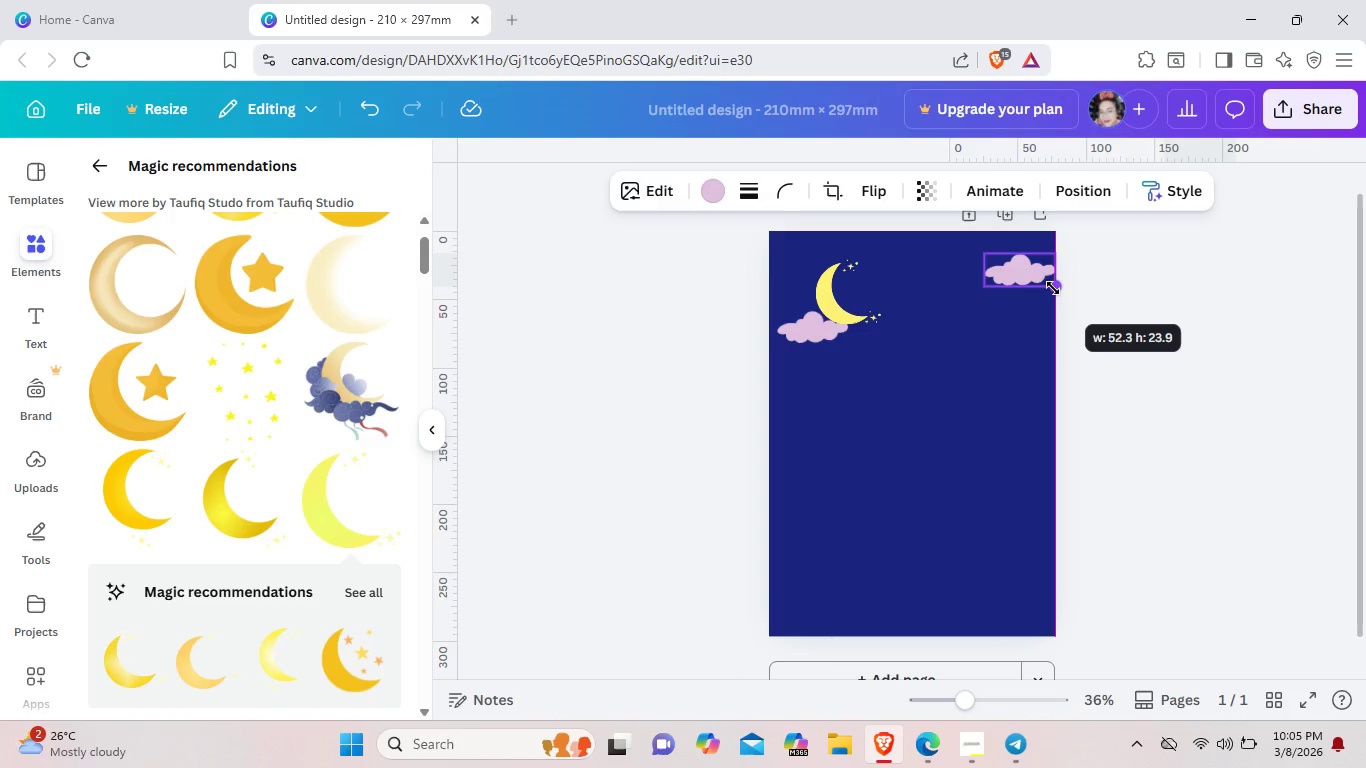 
left_click([1120, 448])
 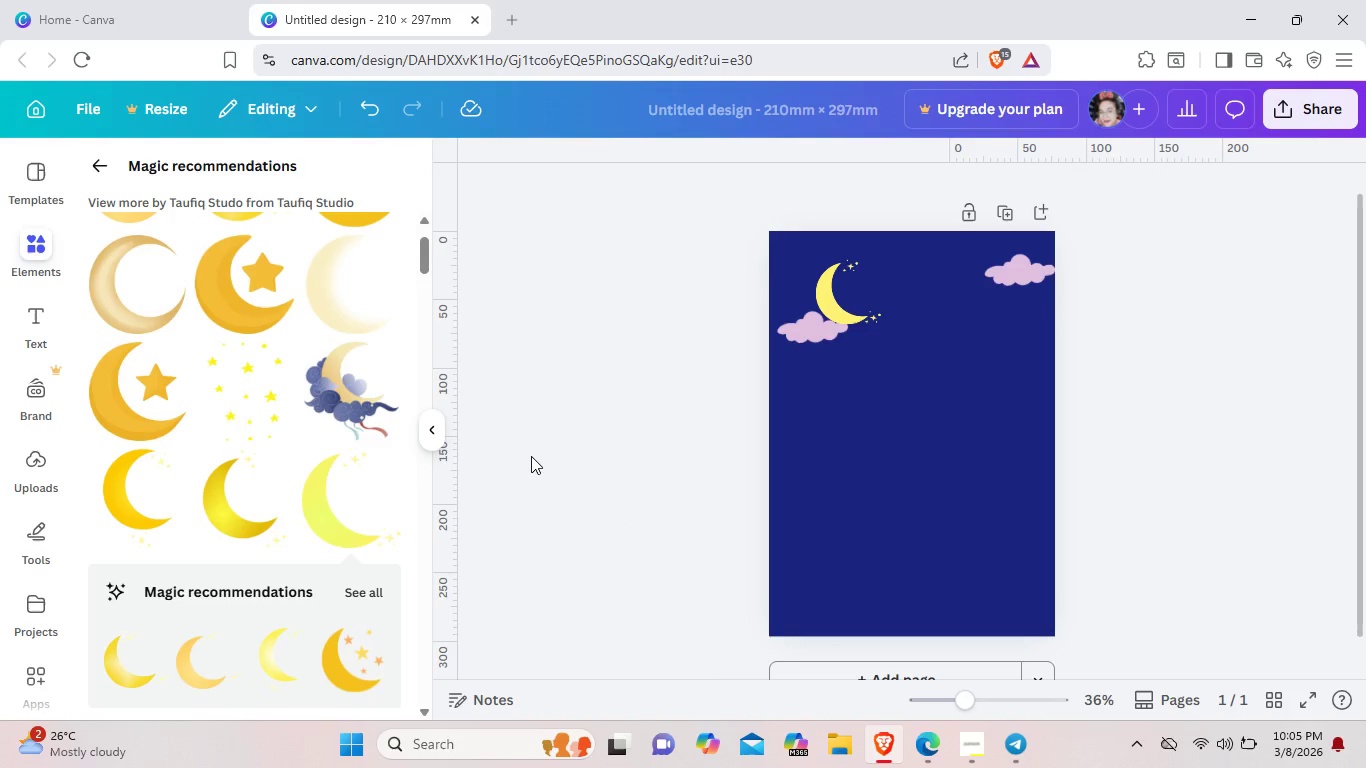 
scroll: coordinate [341, 485], scroll_direction: down, amount: 3.0
 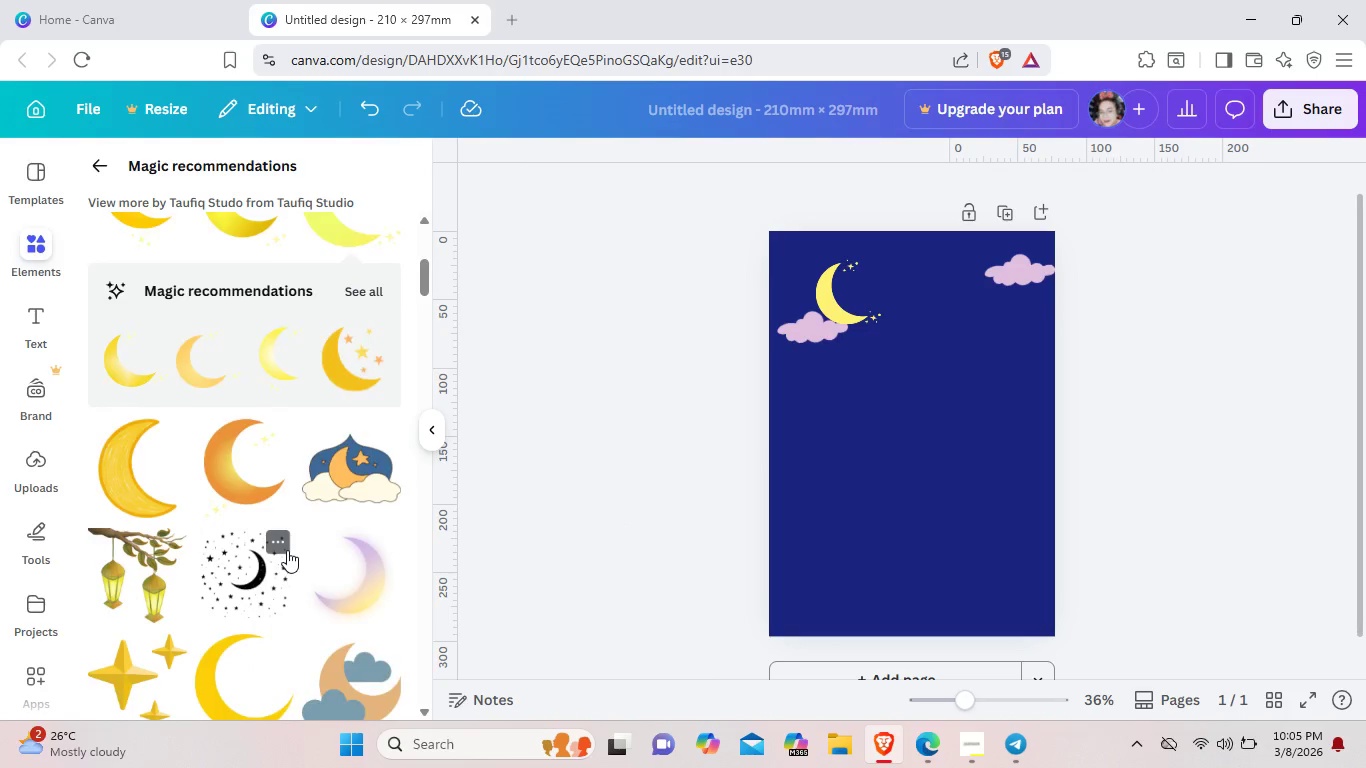 
scroll: coordinate [287, 549], scroll_direction: up, amount: 14.0
 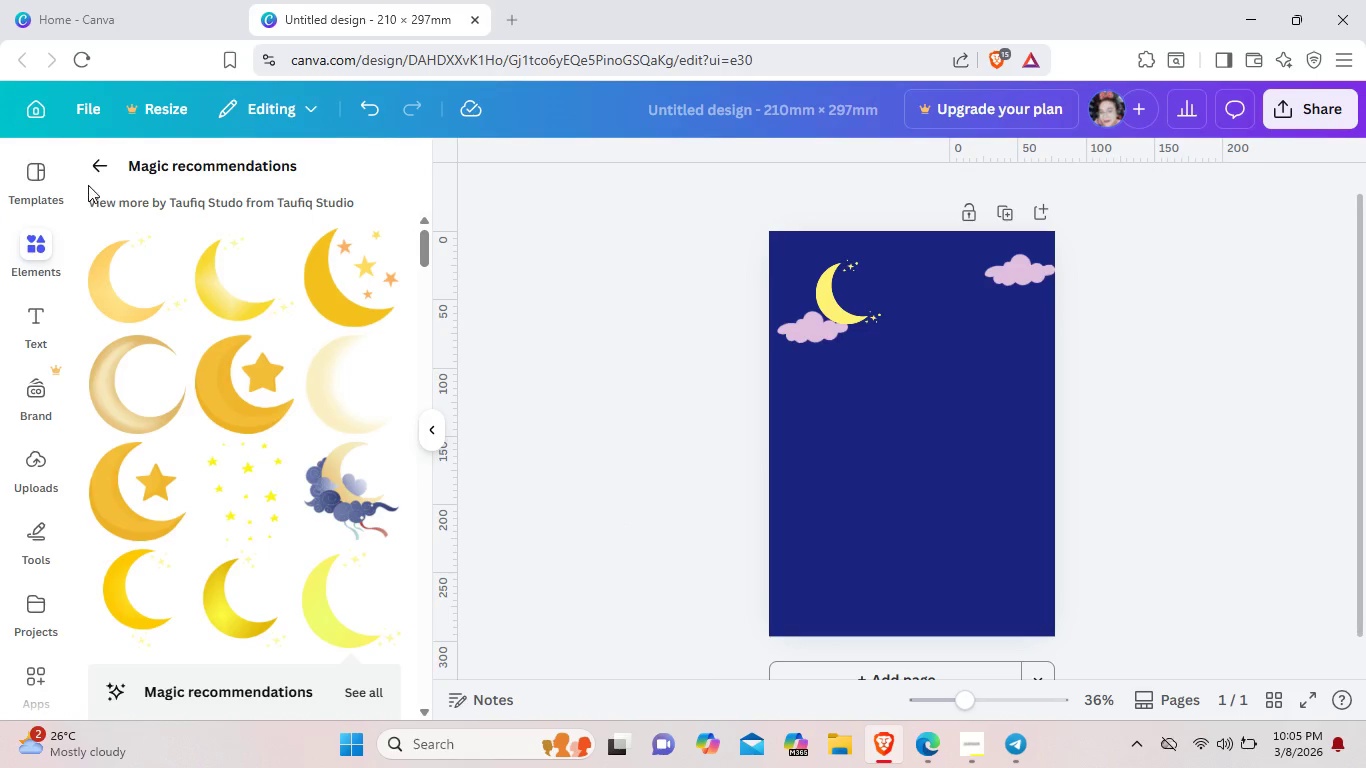 
mouse_move([91, 210])
 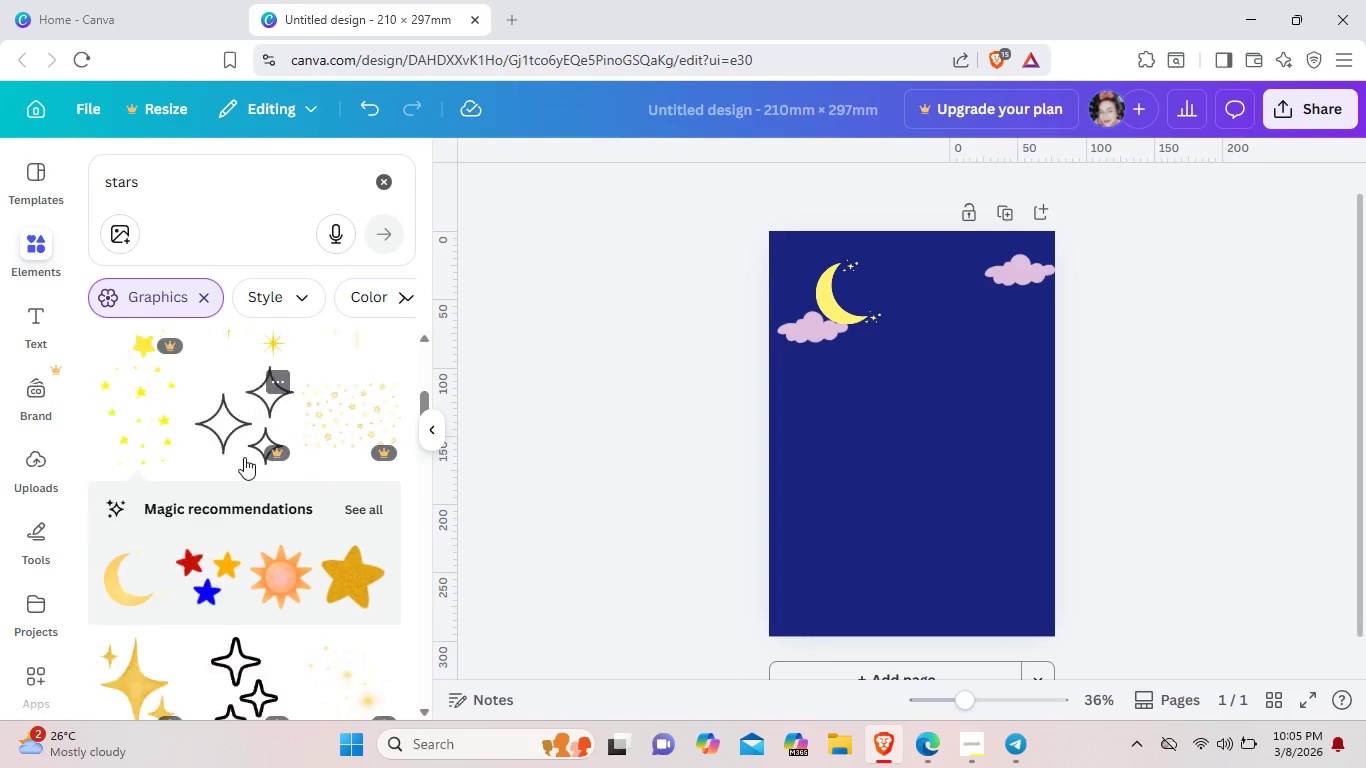 
scroll: coordinate [245, 454], scroll_direction: down, amount: 14.0
 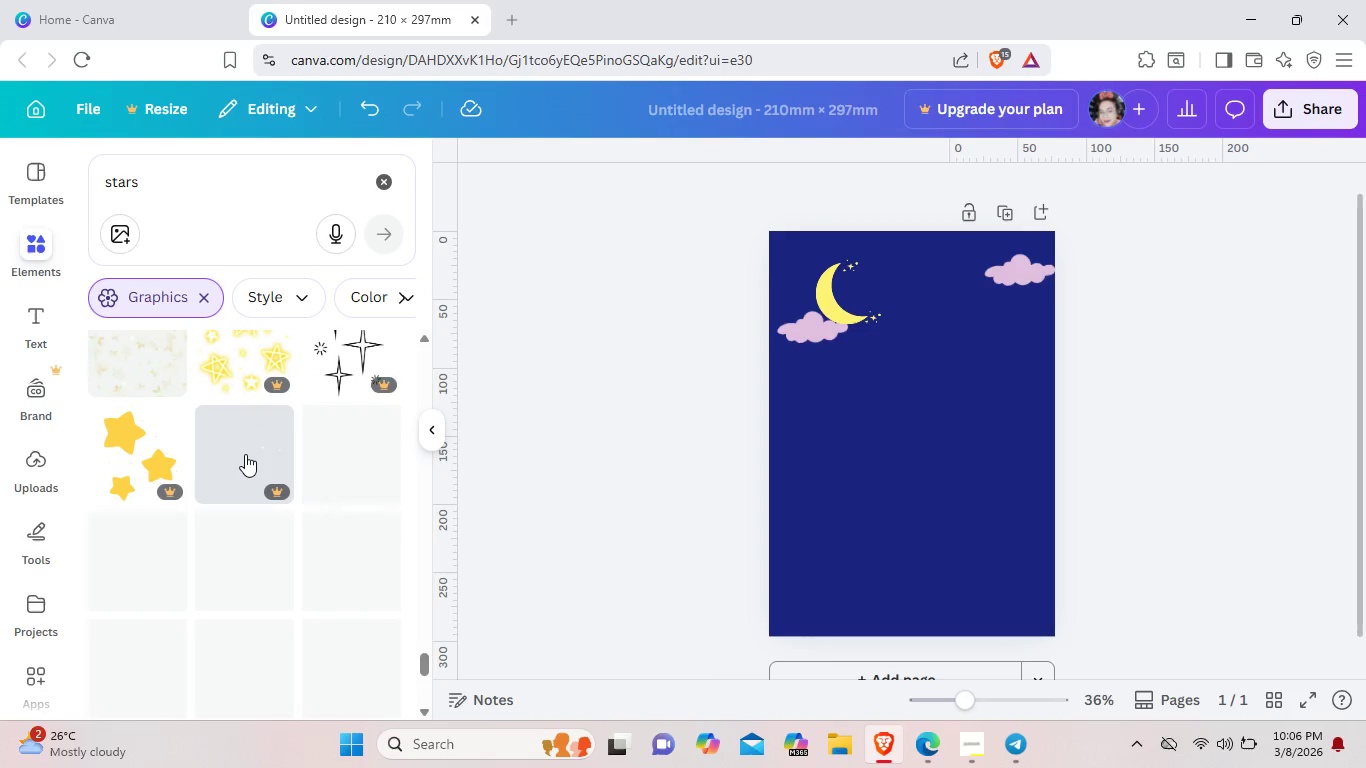 
scroll: coordinate [245, 454], scroll_direction: down, amount: 13.0
 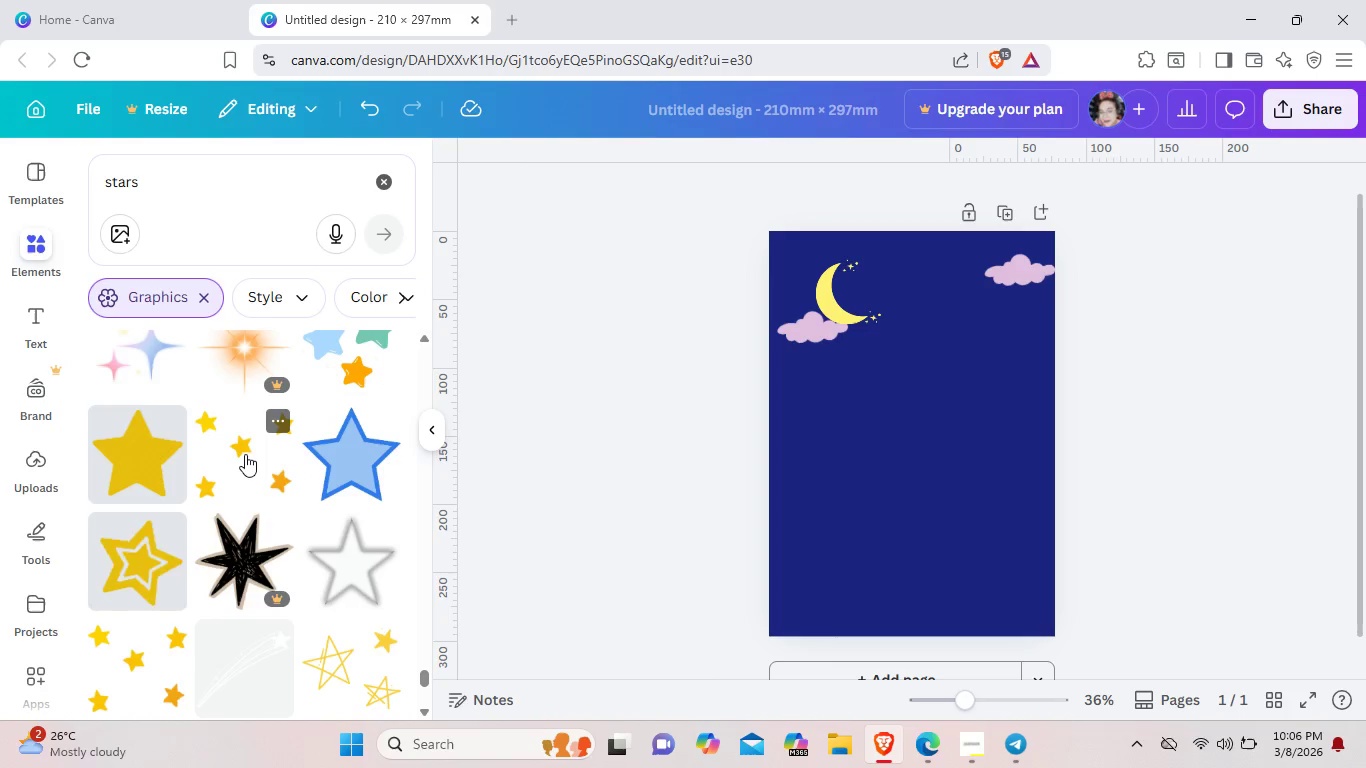 
left_click([245, 454])
 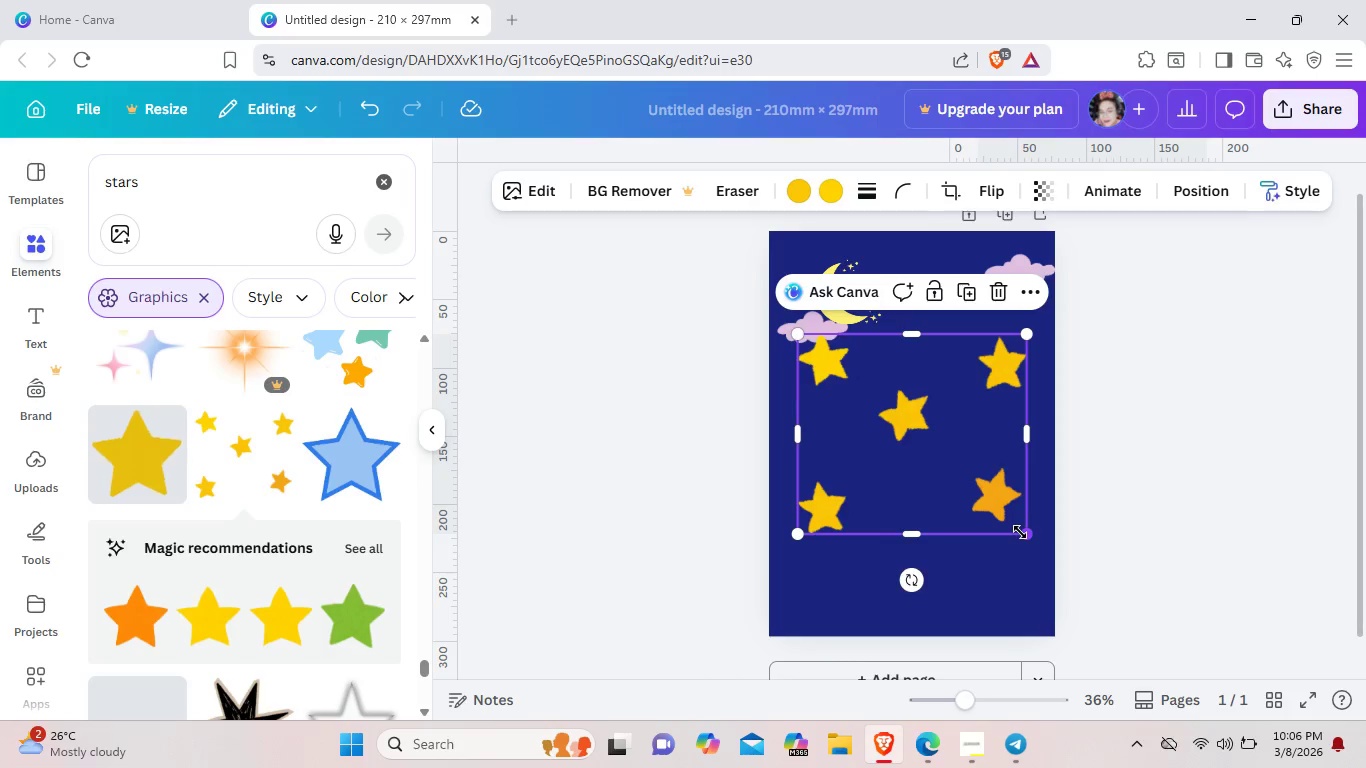 
left_click_drag(start_coordinate=[1021, 534], to_coordinate=[909, 372])
 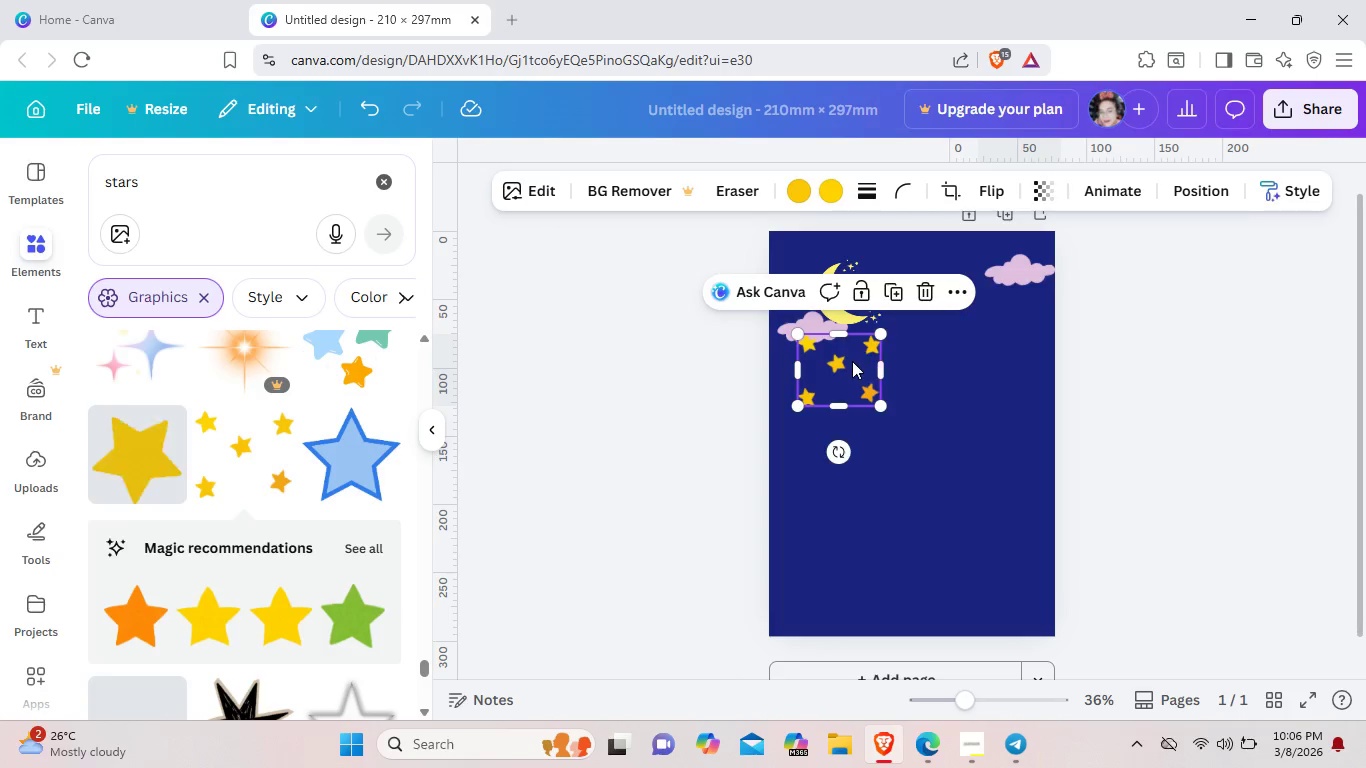 
left_click_drag(start_coordinate=[853, 363], to_coordinate=[850, 284])
 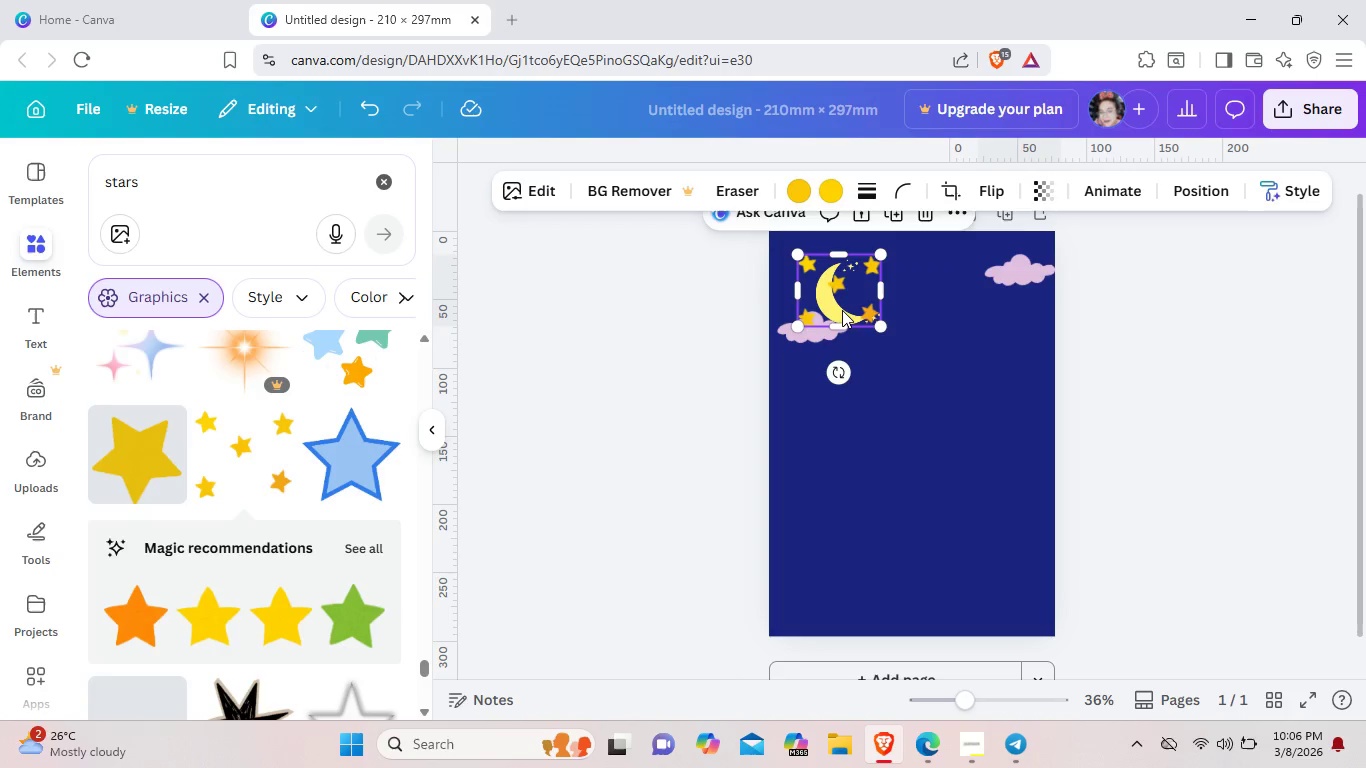 
left_click([842, 310])
 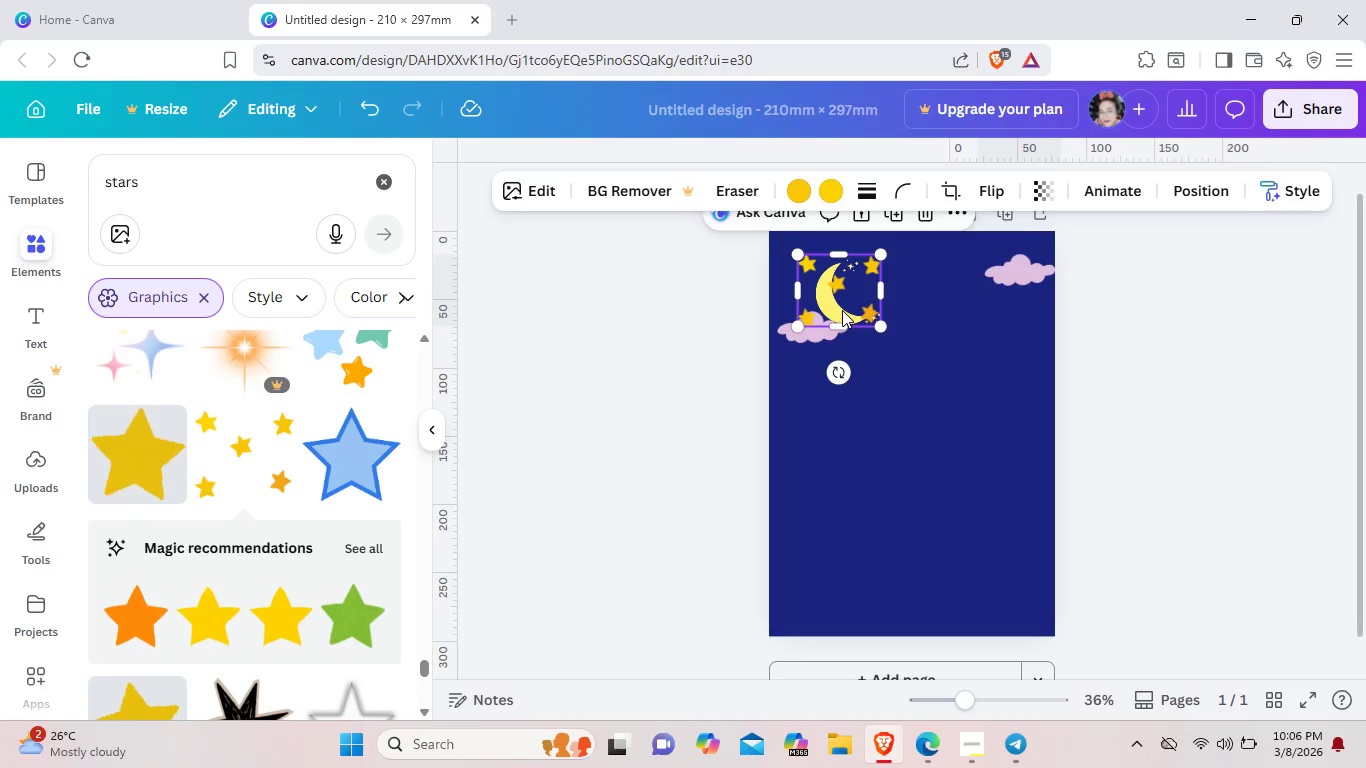 
left_click_drag(start_coordinate=[842, 310], to_coordinate=[878, 453])
 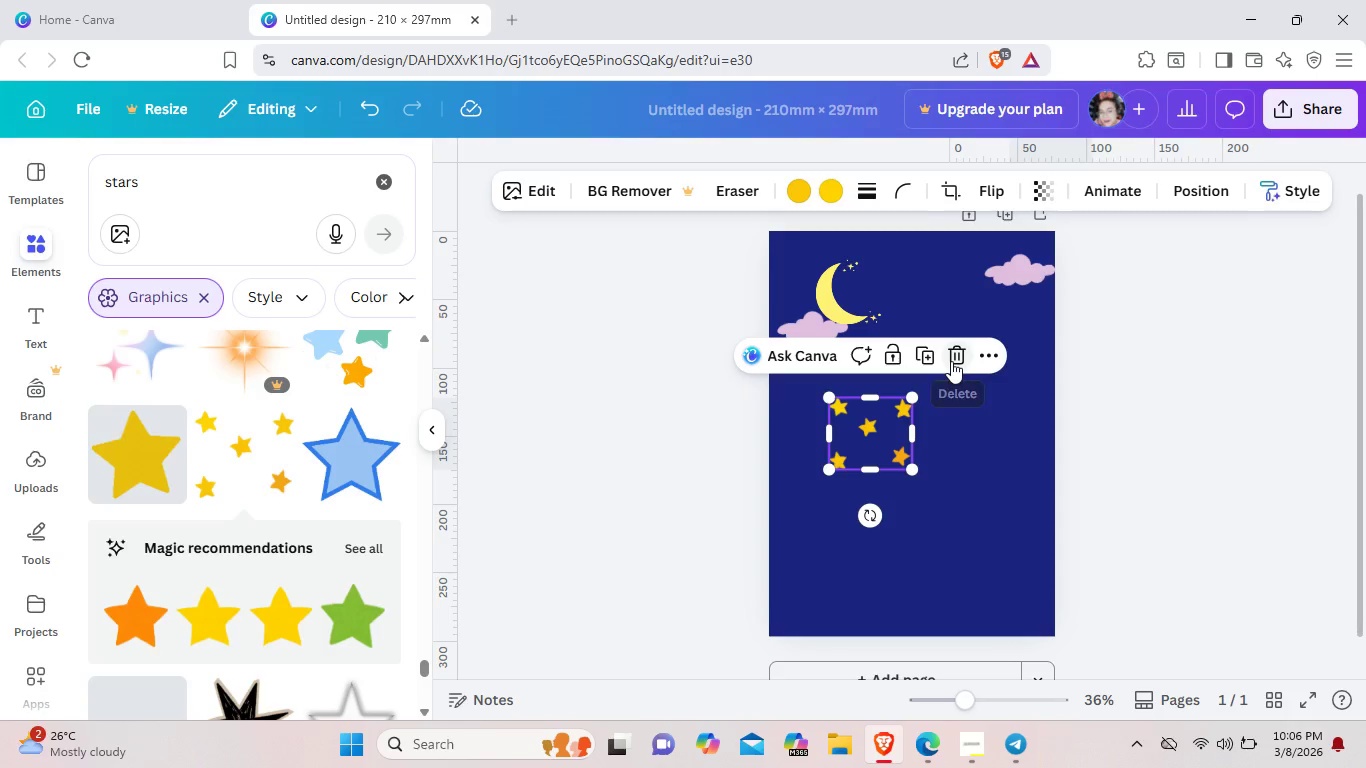 
left_click([951, 361])
 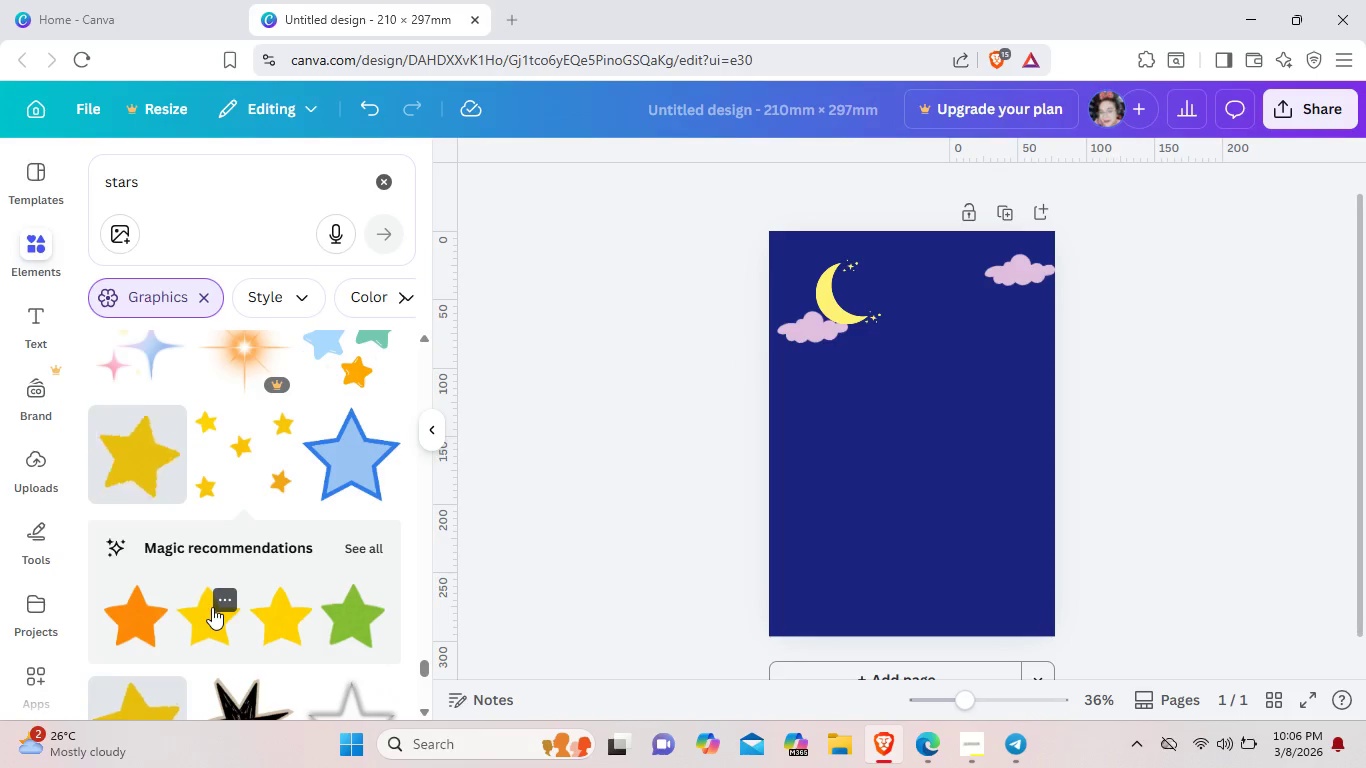 
left_click([212, 607])
 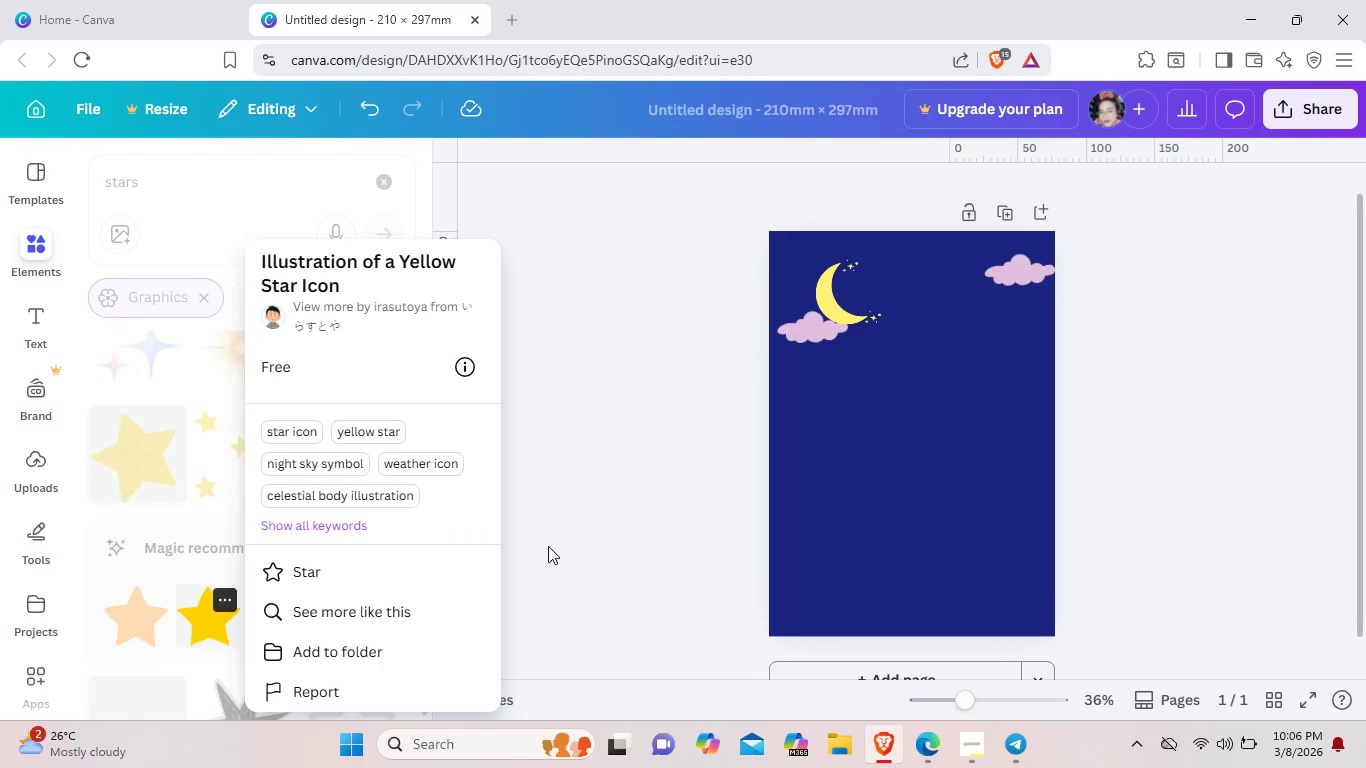 
left_click([574, 521])
 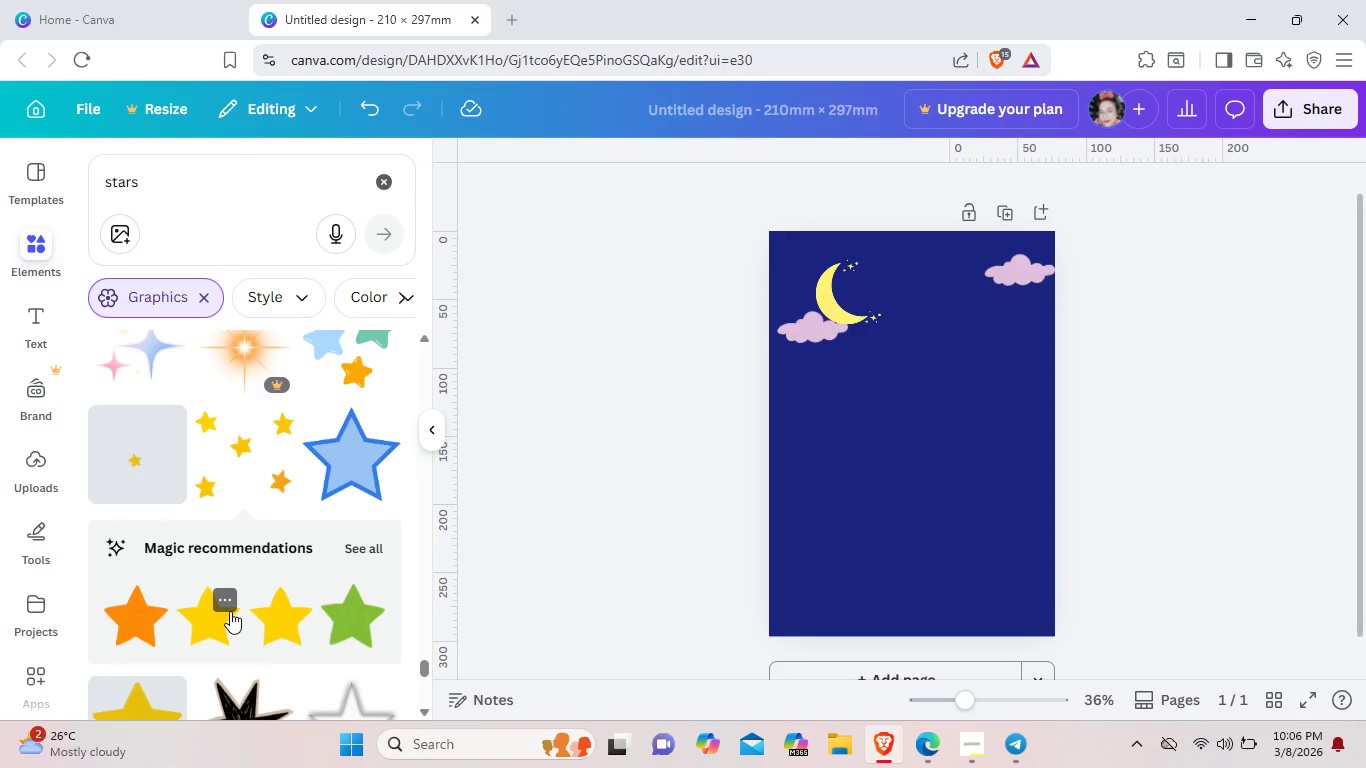 
left_click([225, 613])
 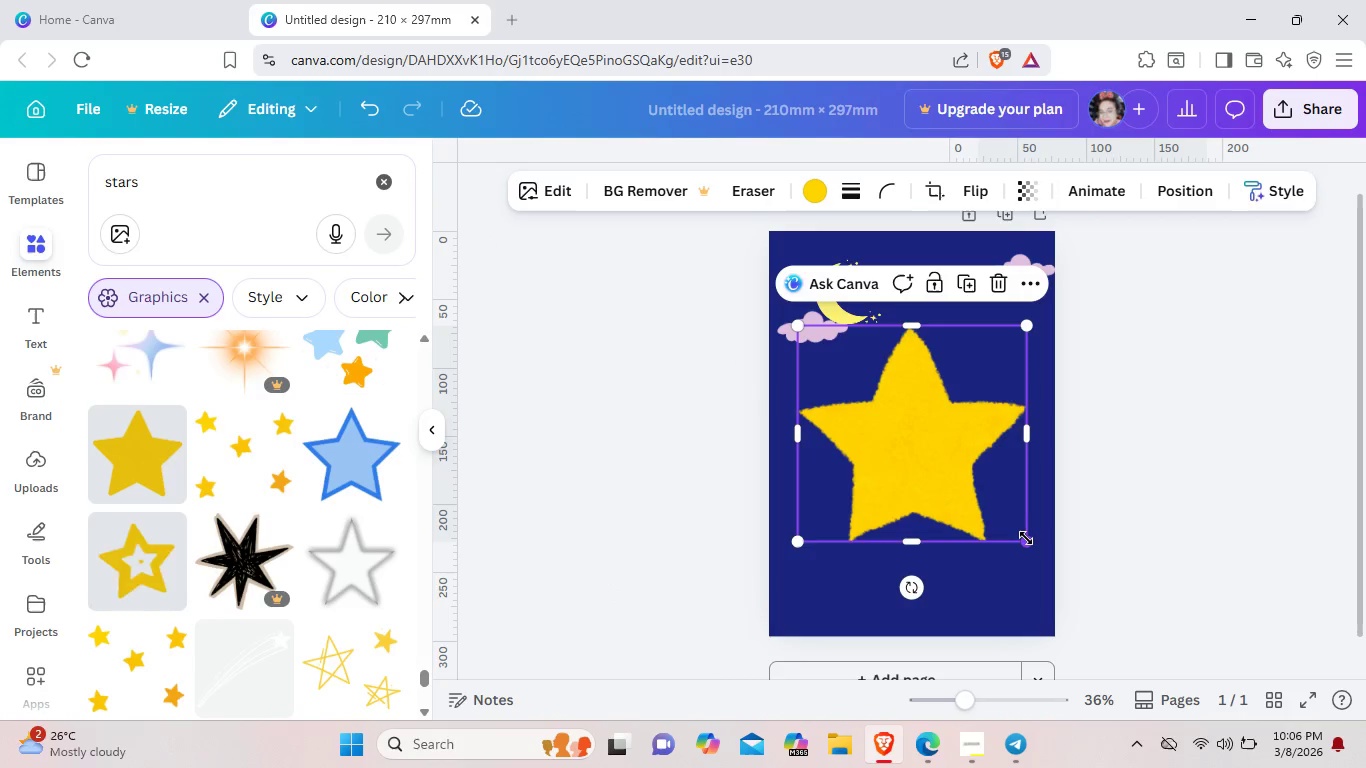 
left_click_drag(start_coordinate=[1026, 540], to_coordinate=[878, 402])
 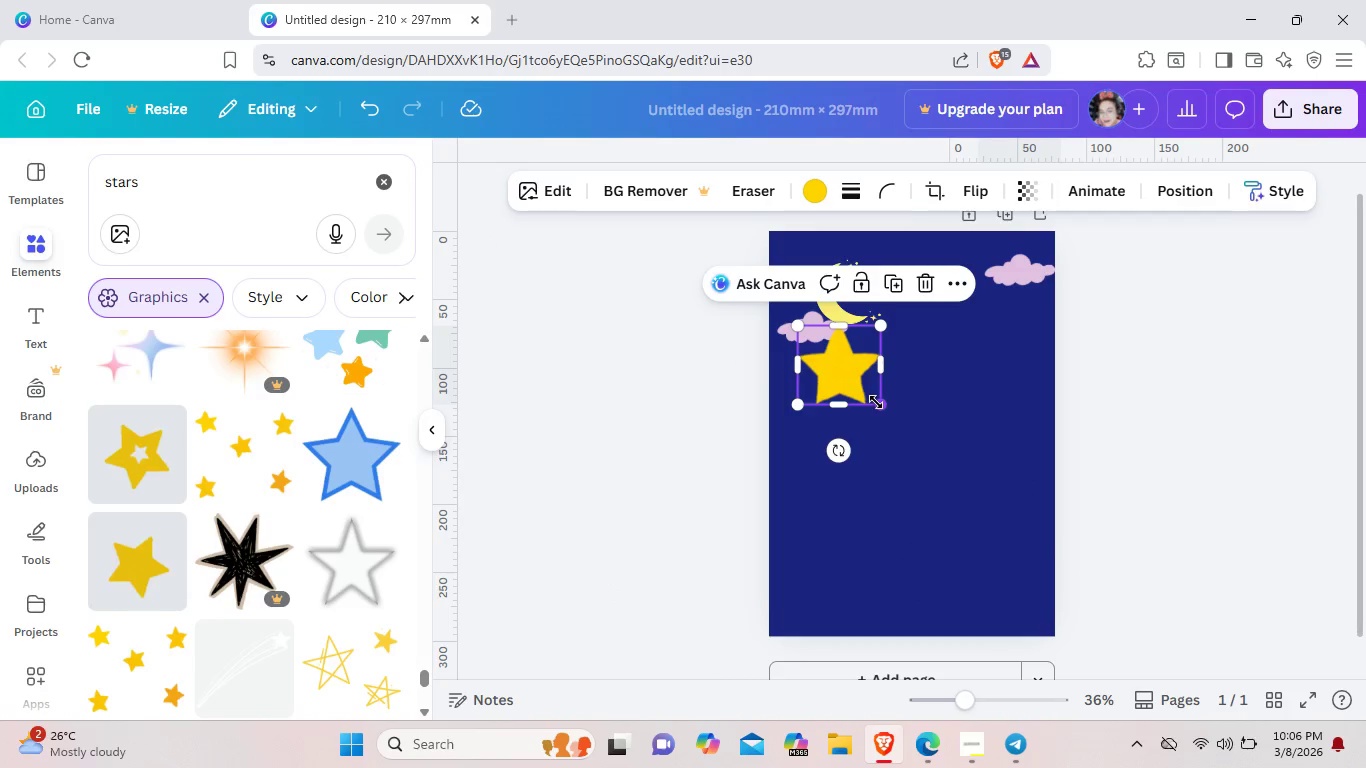 
left_click_drag(start_coordinate=[876, 402], to_coordinate=[850, 369])
 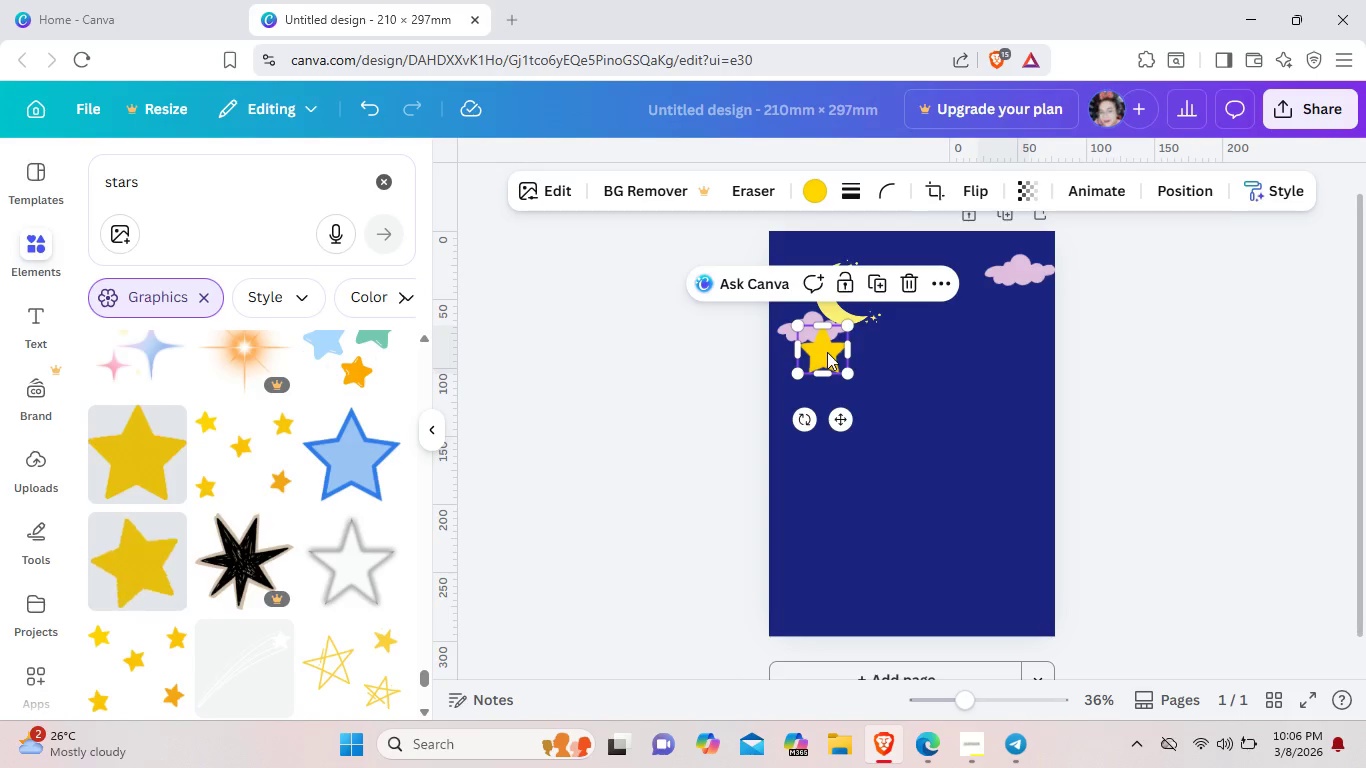 
left_click_drag(start_coordinate=[827, 352], to_coordinate=[893, 263])
 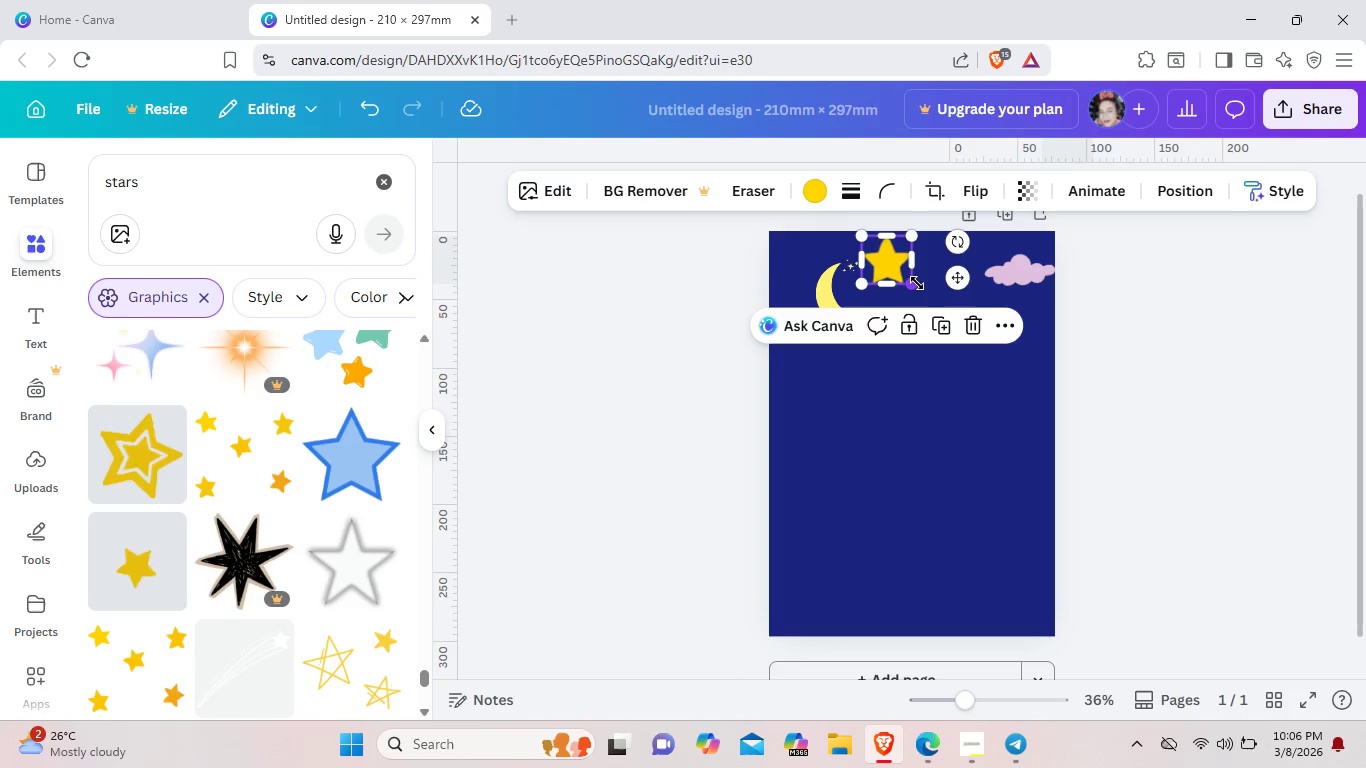 
left_click_drag(start_coordinate=[917, 283], to_coordinate=[892, 265])
 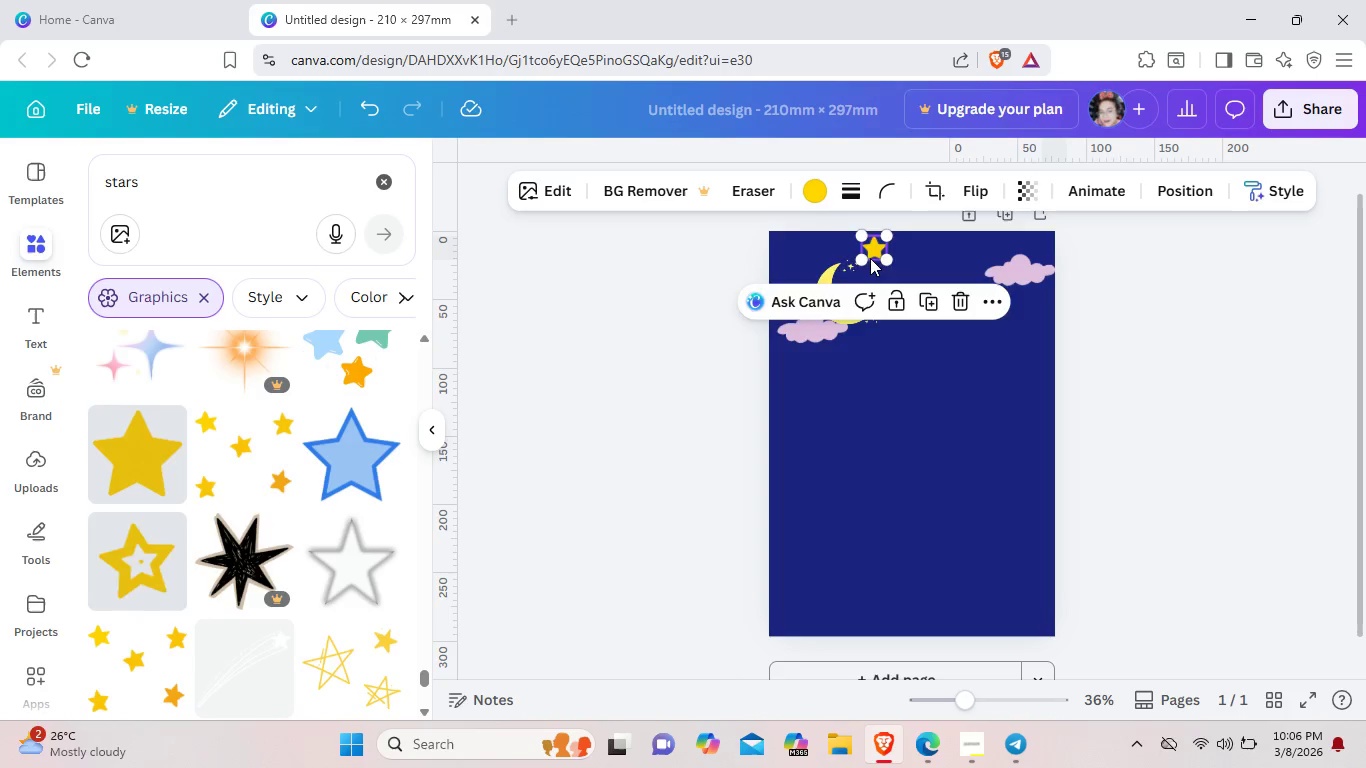 
left_click_drag(start_coordinate=[887, 250], to_coordinate=[905, 283])
 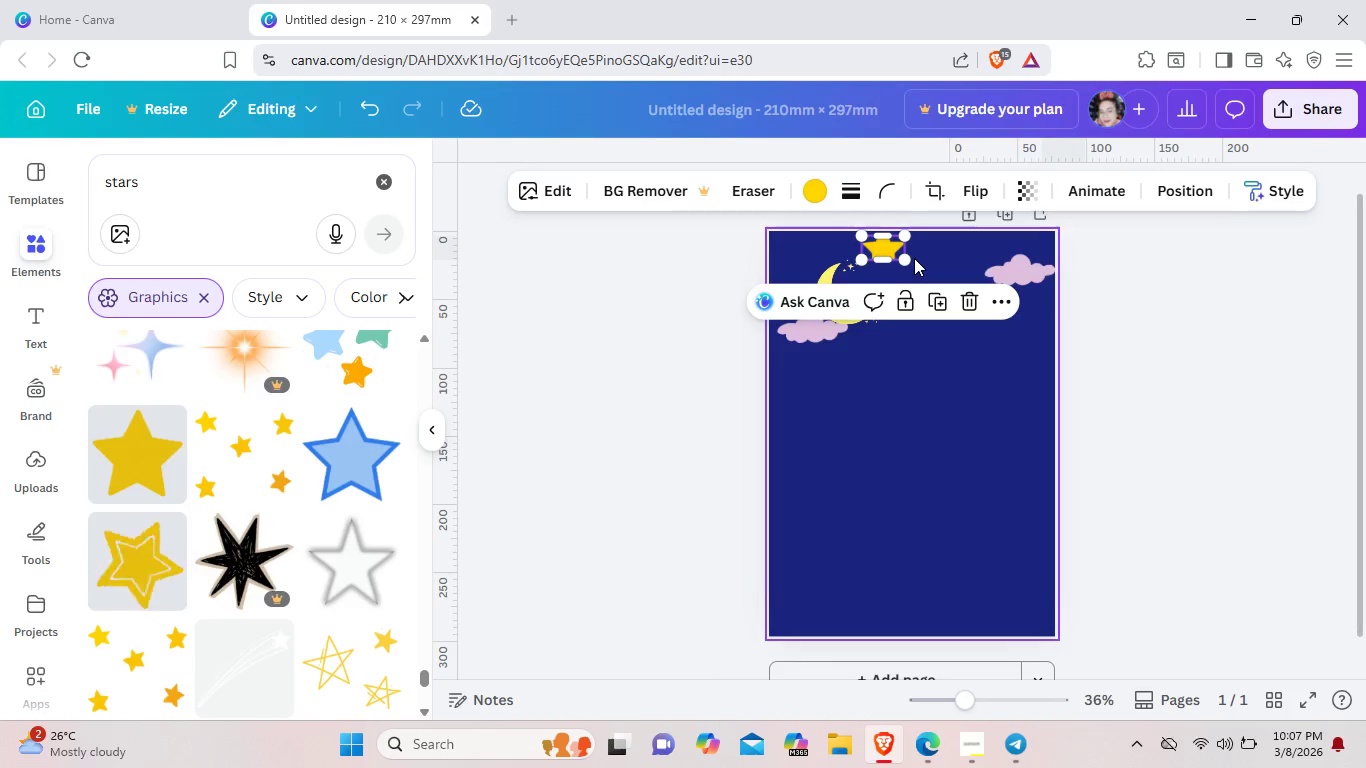 
key(Control+Z)
 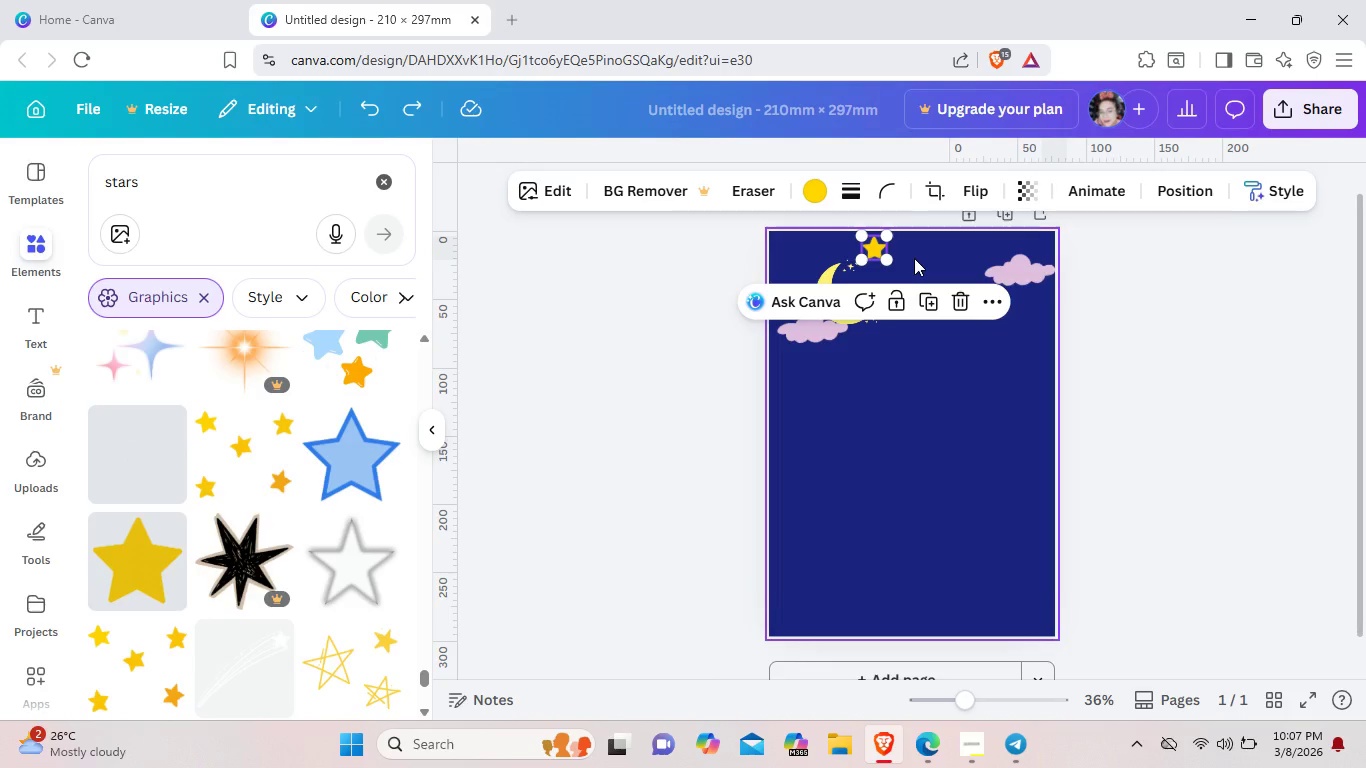 
left_click([964, 449])
 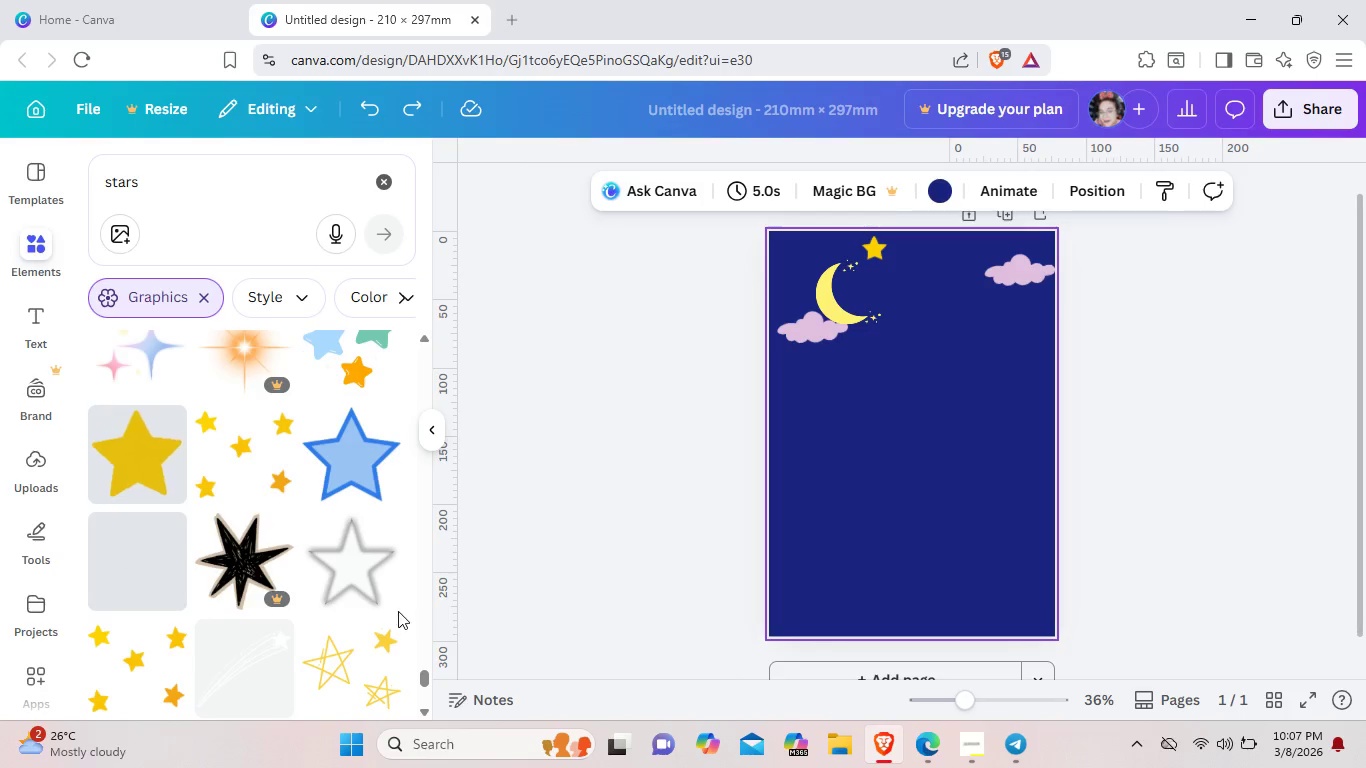 
scroll: coordinate [354, 615], scroll_direction: down, amount: 18.0
 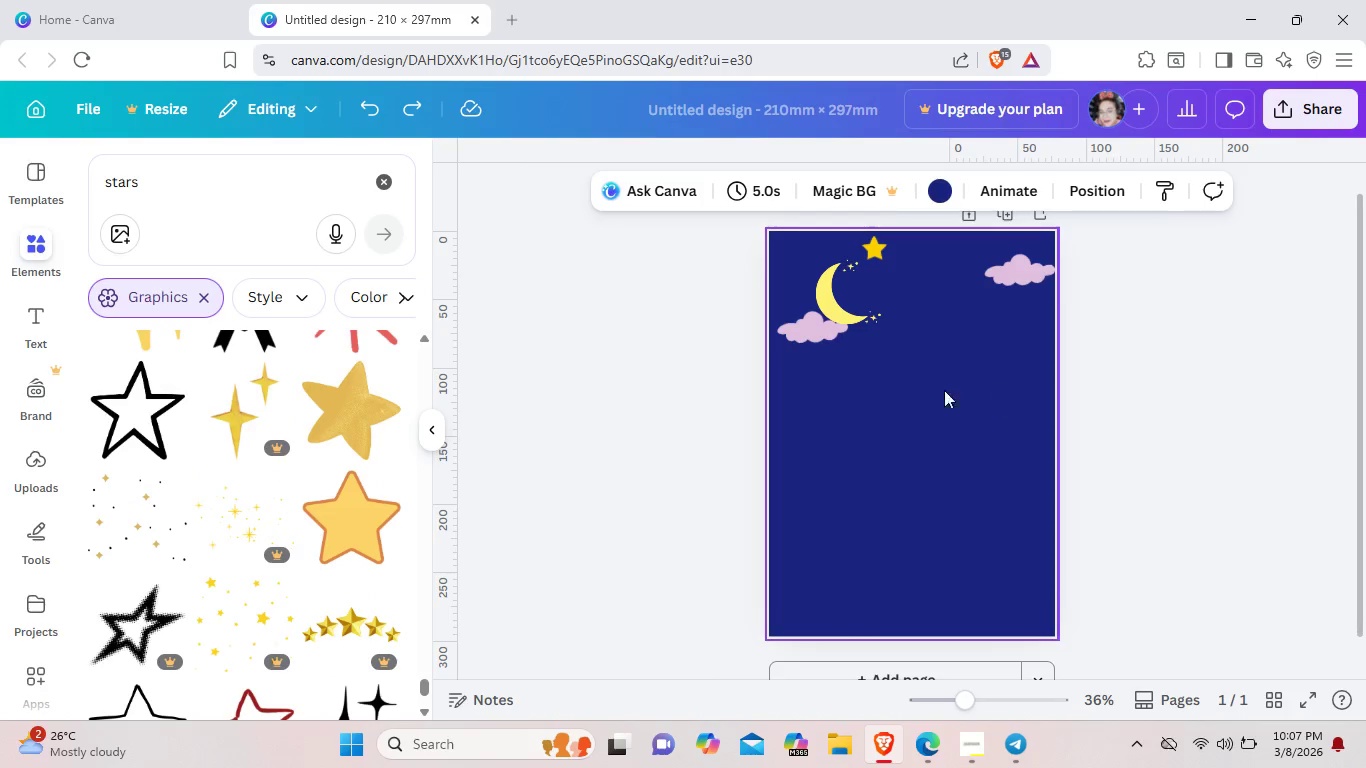 
scroll: coordinate [885, 386], scroll_direction: up, amount: 1.0
 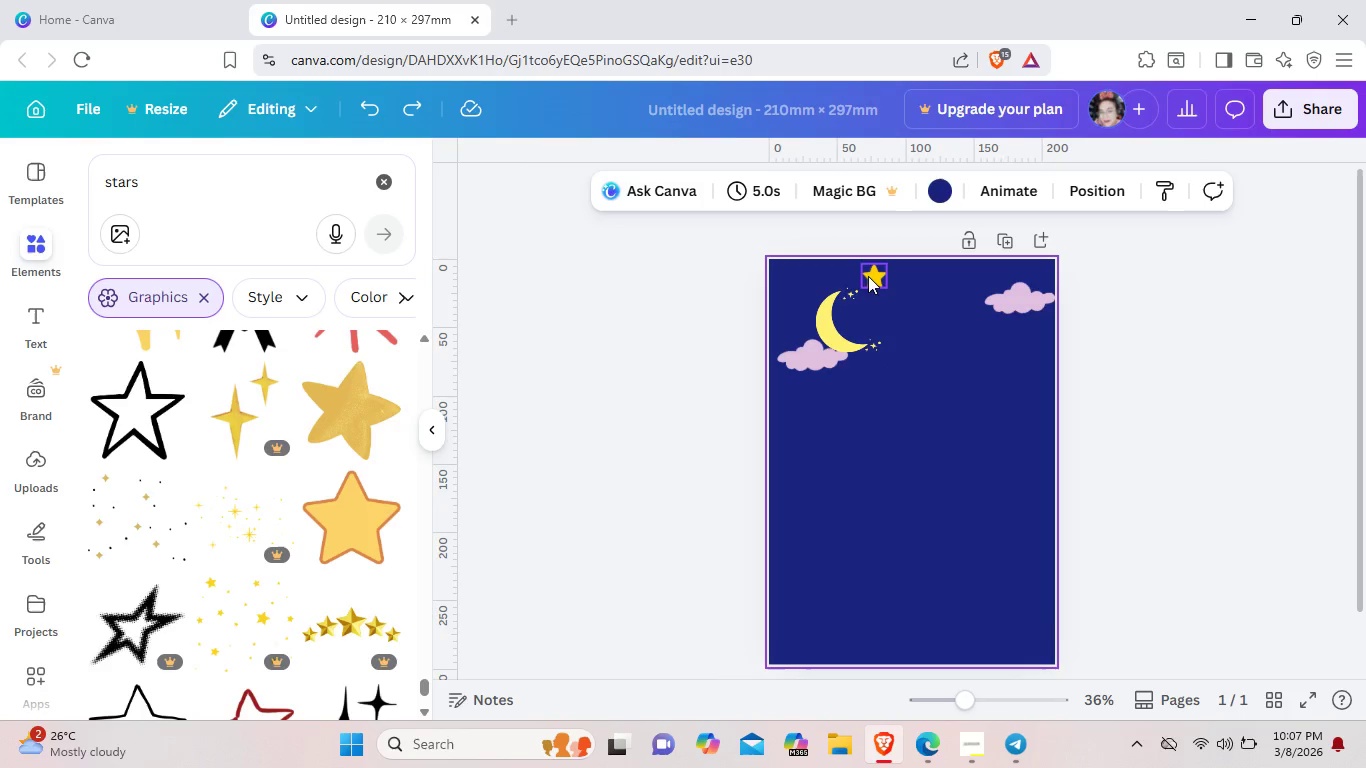 
left_click([869, 276])
 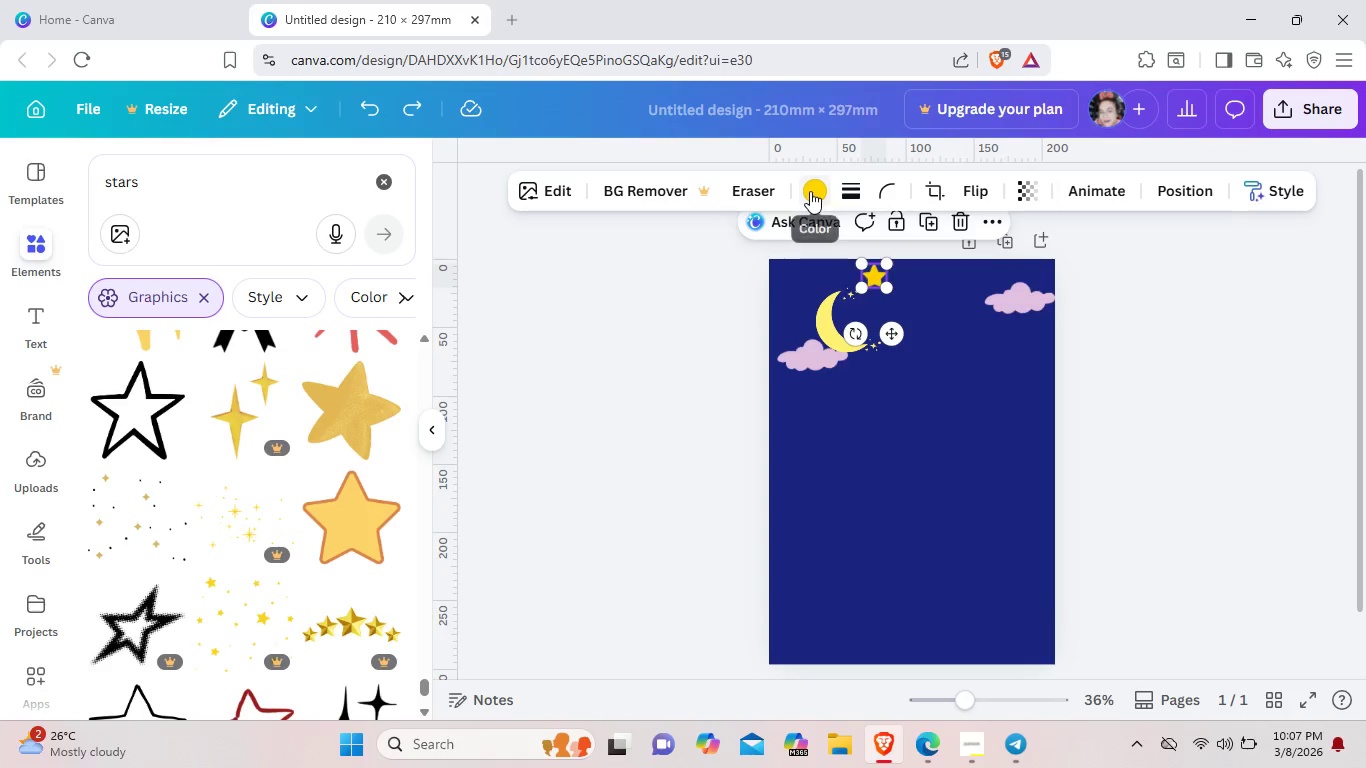 
left_click([810, 191])
 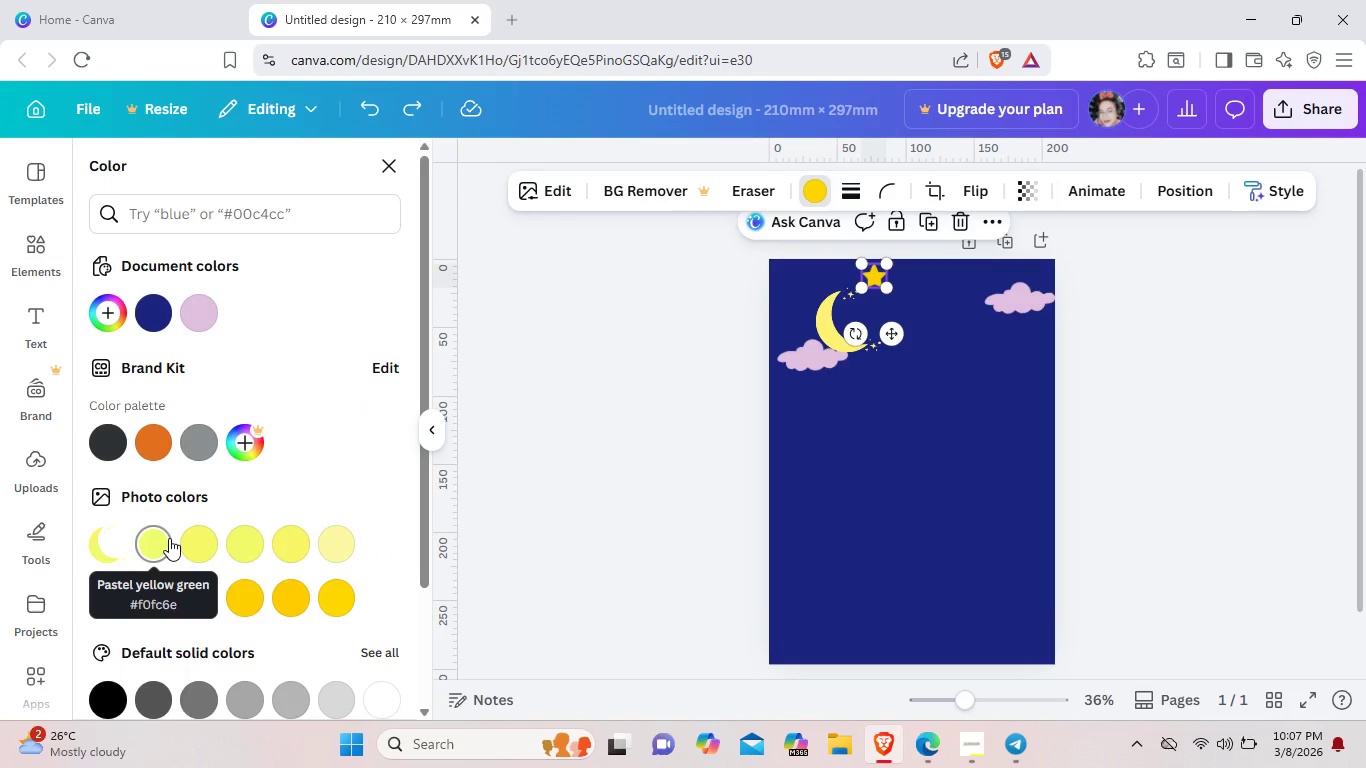 
wait(6.34)
 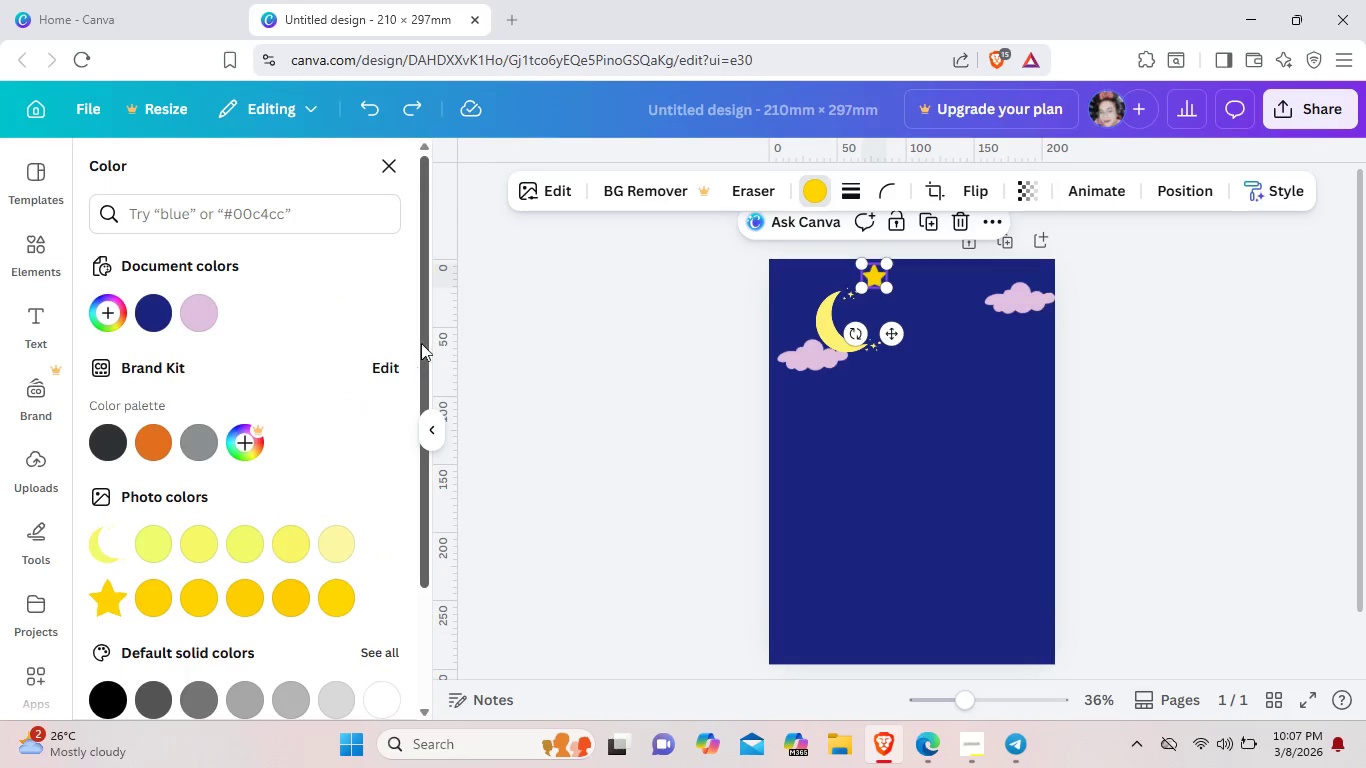 
left_click([169, 538])
 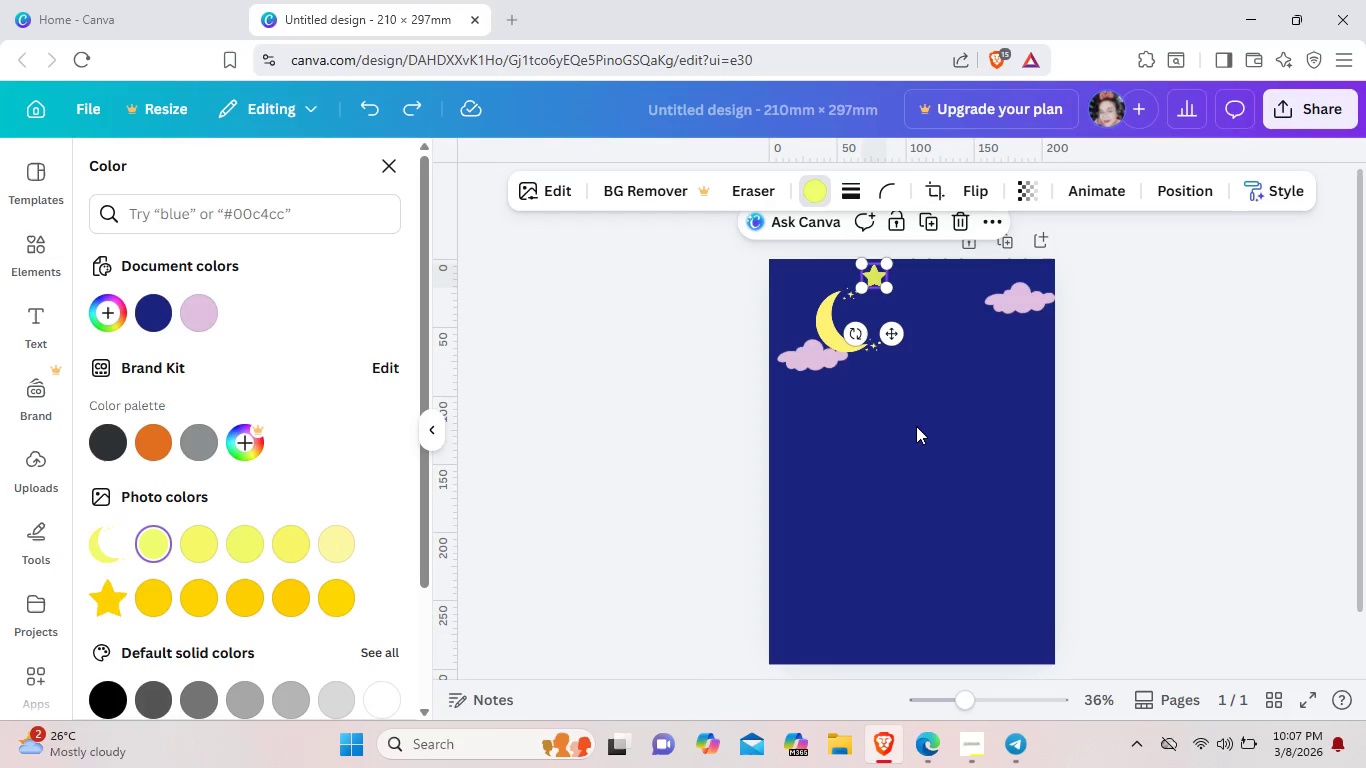 
left_click([916, 426])
 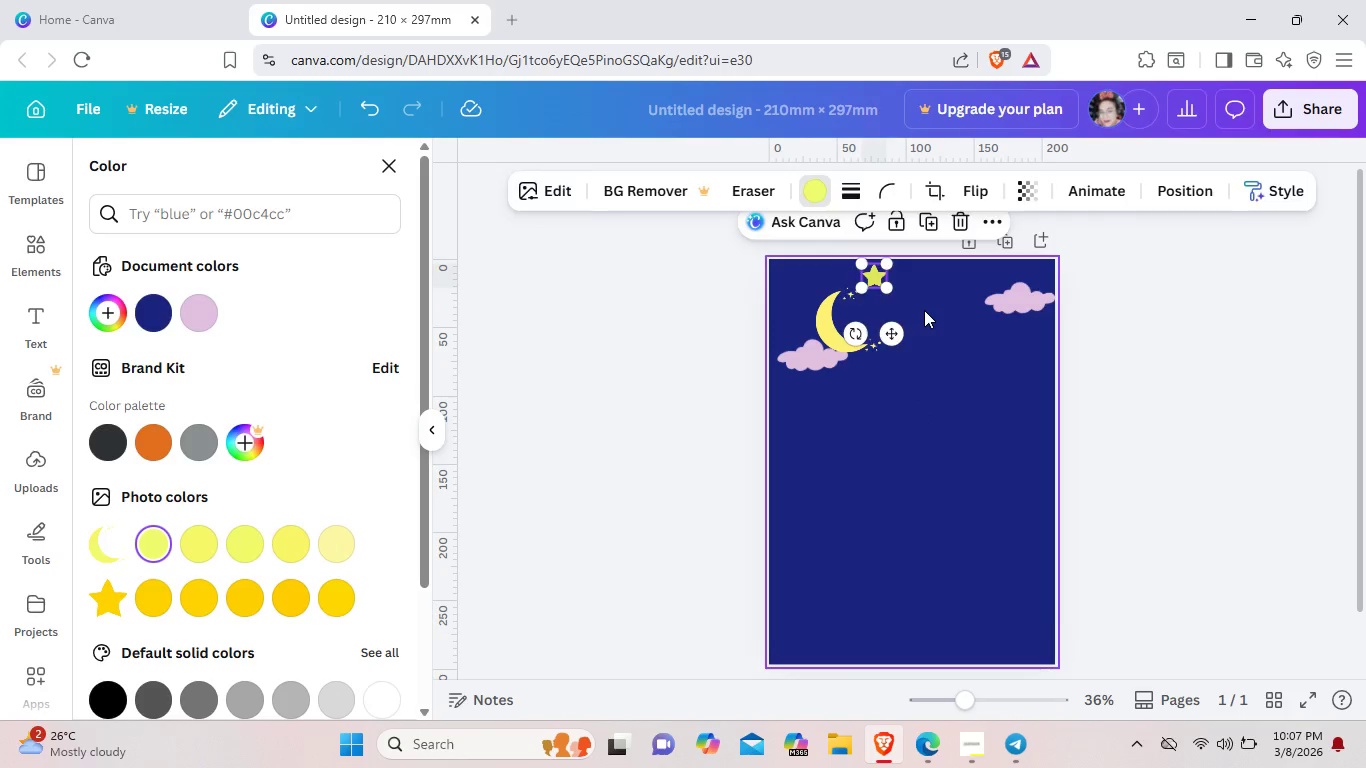 
left_click([924, 310])
 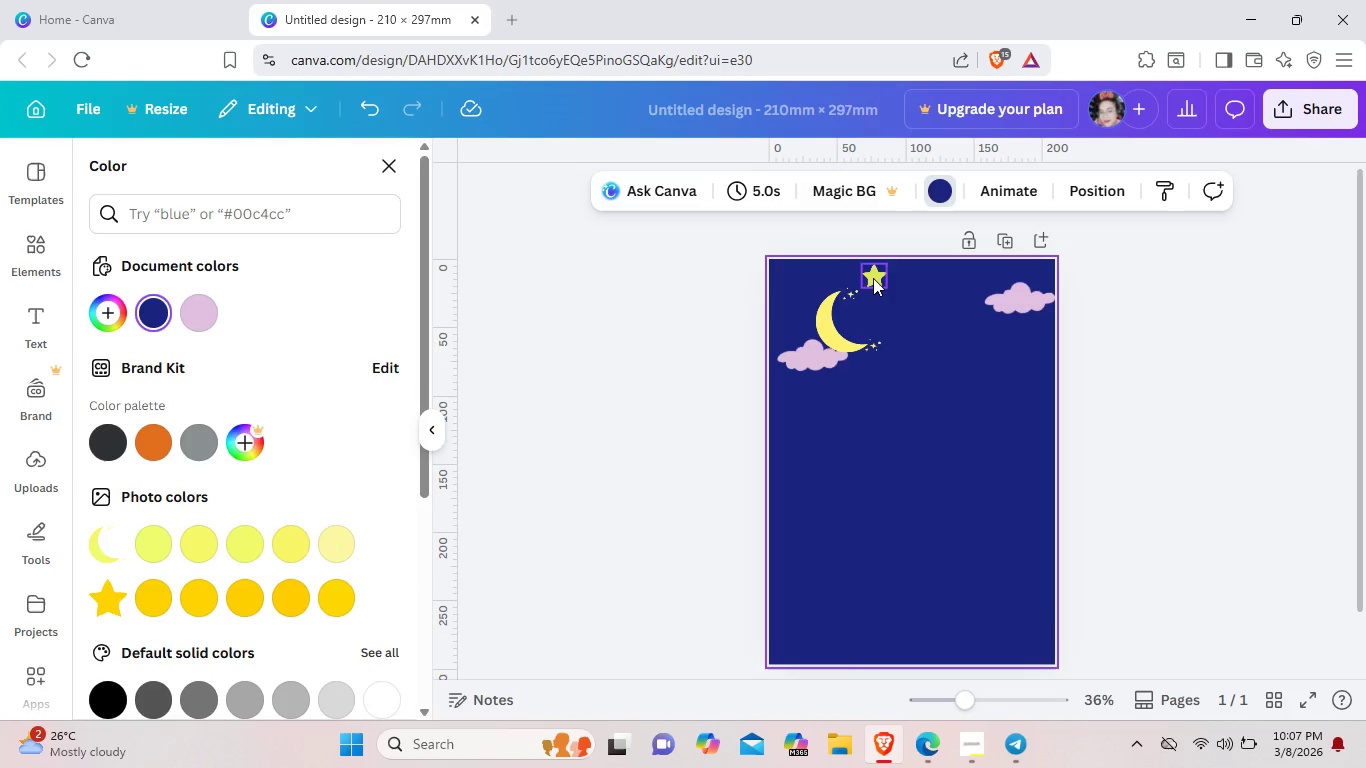 
left_click_drag(start_coordinate=[873, 278], to_coordinate=[800, 300])
 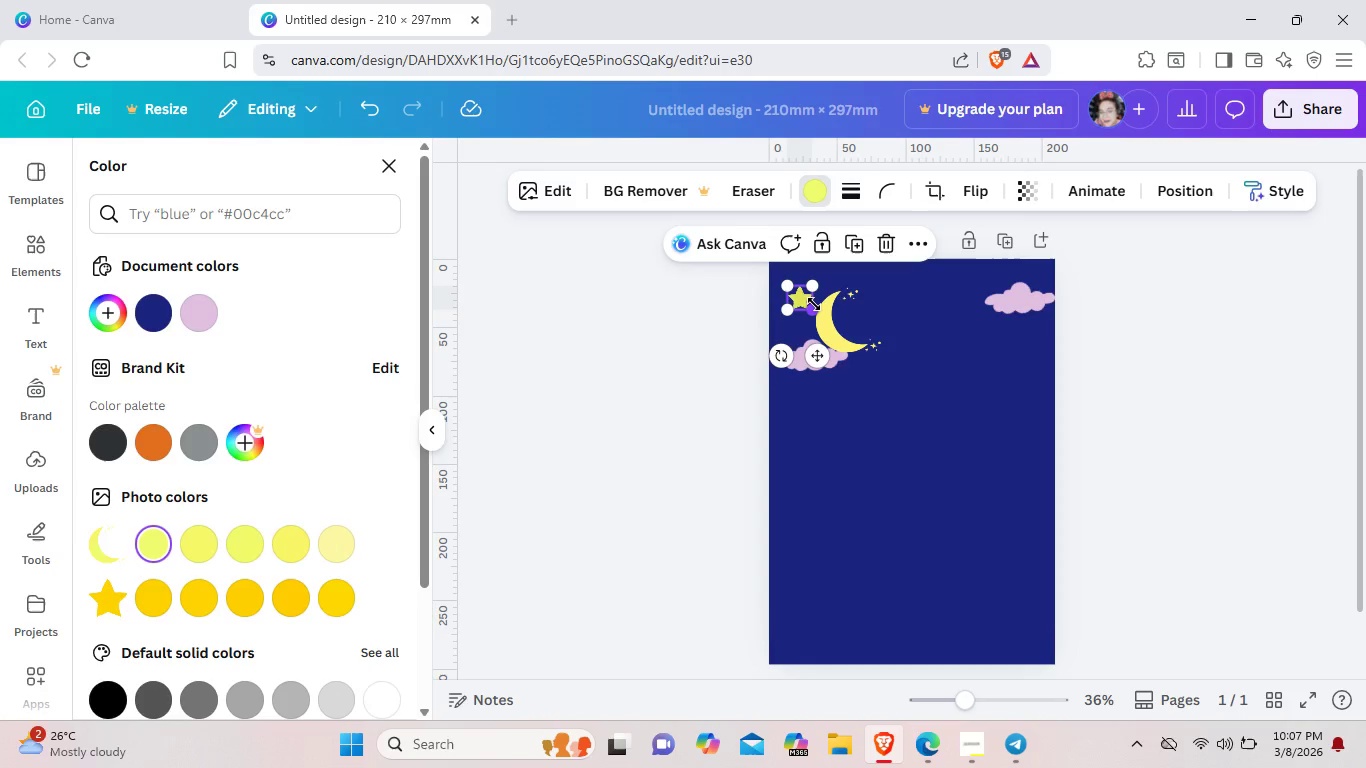 
key(Control+ControlLeft)
 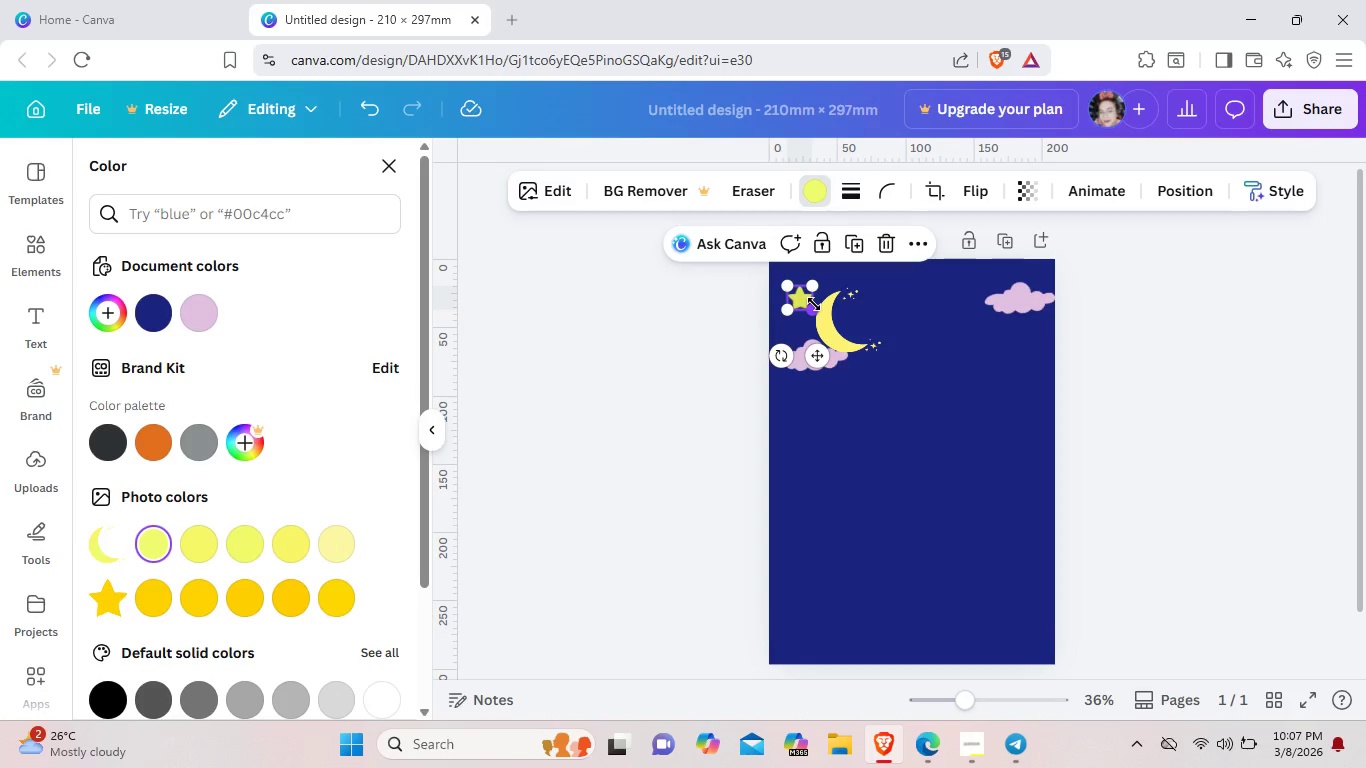 
key(Control+C)
 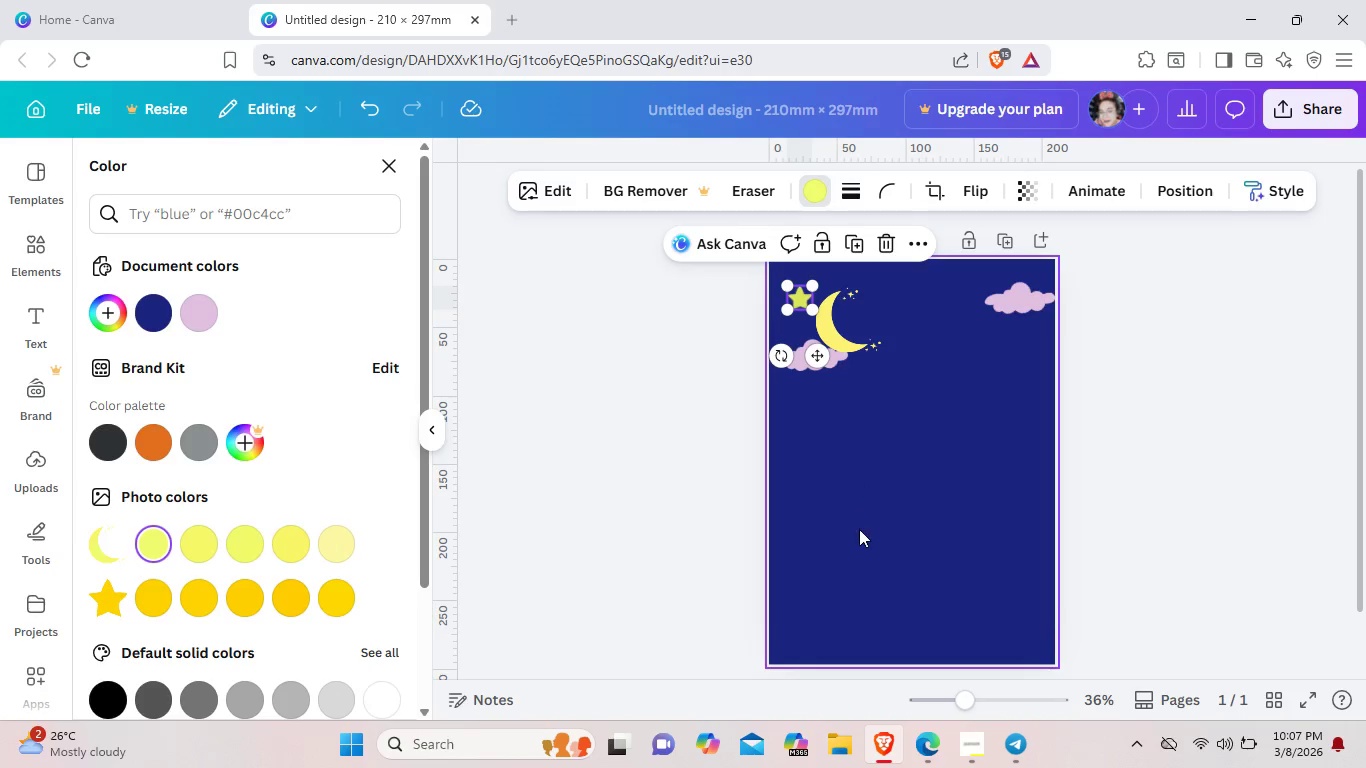 
left_click([859, 529])
 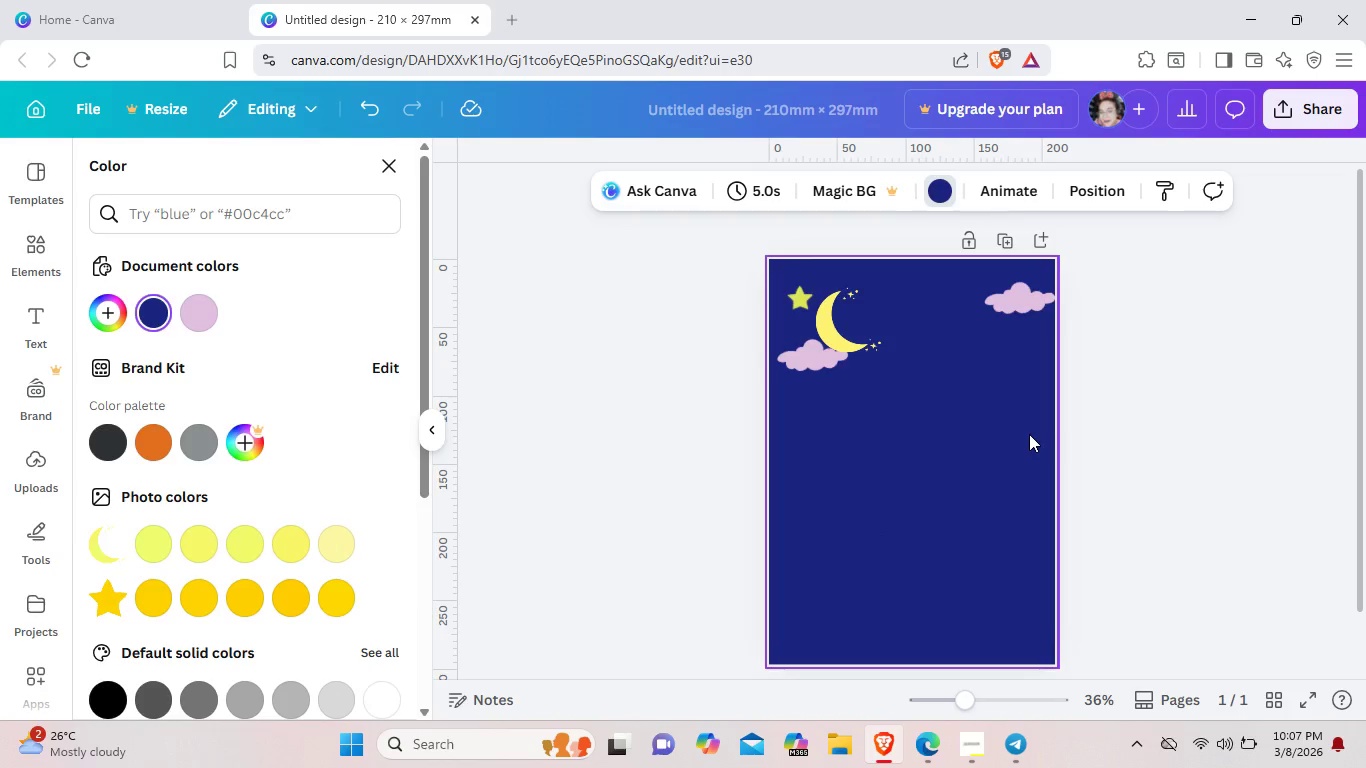 
key(Control+V)
 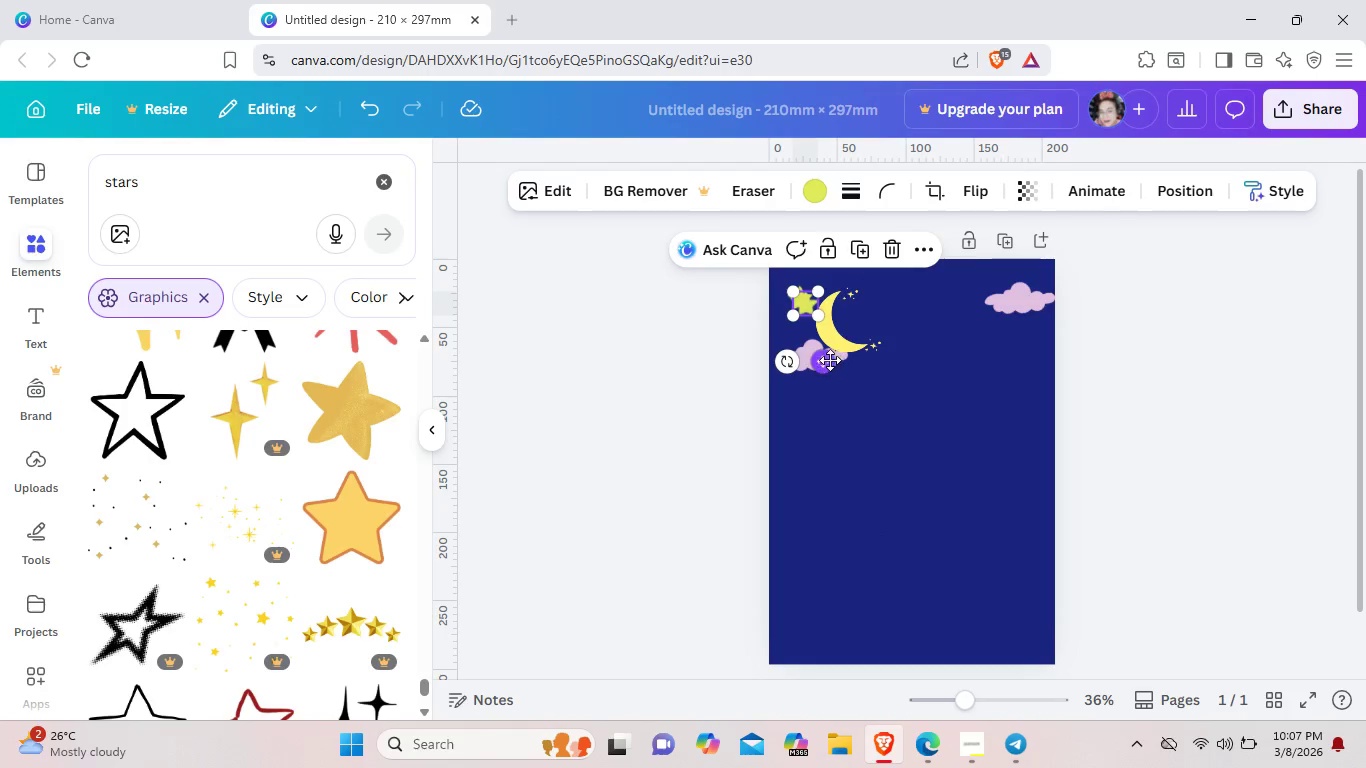 
left_click_drag(start_coordinate=[826, 362], to_coordinate=[896, 376])
 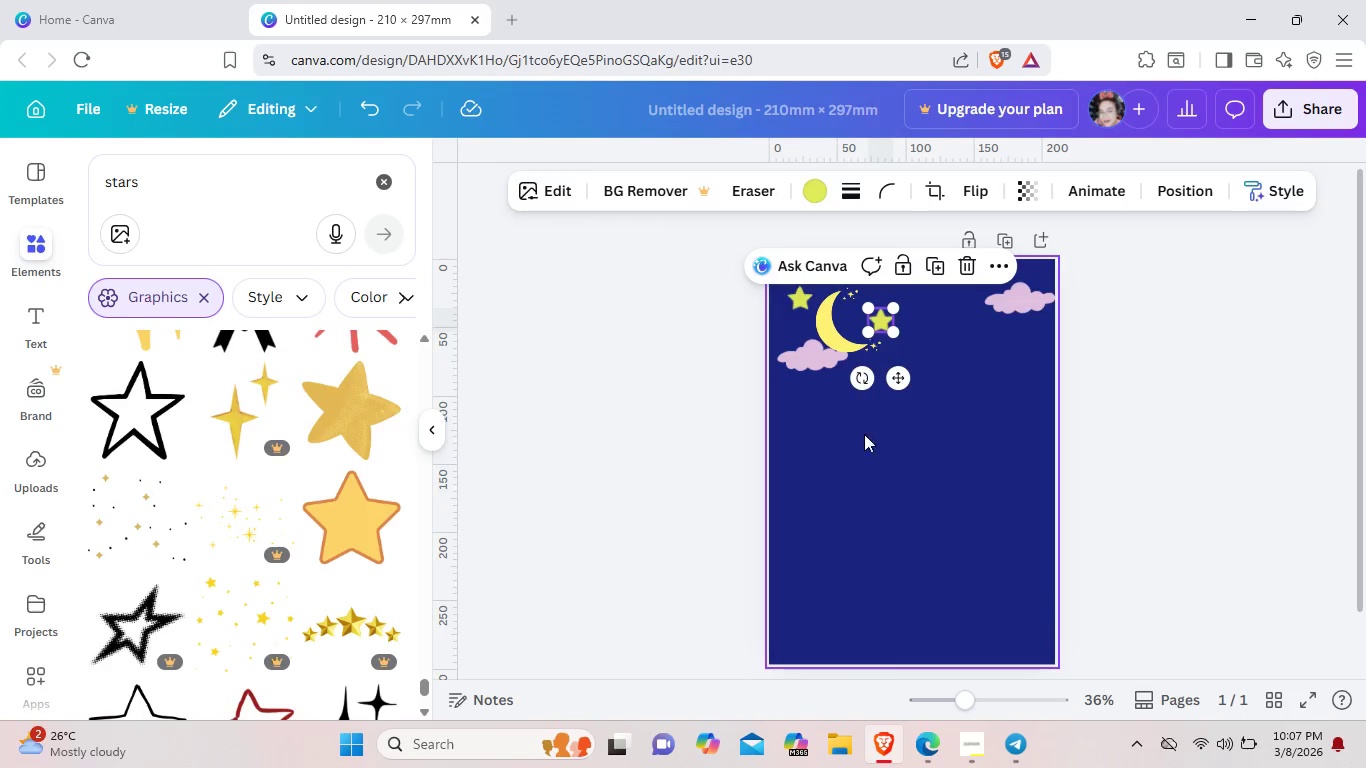 
left_click([910, 417])
 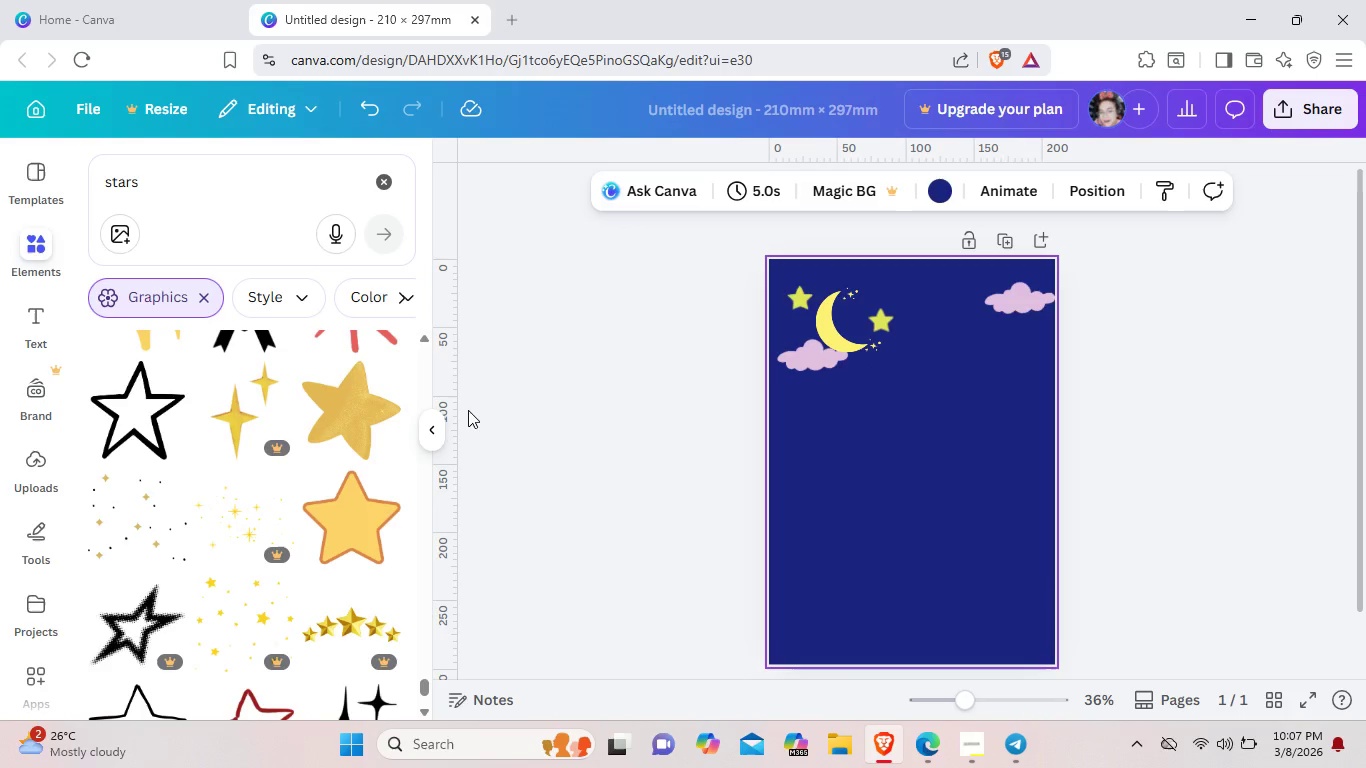 
key(Control+V)
 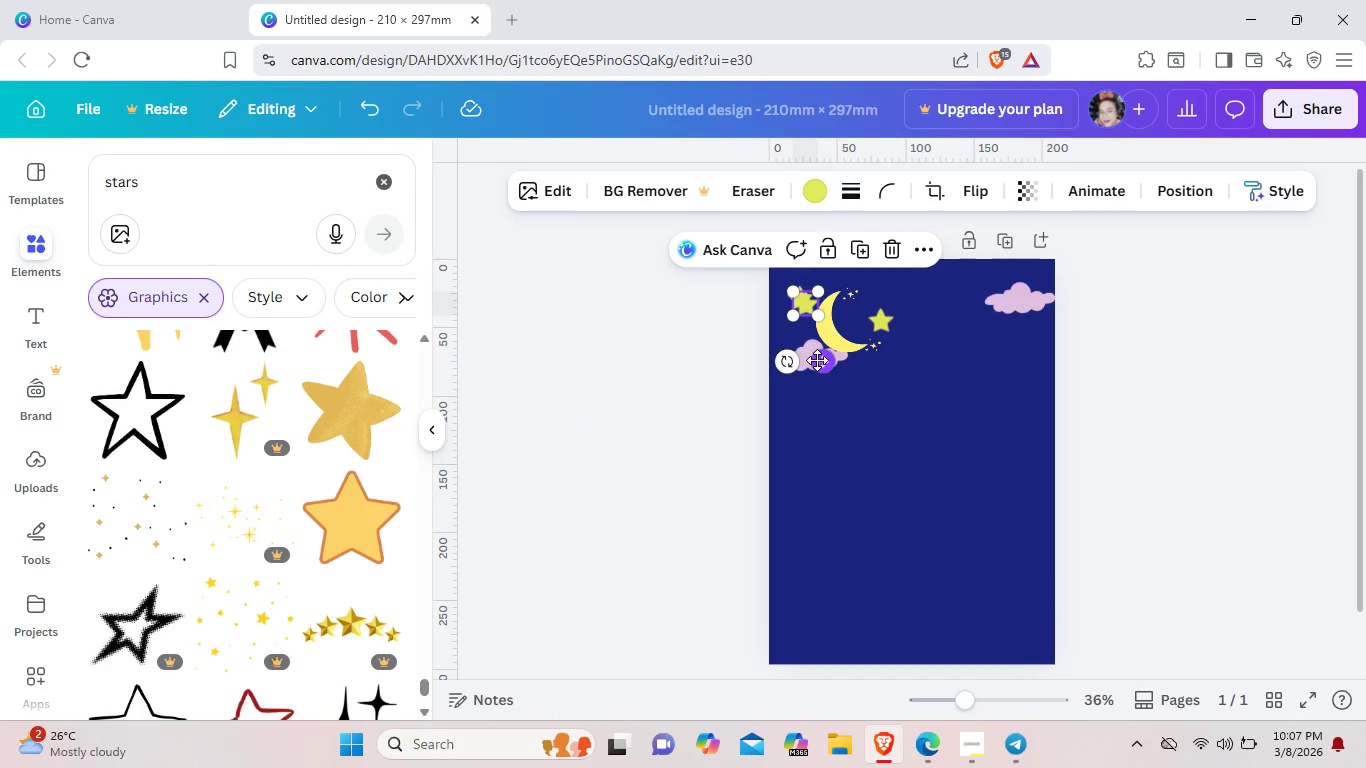 
left_click_drag(start_coordinate=[817, 360], to_coordinate=[825, 442])
 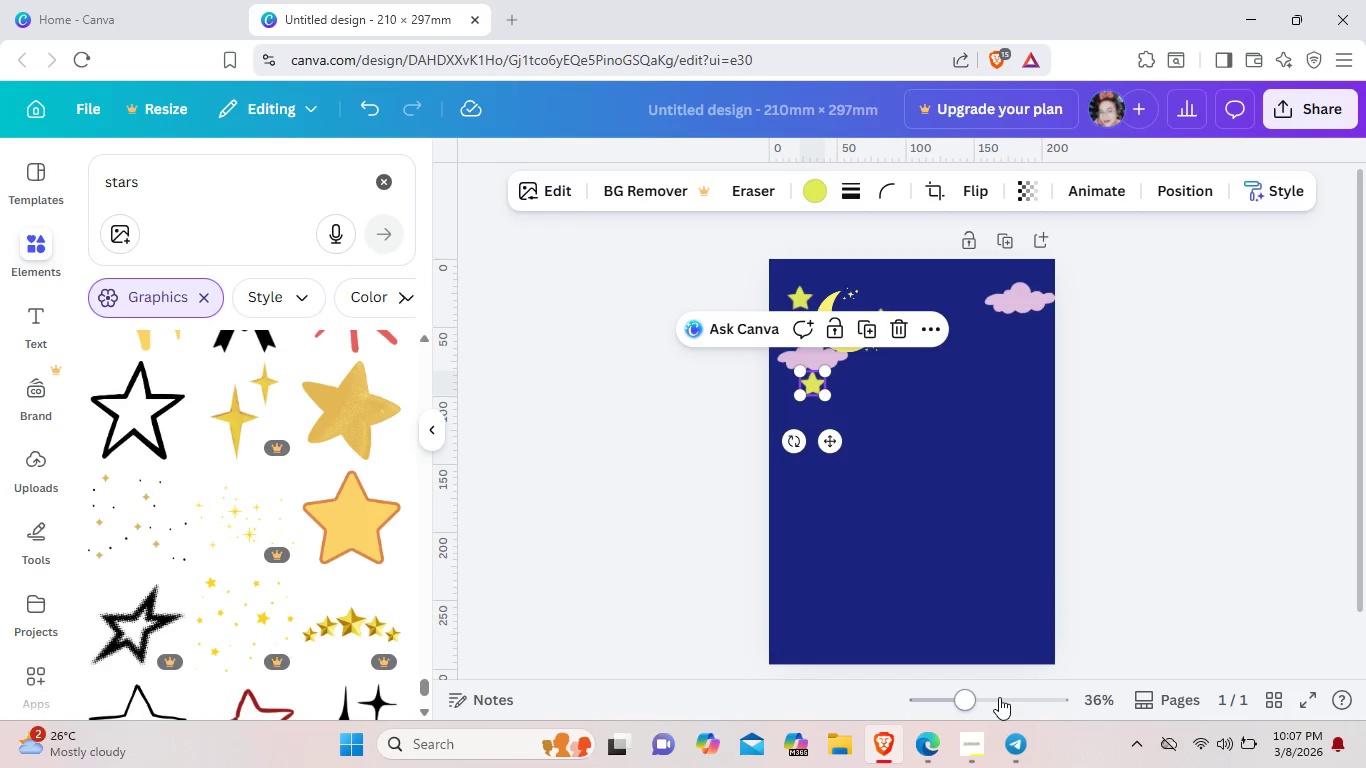 
left_click([998, 697])
 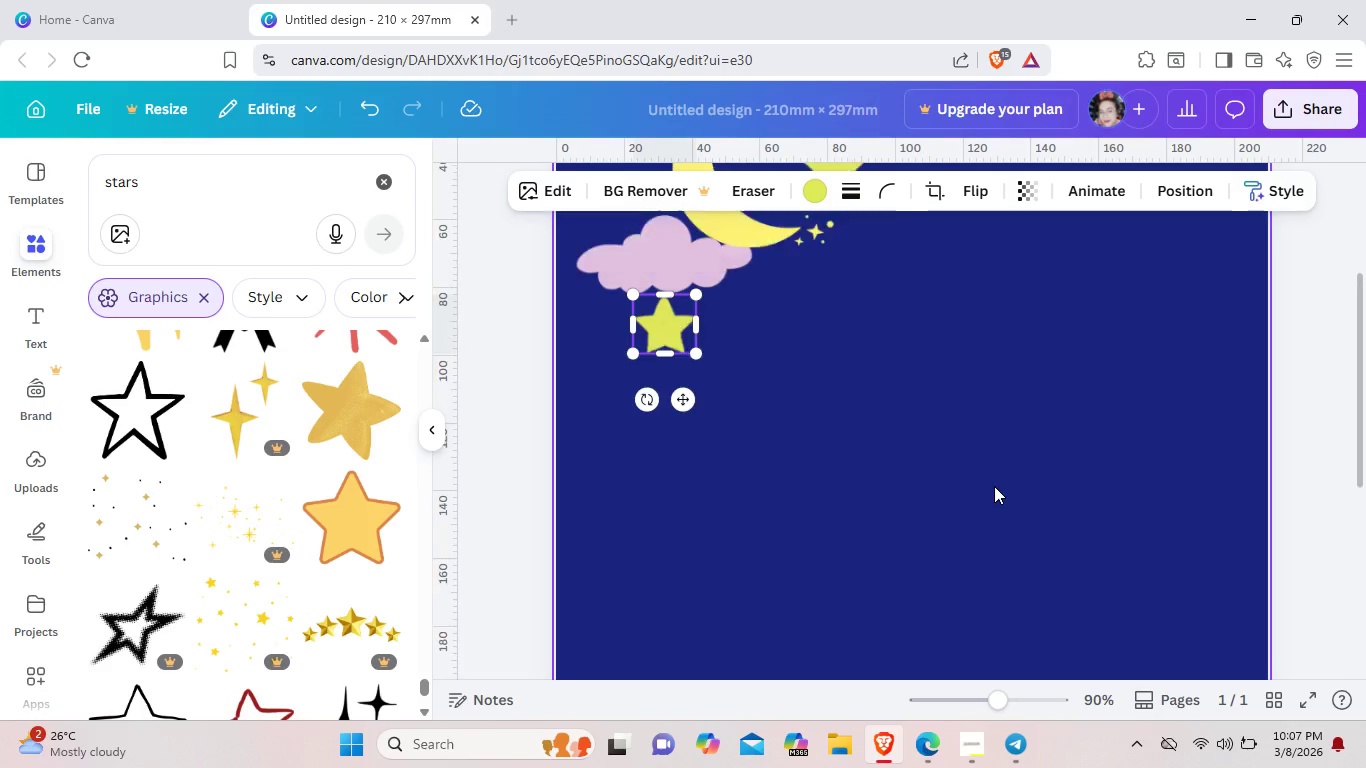 
scroll: coordinate [994, 486], scroll_direction: up, amount: 4.0
 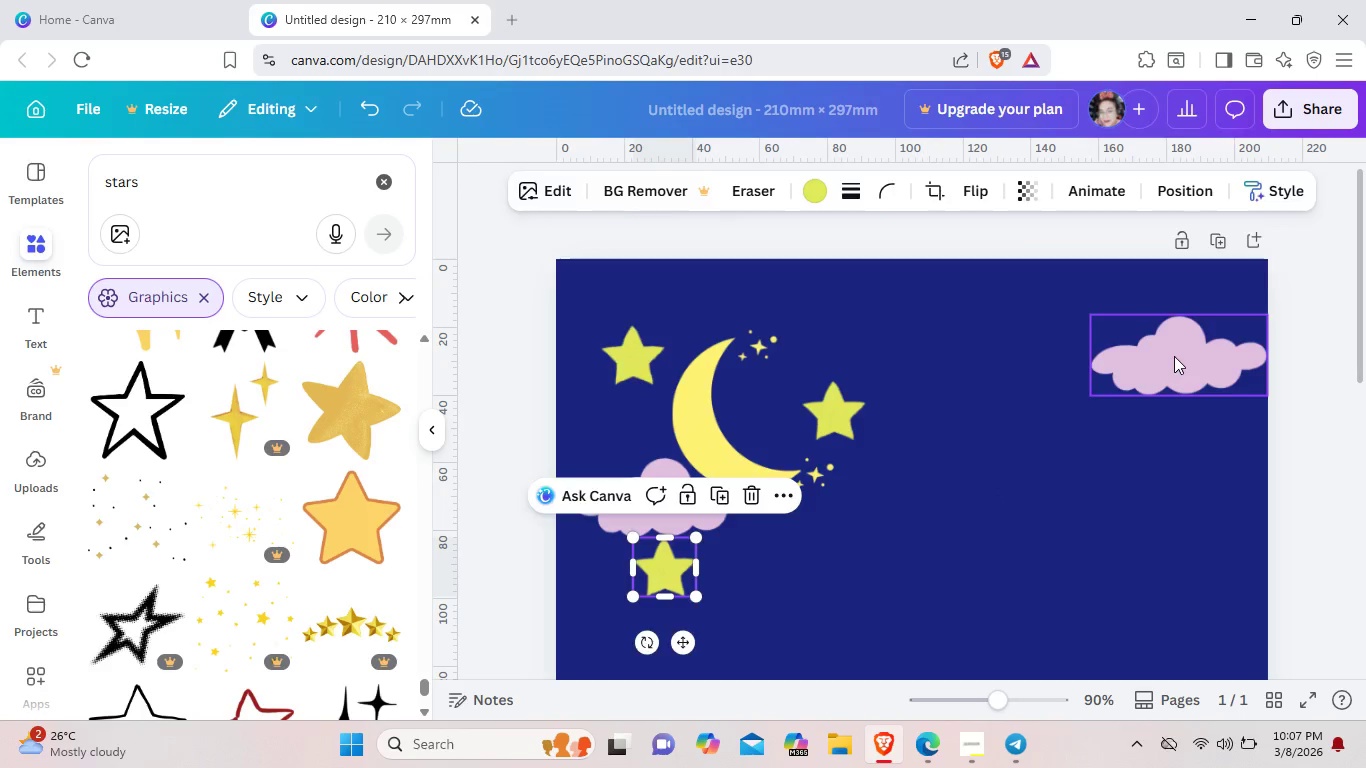 
left_click([1174, 356])
 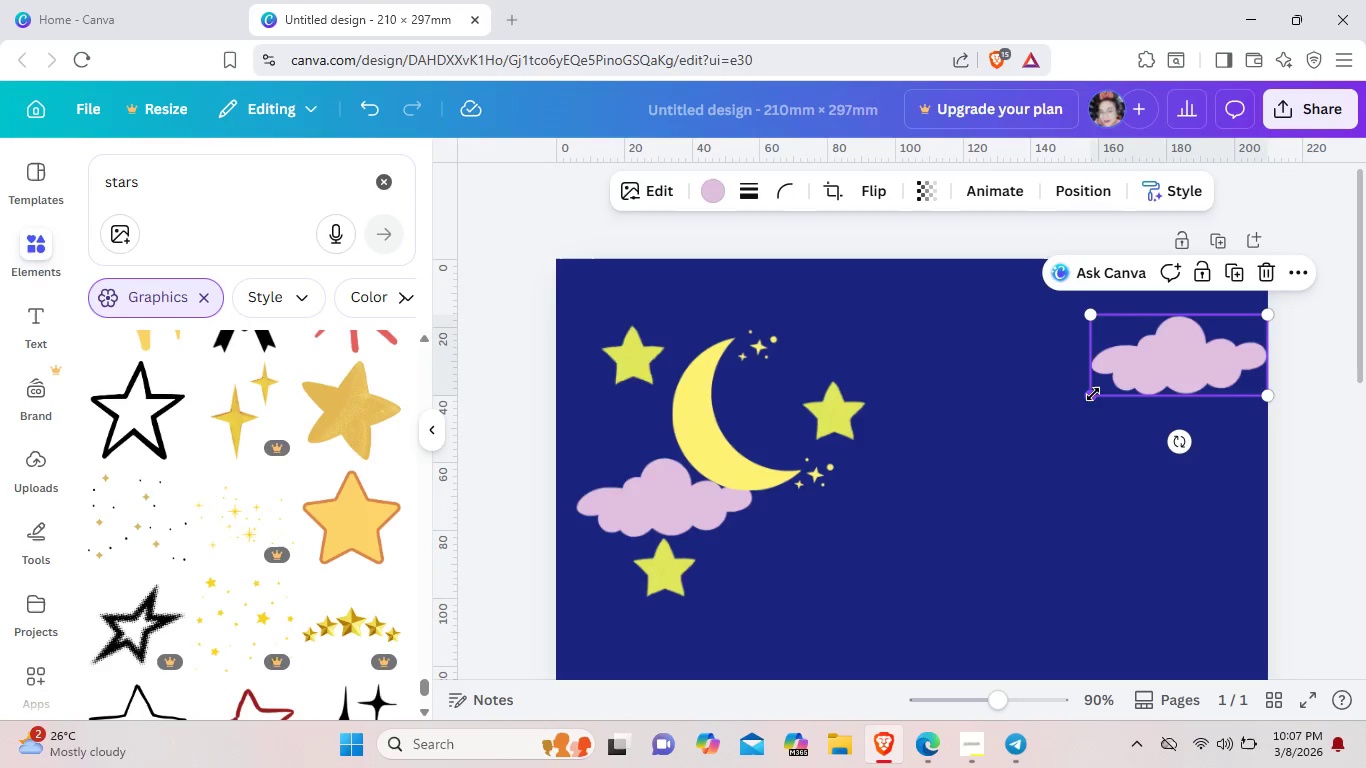 
left_click_drag(start_coordinate=[1093, 394], to_coordinate=[1136, 393])
 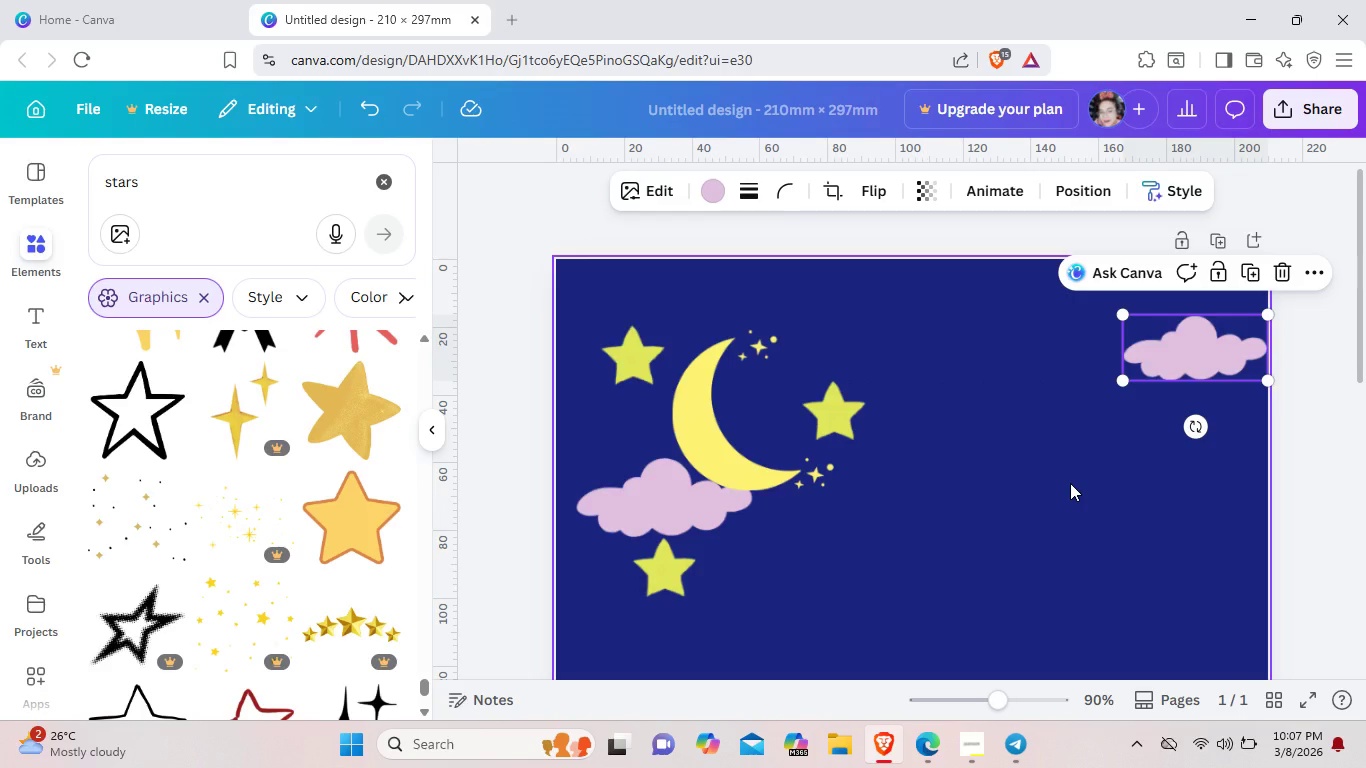 
left_click([1070, 483])
 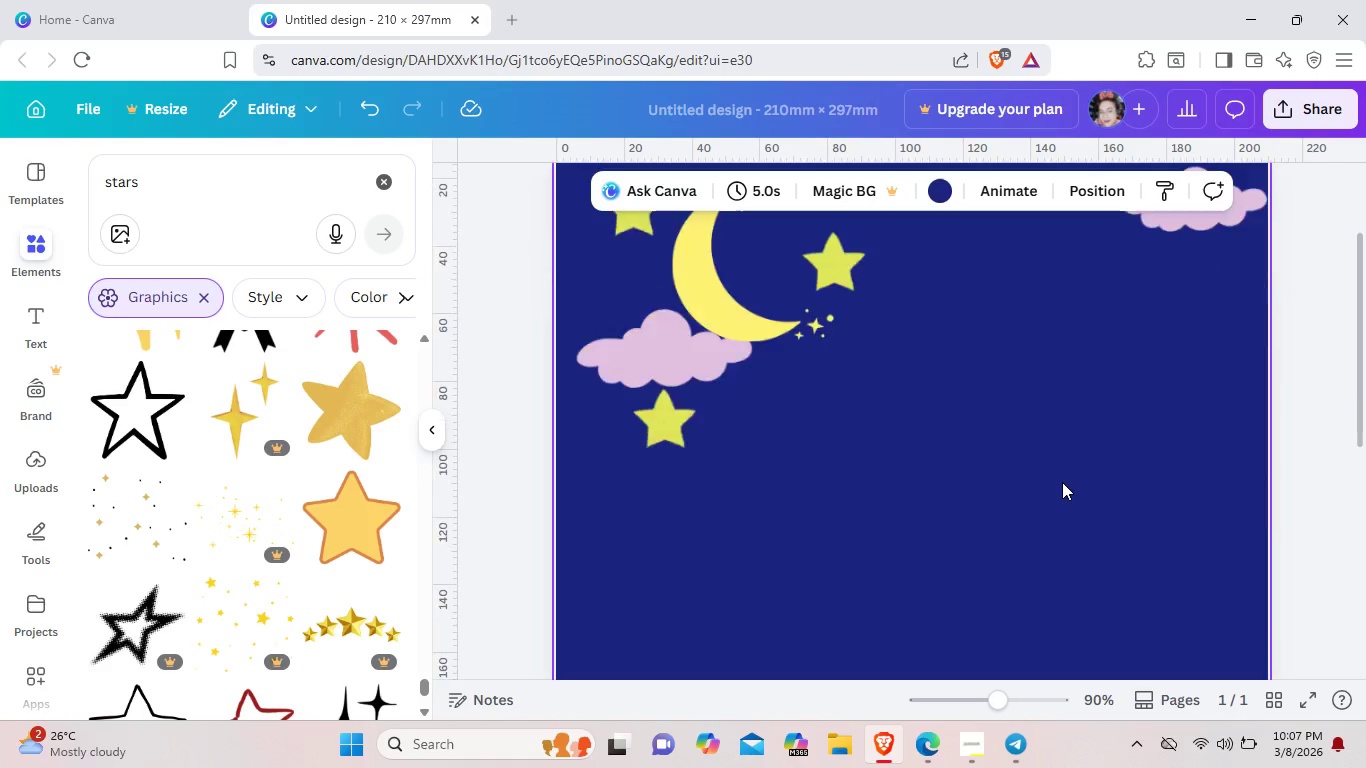 
scroll: coordinate [1070, 483], scroll_direction: down, amount: 3.0
 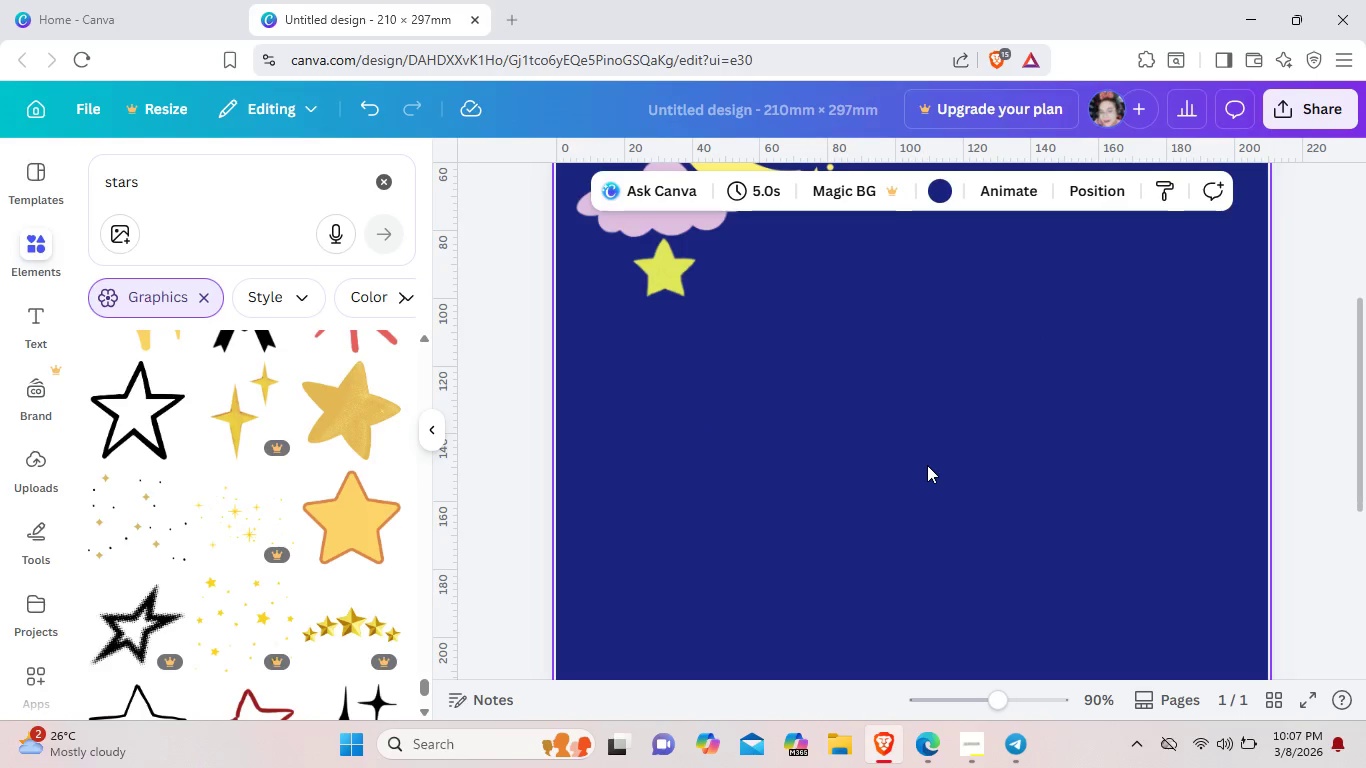 
key(Control+ControlLeft)
 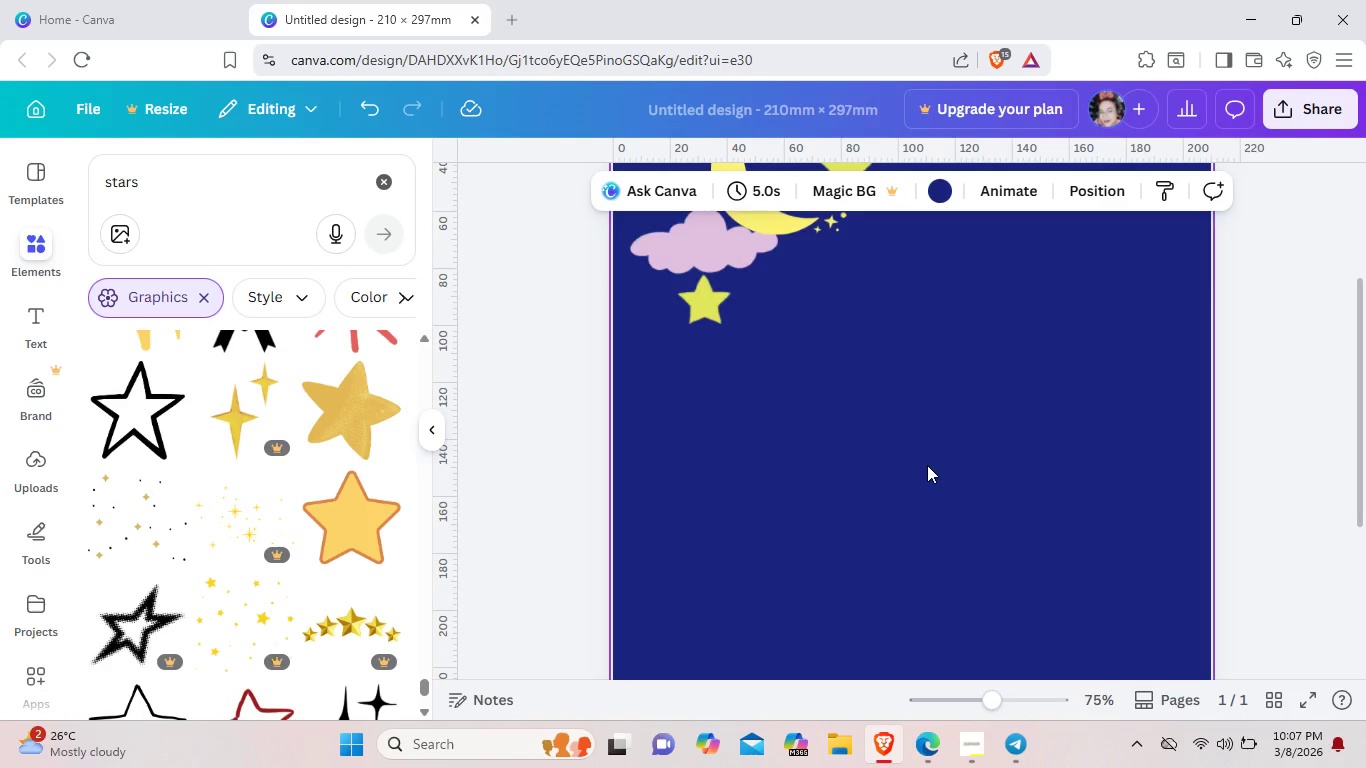 
scroll: coordinate [927, 465], scroll_direction: down, amount: 1.0
 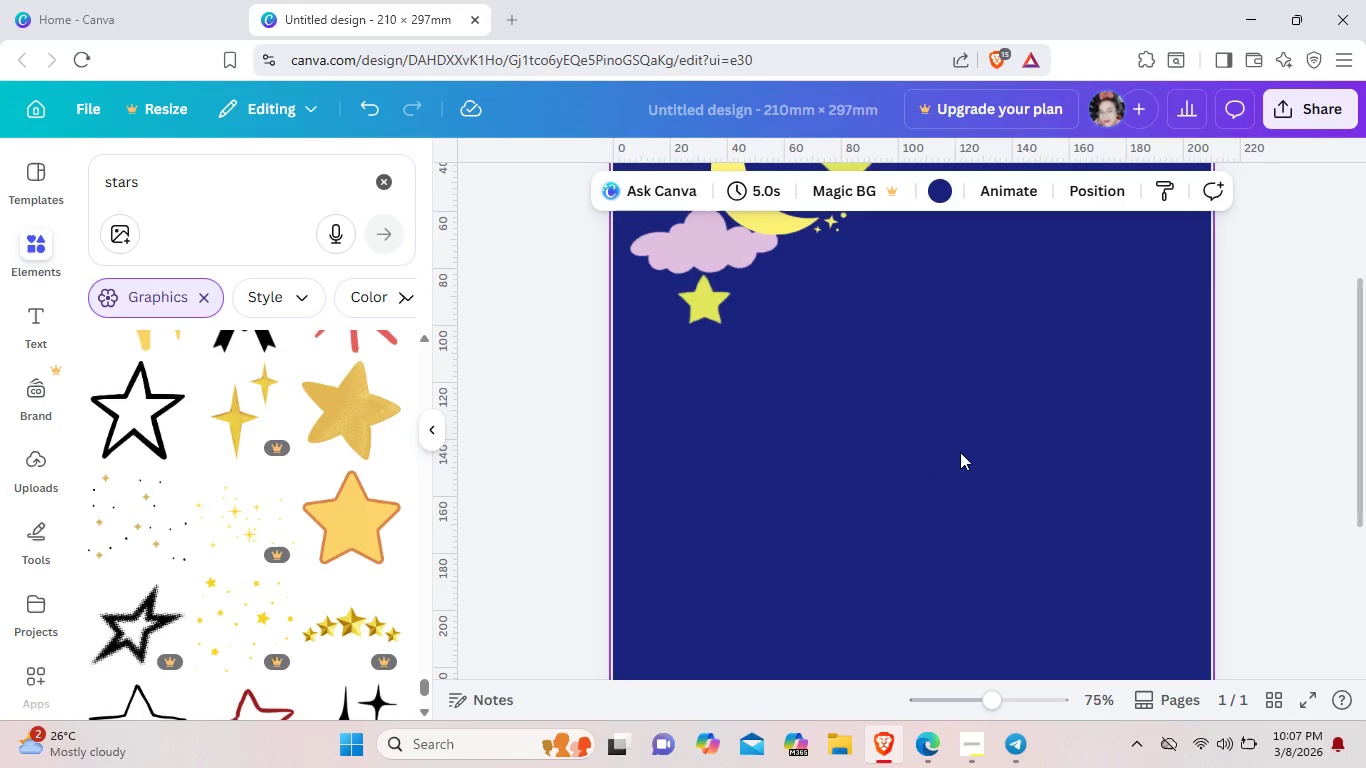 
wait(7.54)
 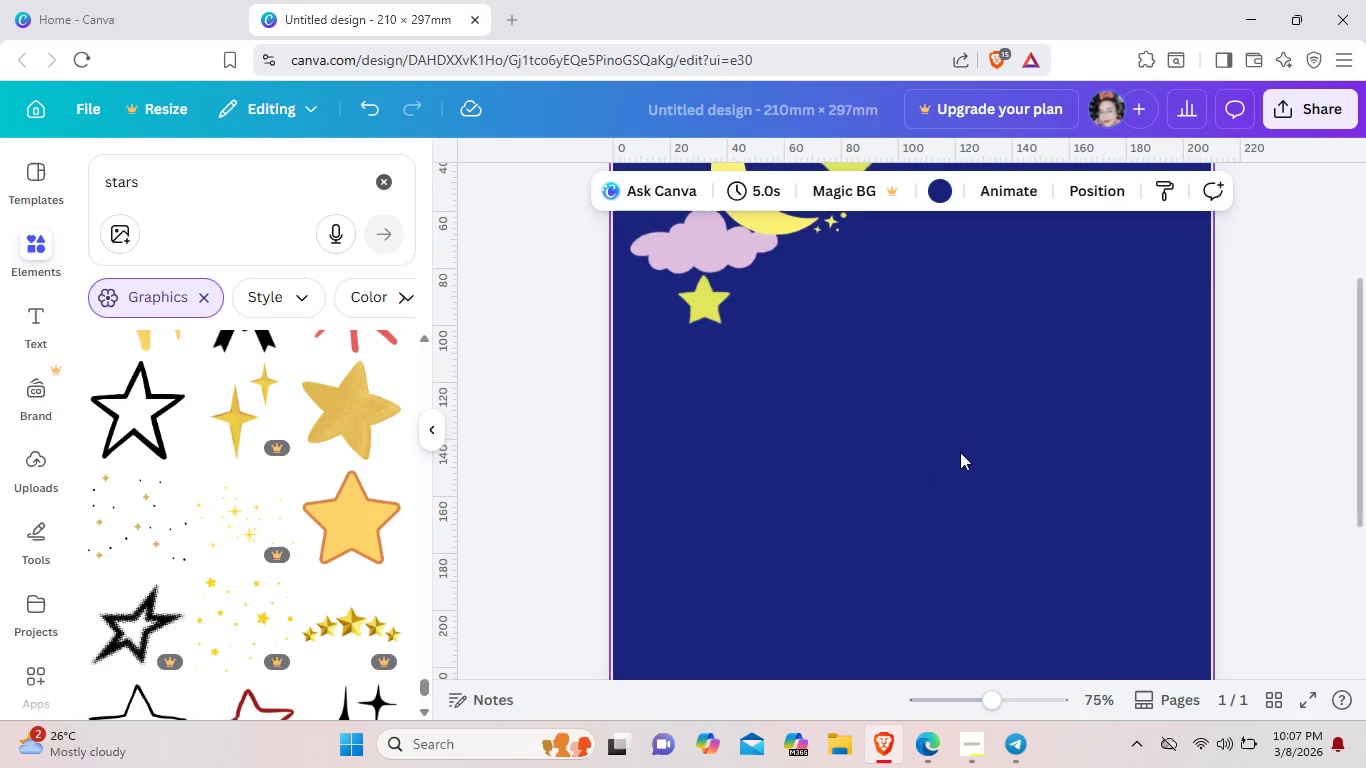 
left_click([26, 321])
 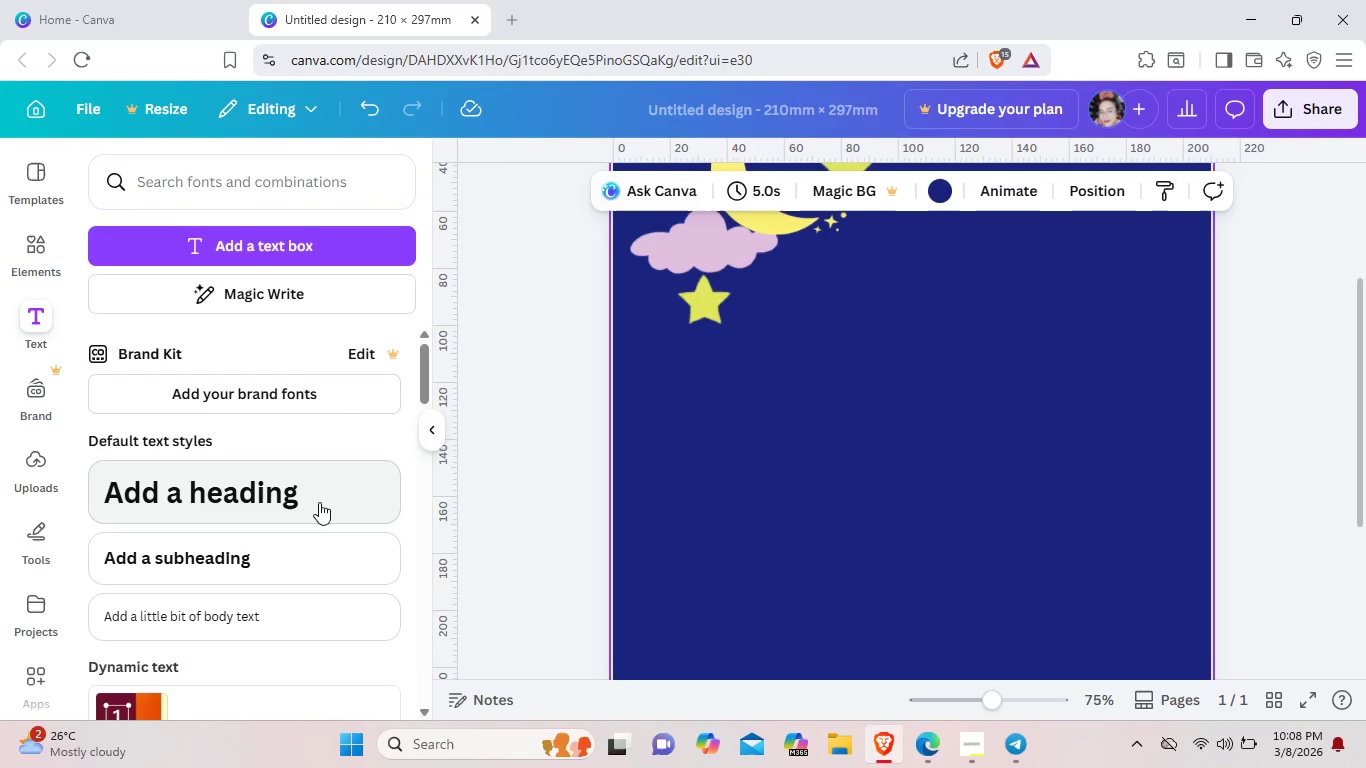 
left_click([310, 565])
 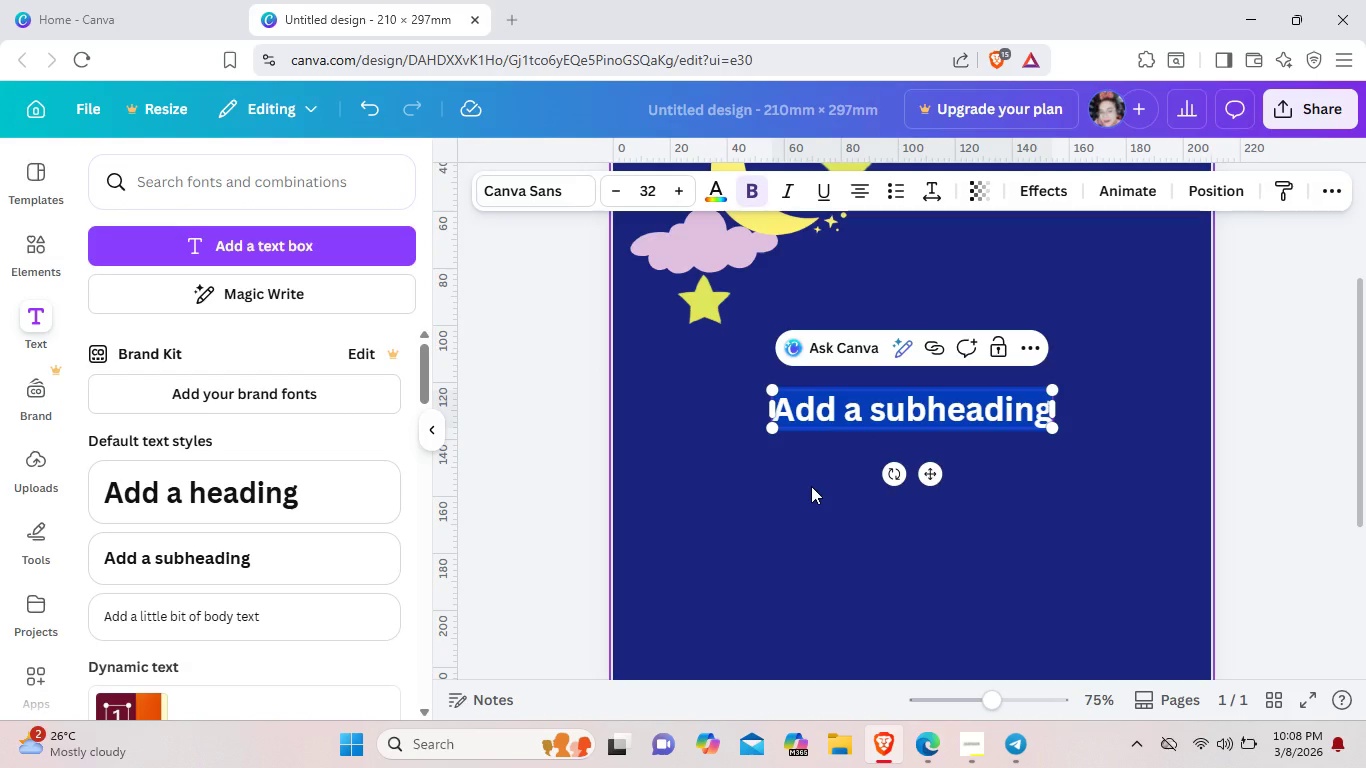 
key(Backspace)
type(Your Slee)
 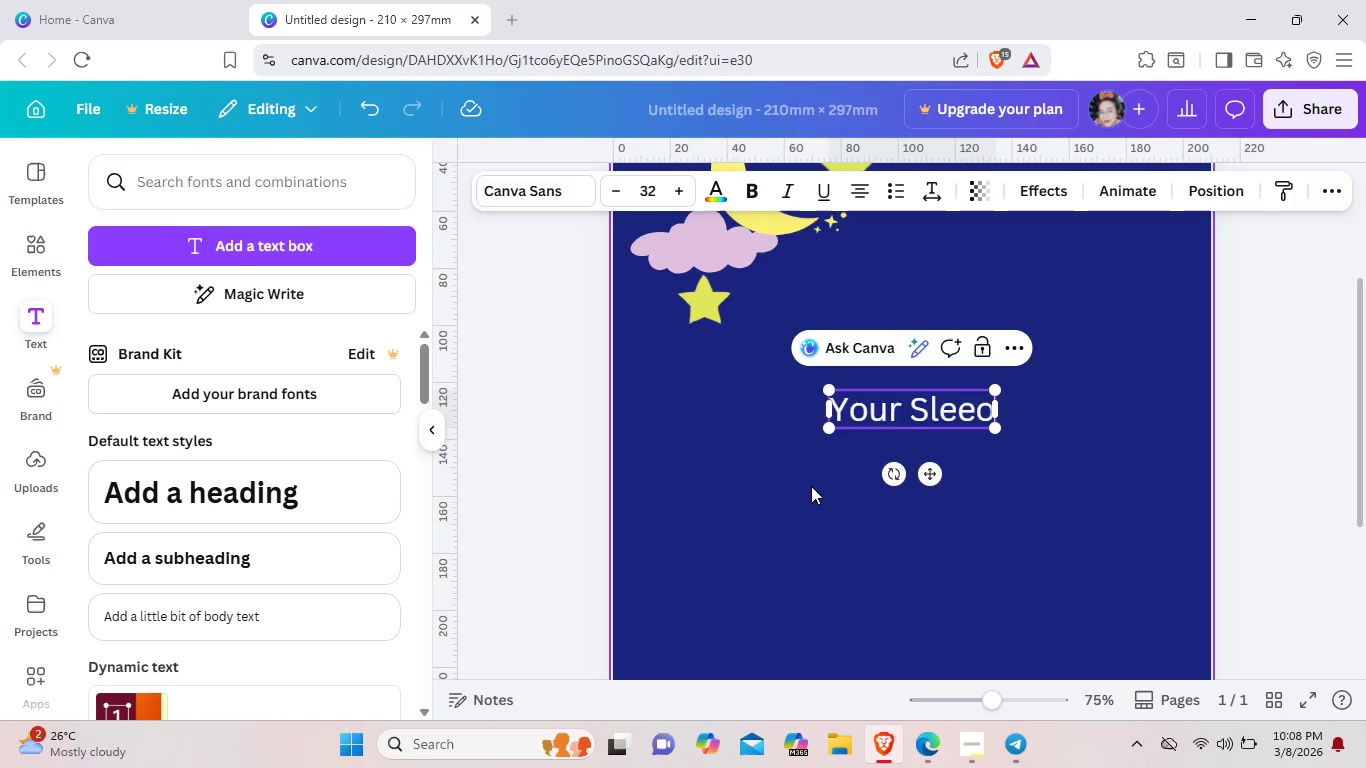 
 